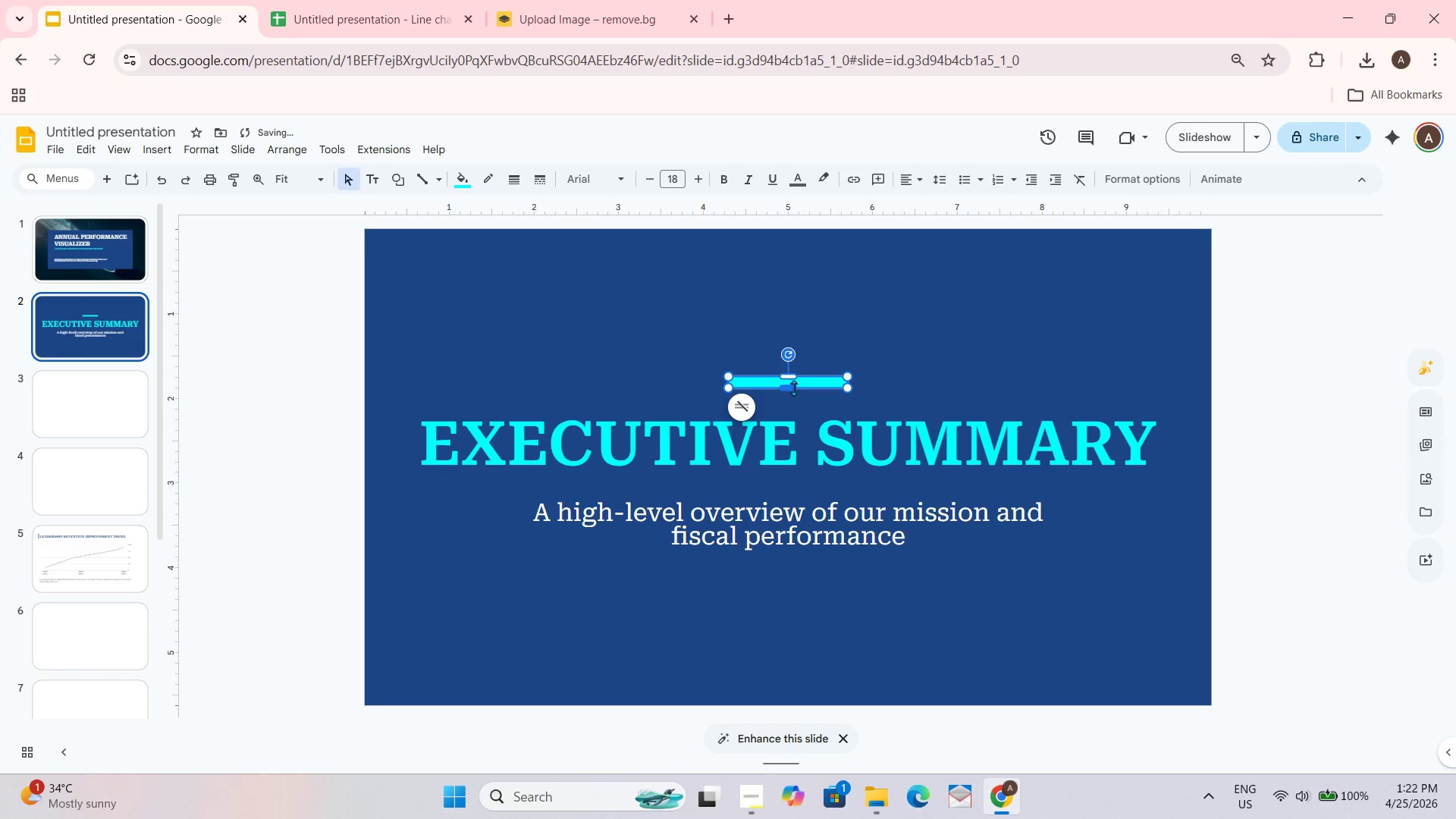 
left_click_drag(start_coordinate=[794, 388], to_coordinate=[794, 383])
 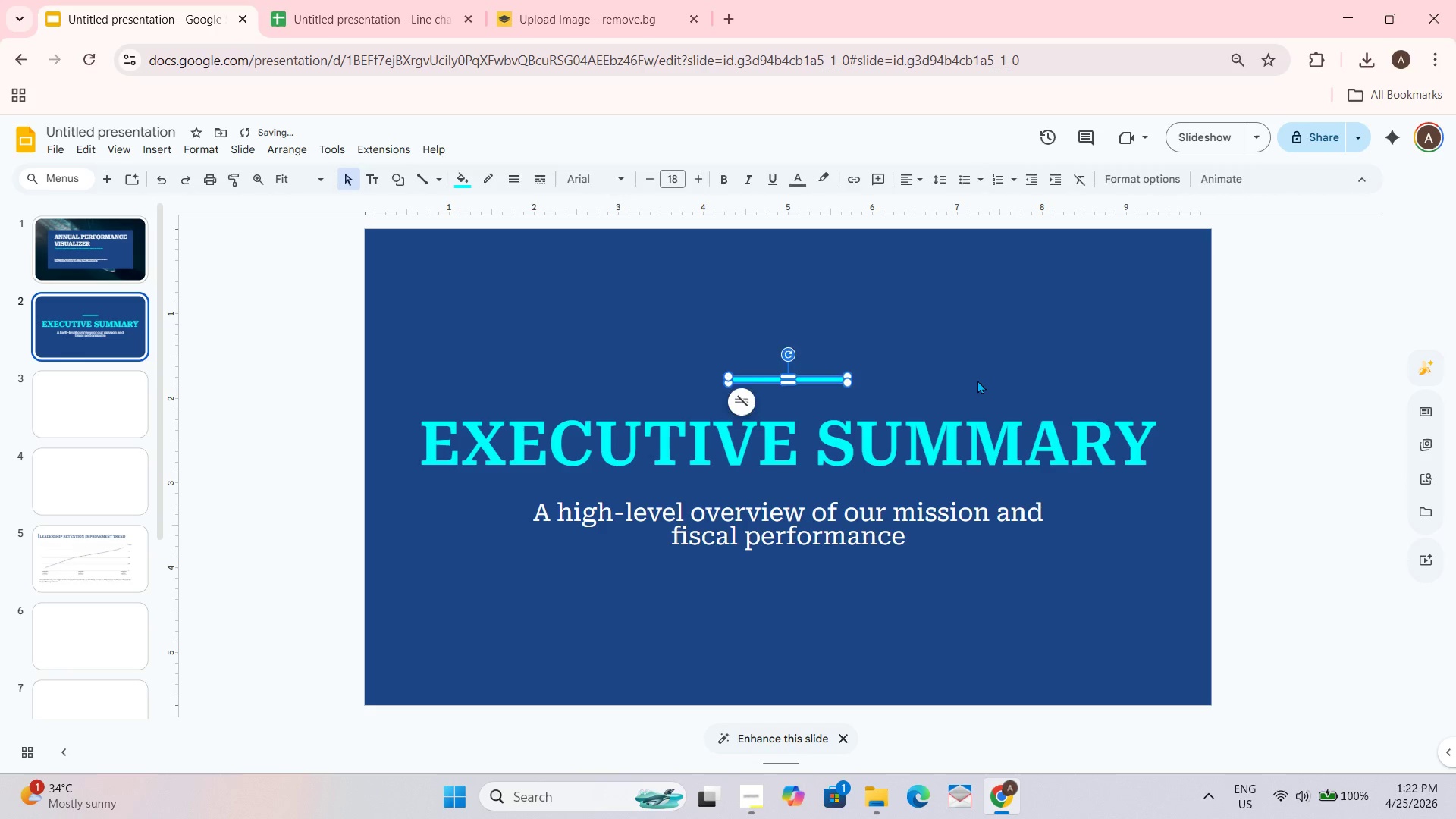 
left_click([977, 380])
 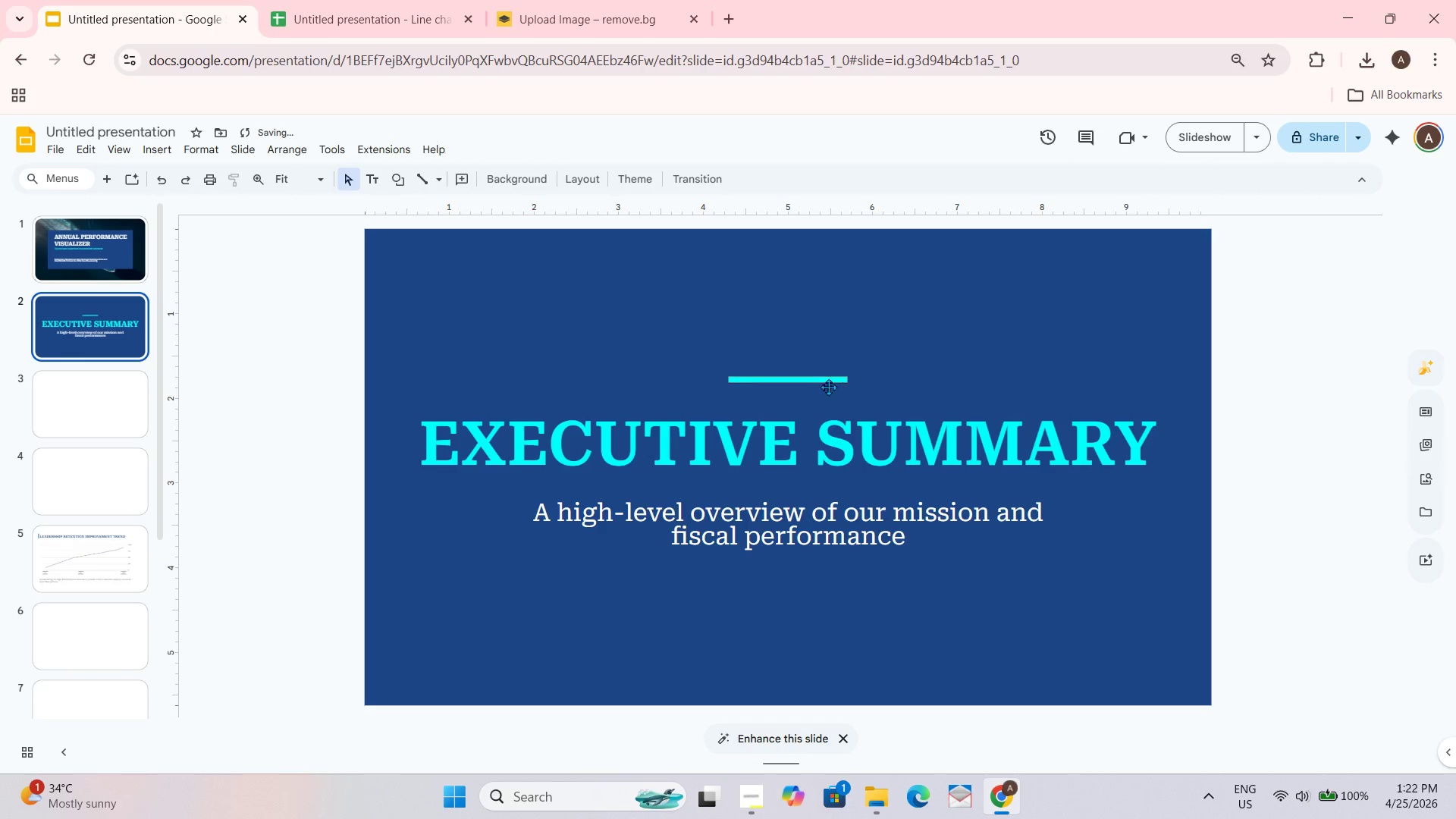 
left_click_drag(start_coordinate=[835, 380], to_coordinate=[838, 387])
 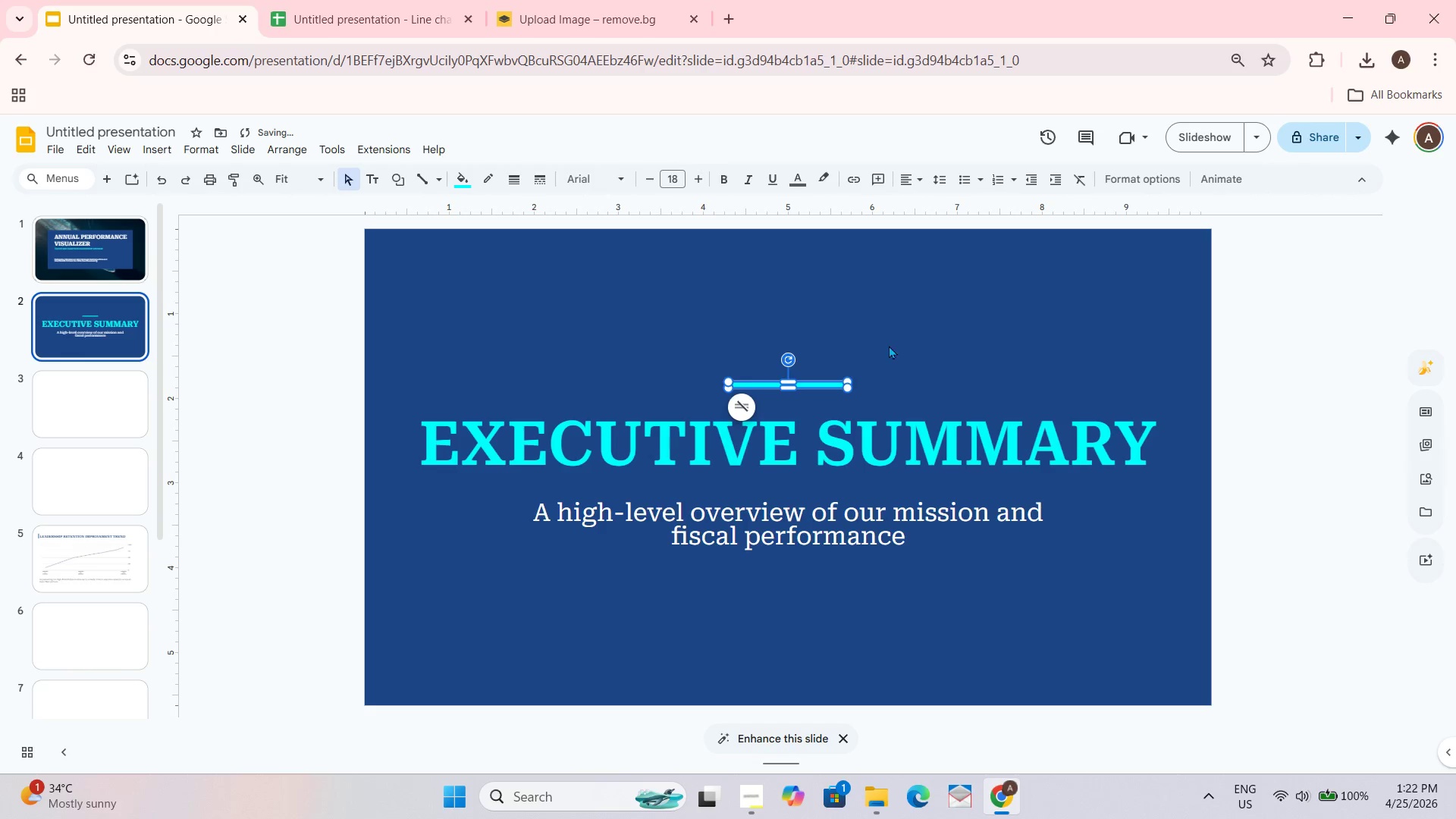 
left_click([892, 342])
 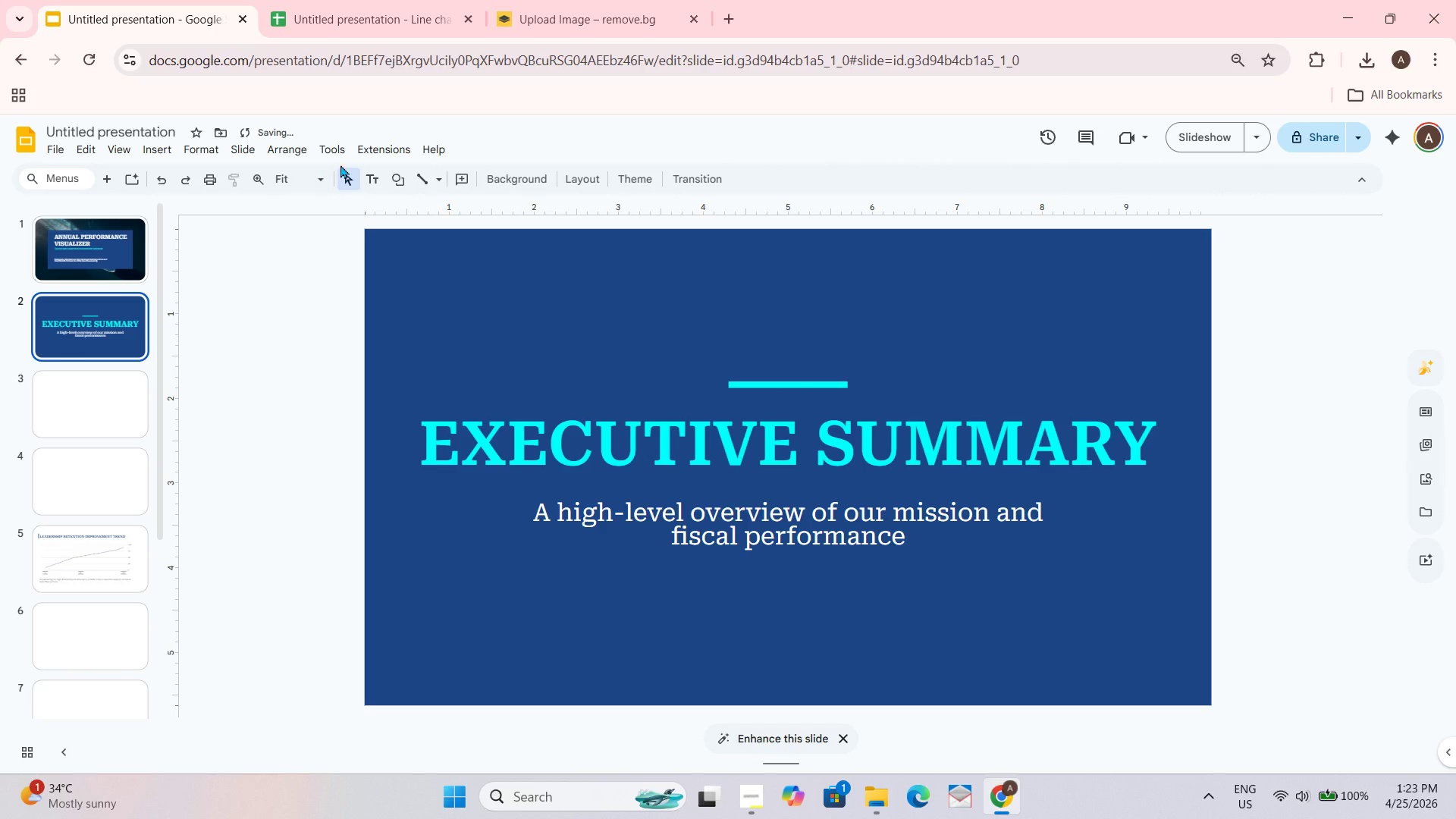 
left_click([375, 184])
 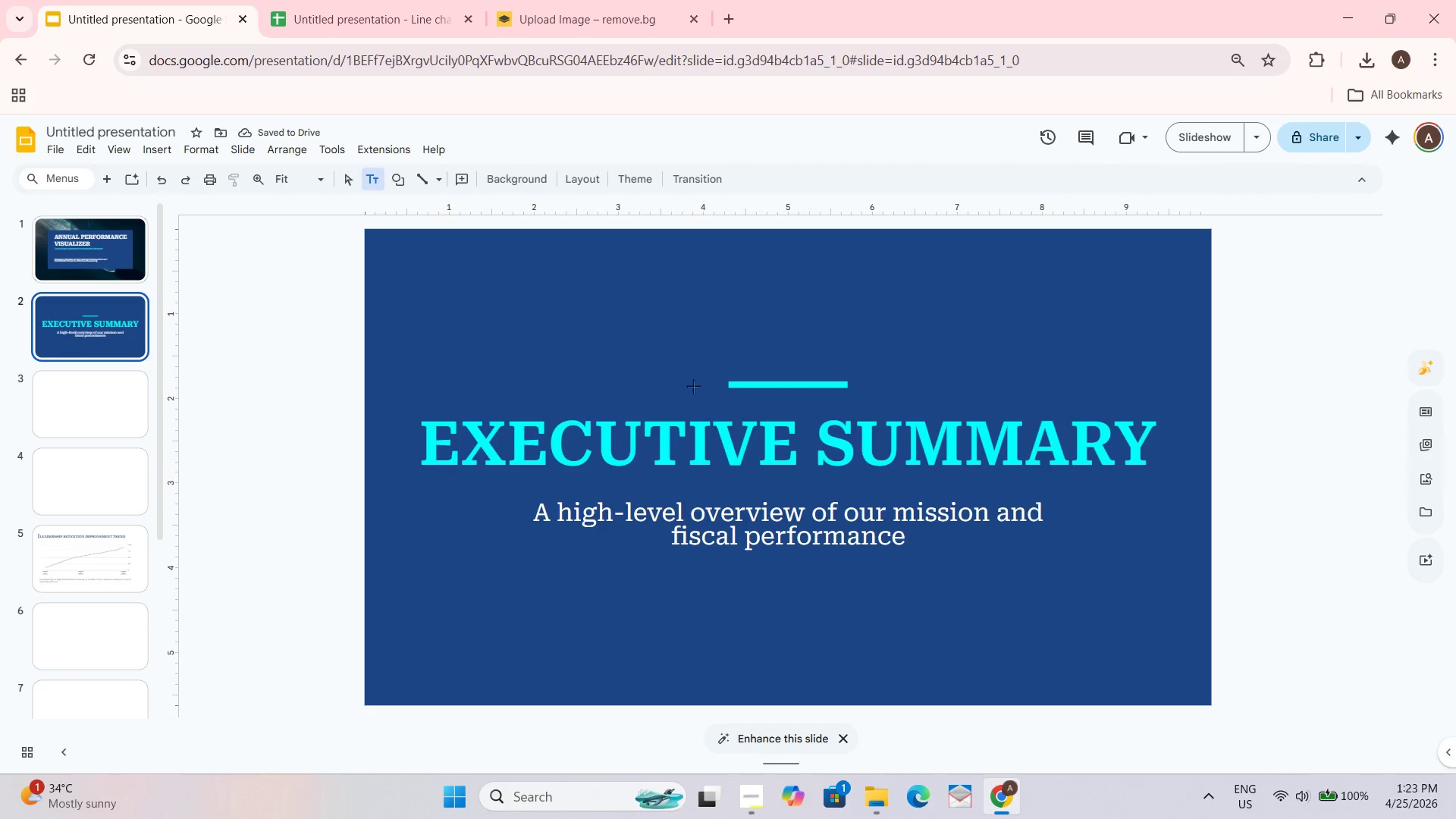 
left_click_drag(start_coordinate=[676, 297], to_coordinate=[905, 357])
 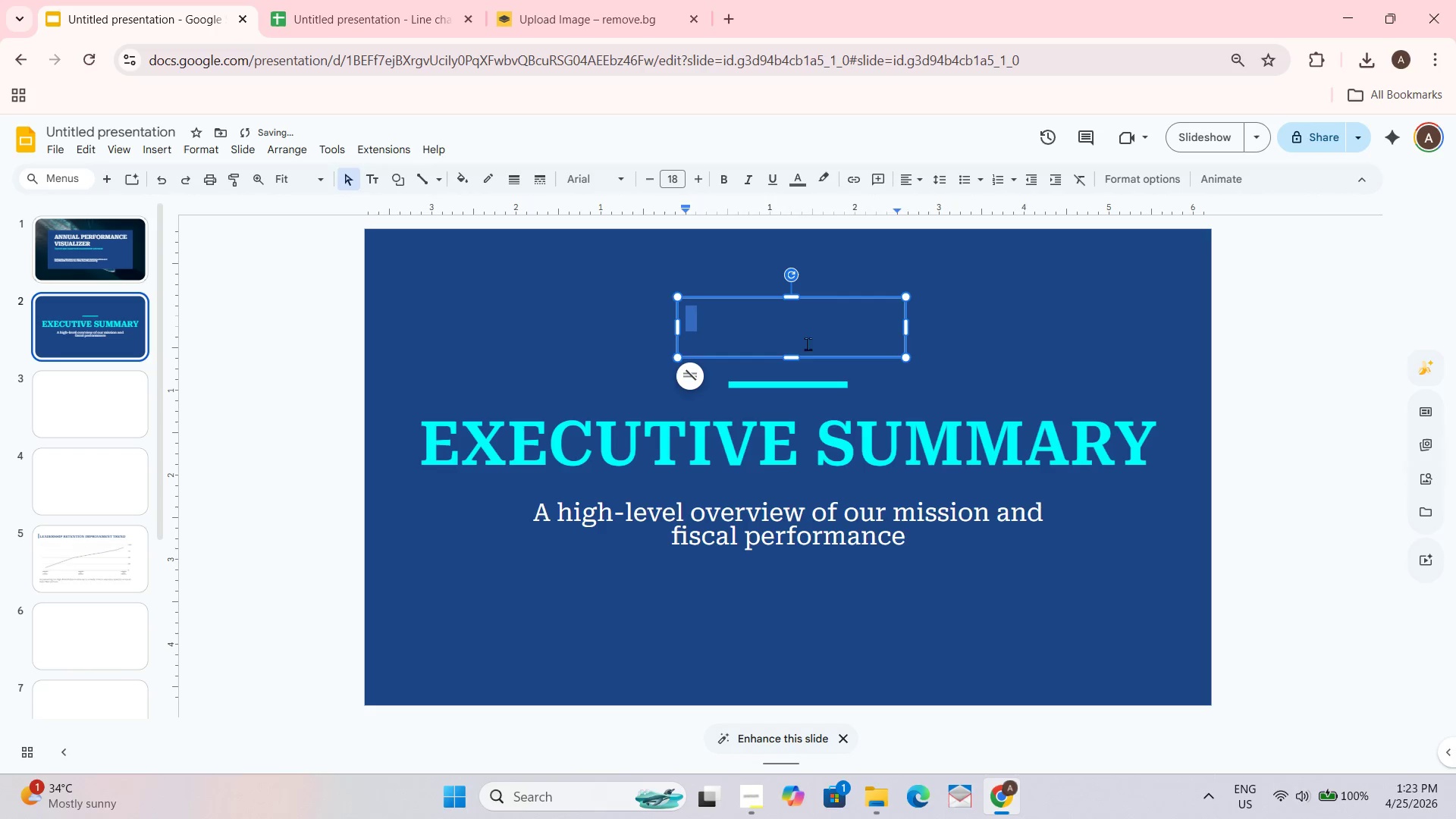 
hold_key(key=ShiftLeft, duration=0.34)
 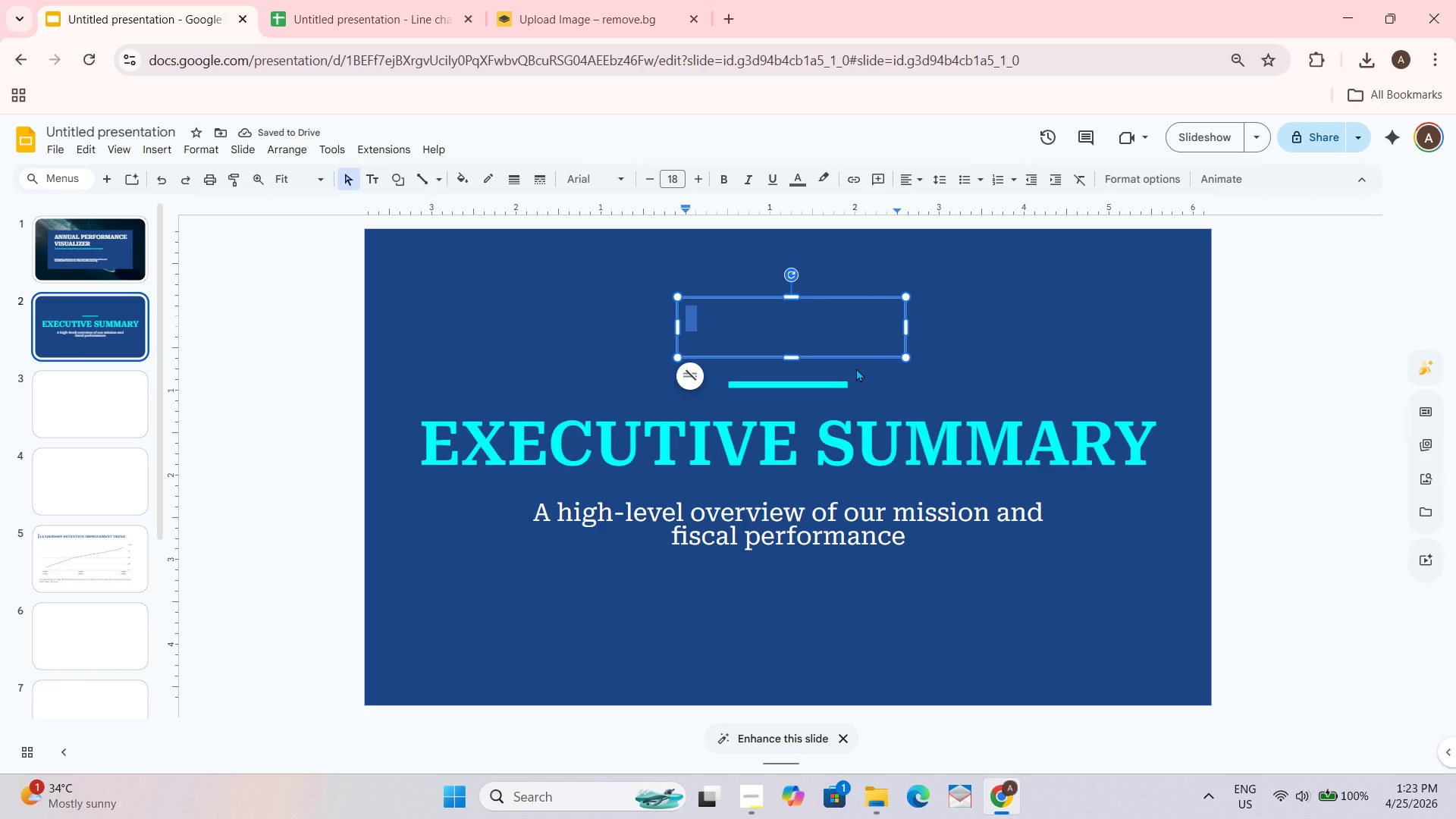 
type(CHAPTER 1)
 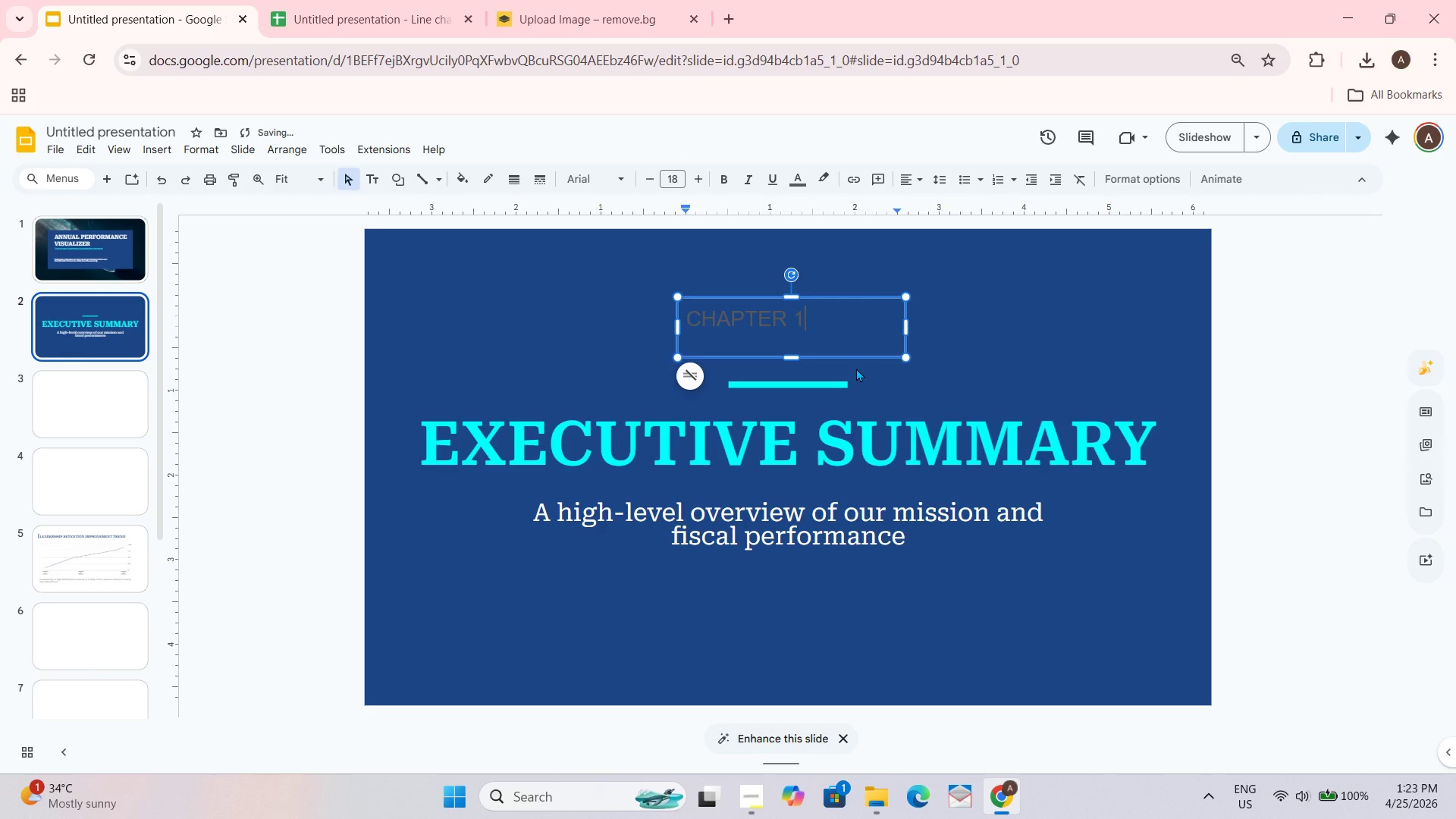 
key(Control+A)
 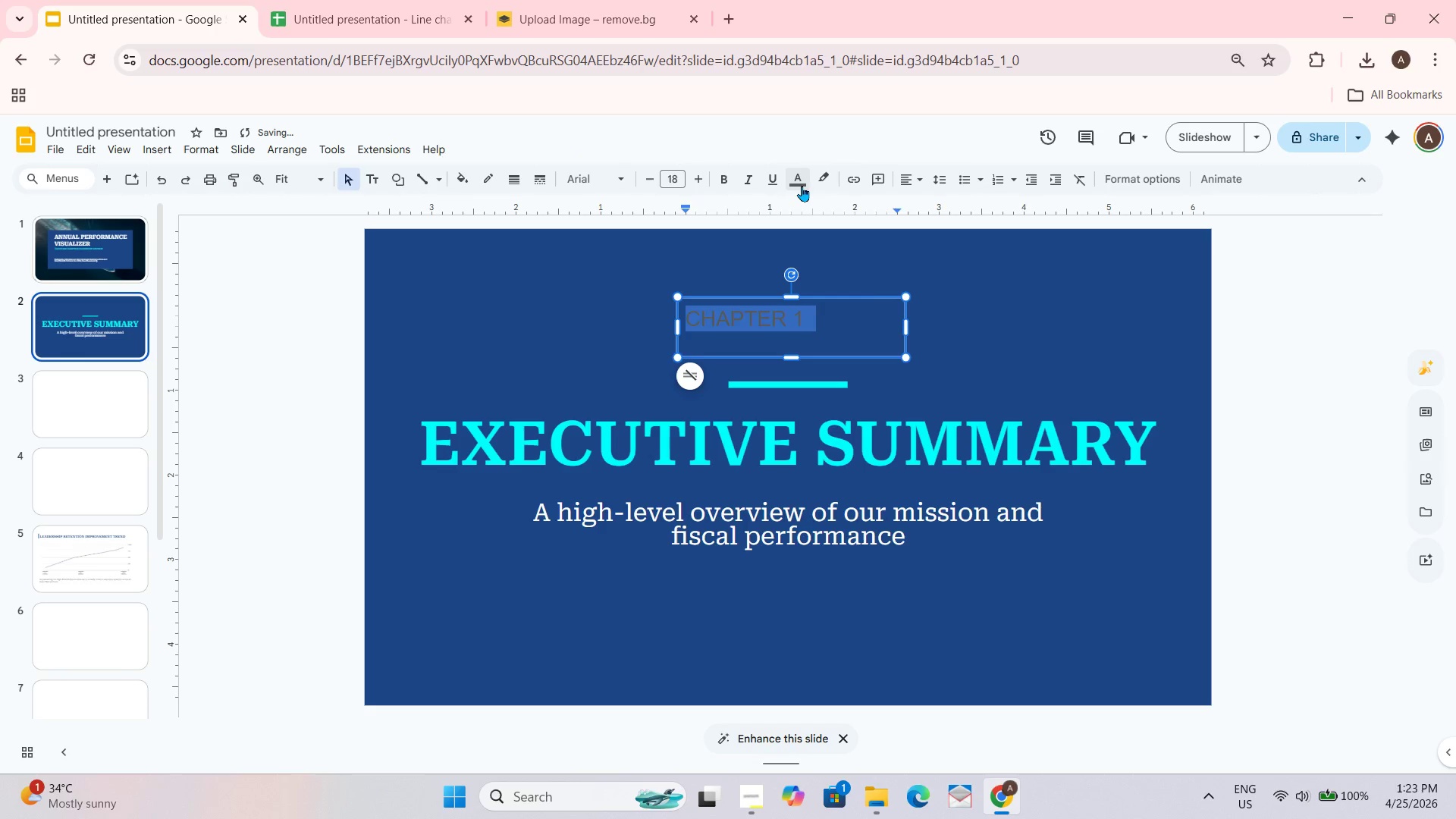 
left_click([804, 186])
 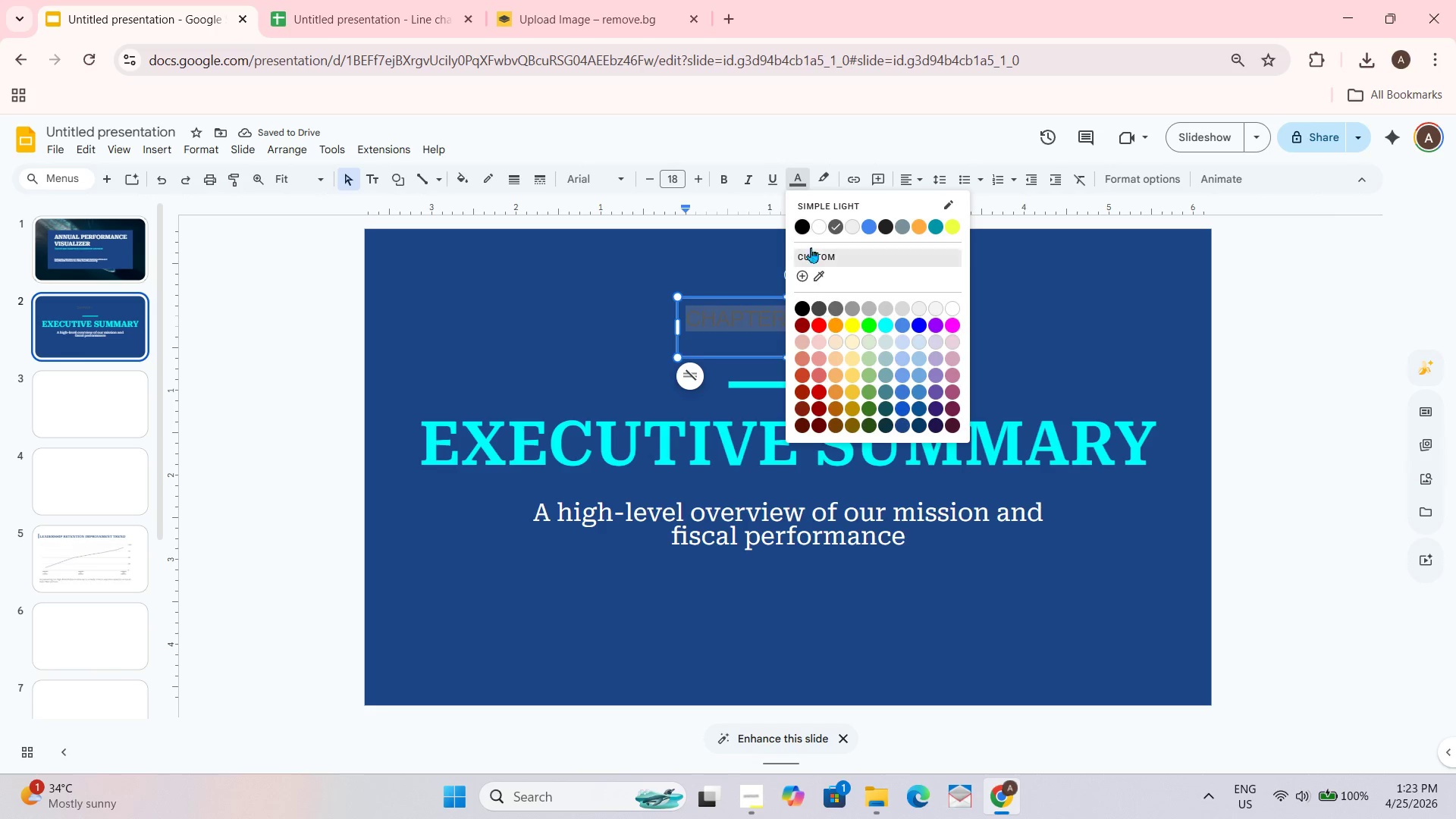 
left_click([812, 225])
 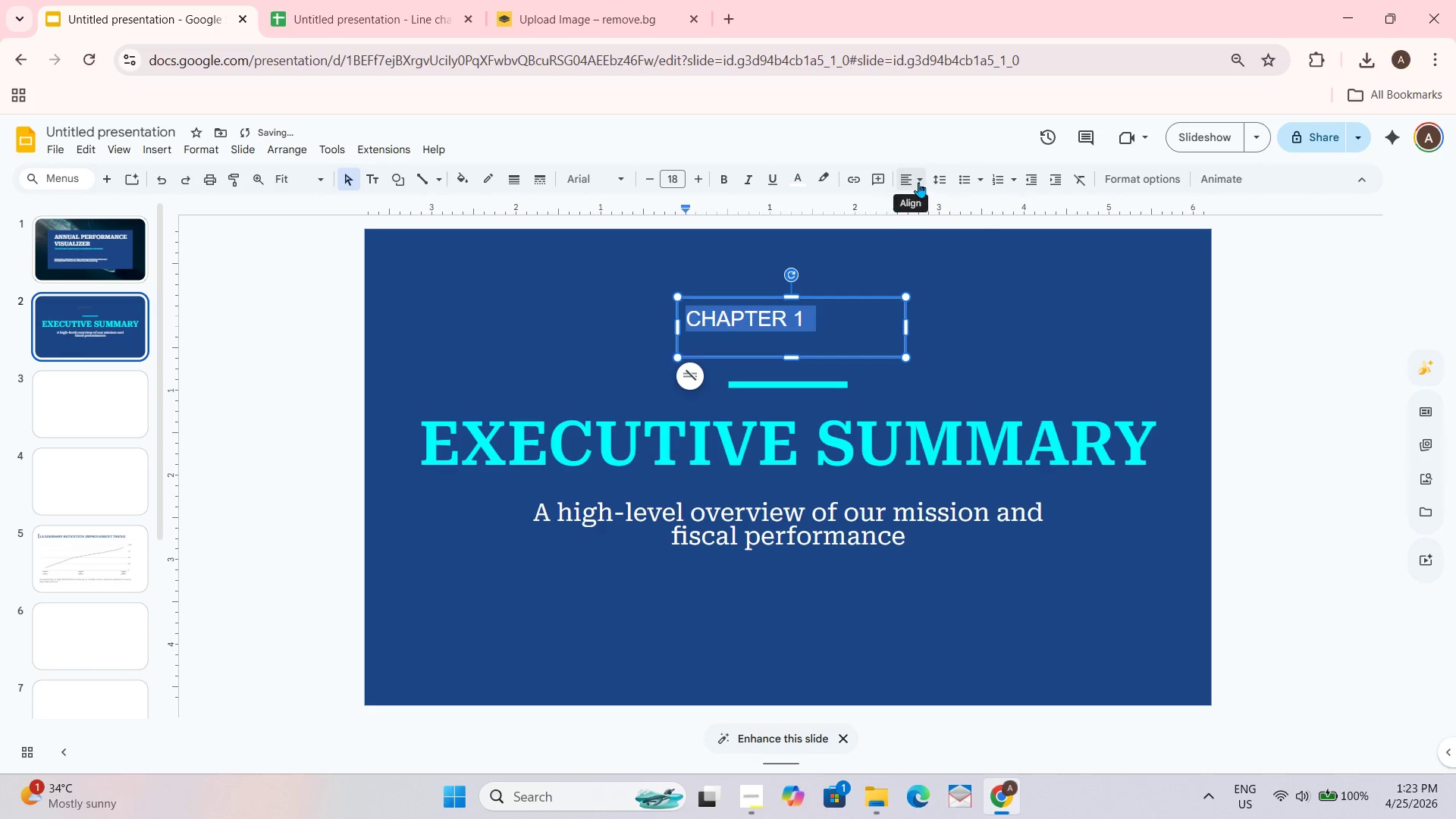 
left_click([918, 182])
 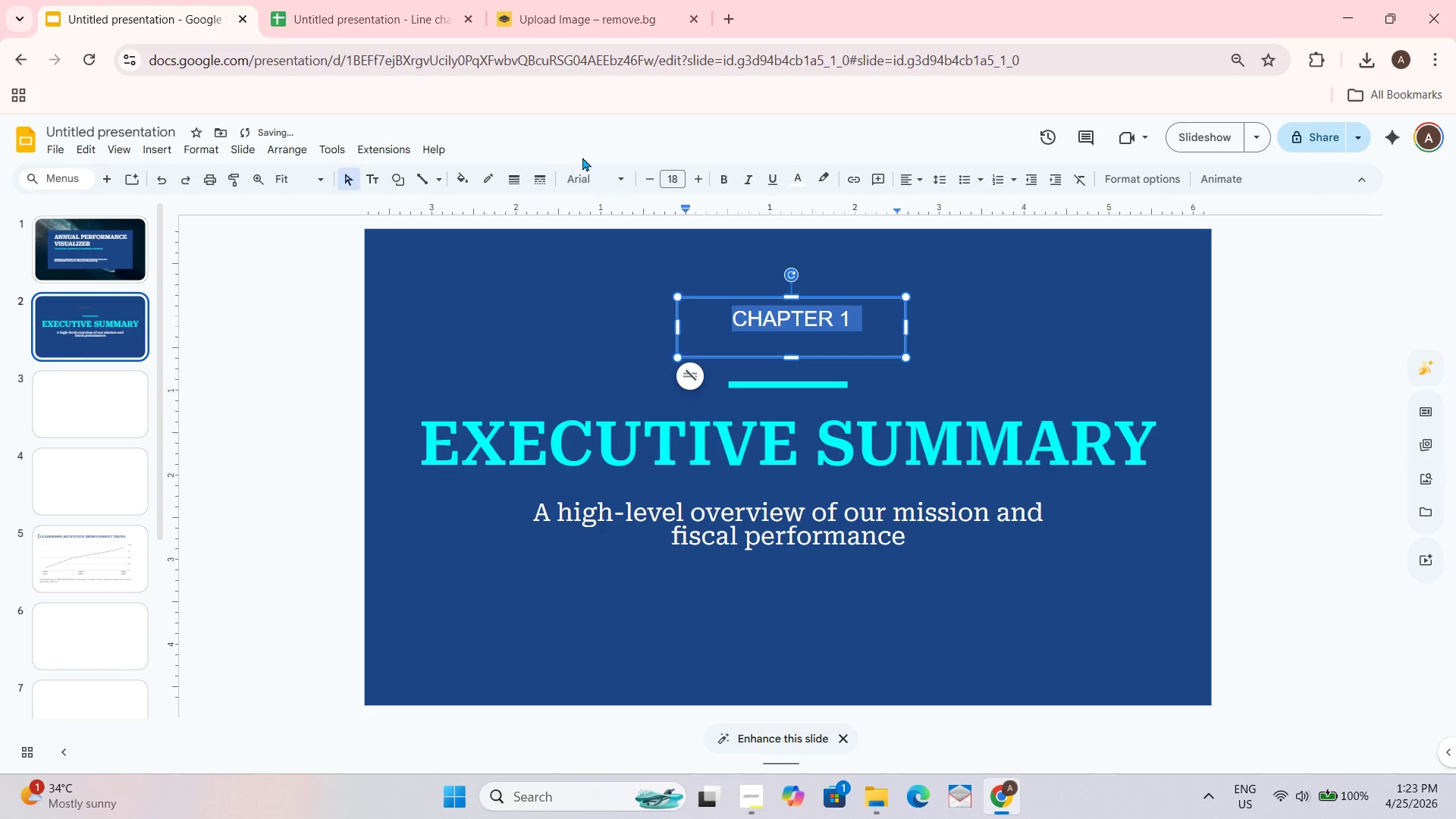 
left_click([617, 177])
 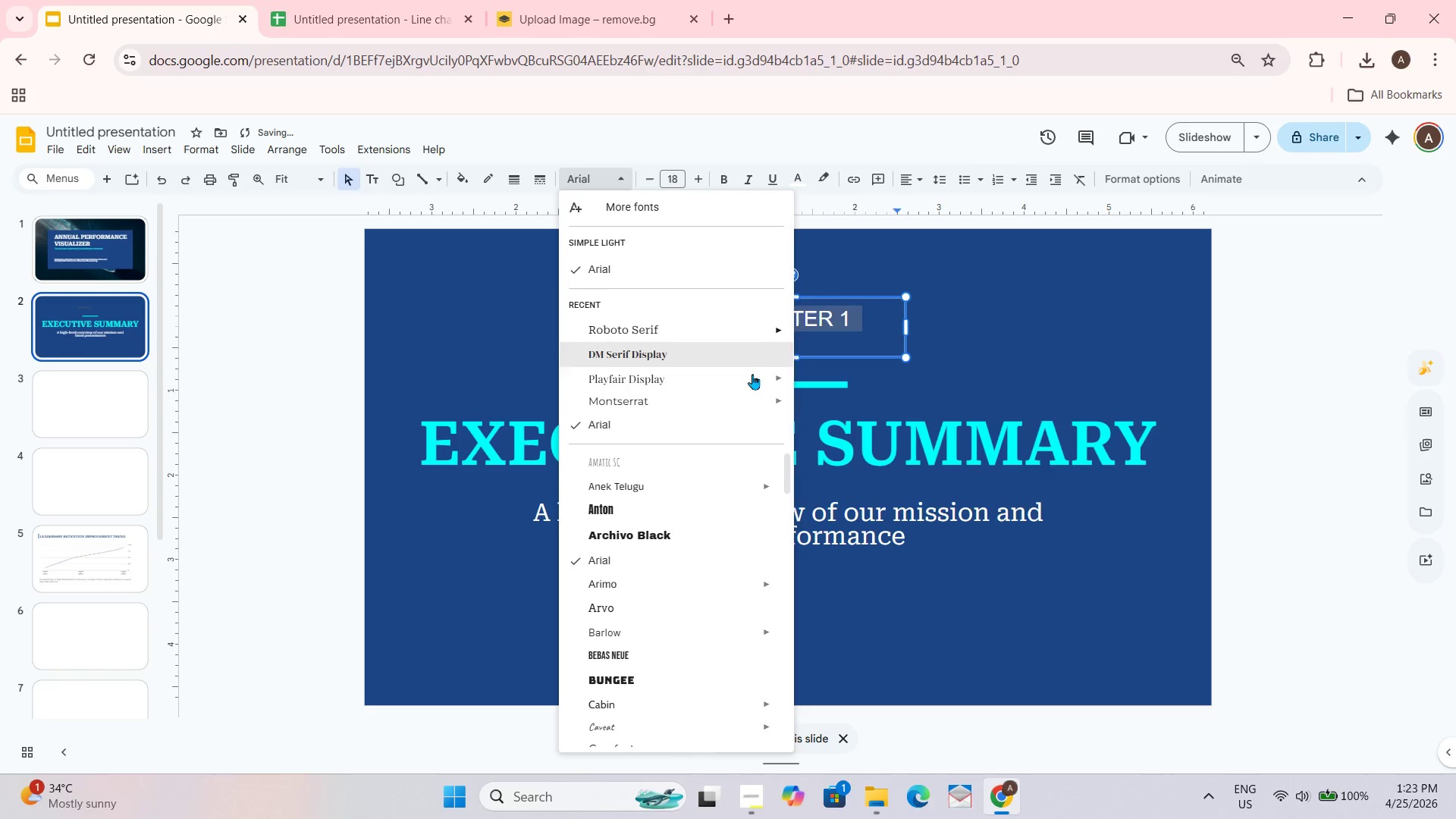 
scroll: coordinate [699, 472], scroll_direction: down, amount: 3.0
 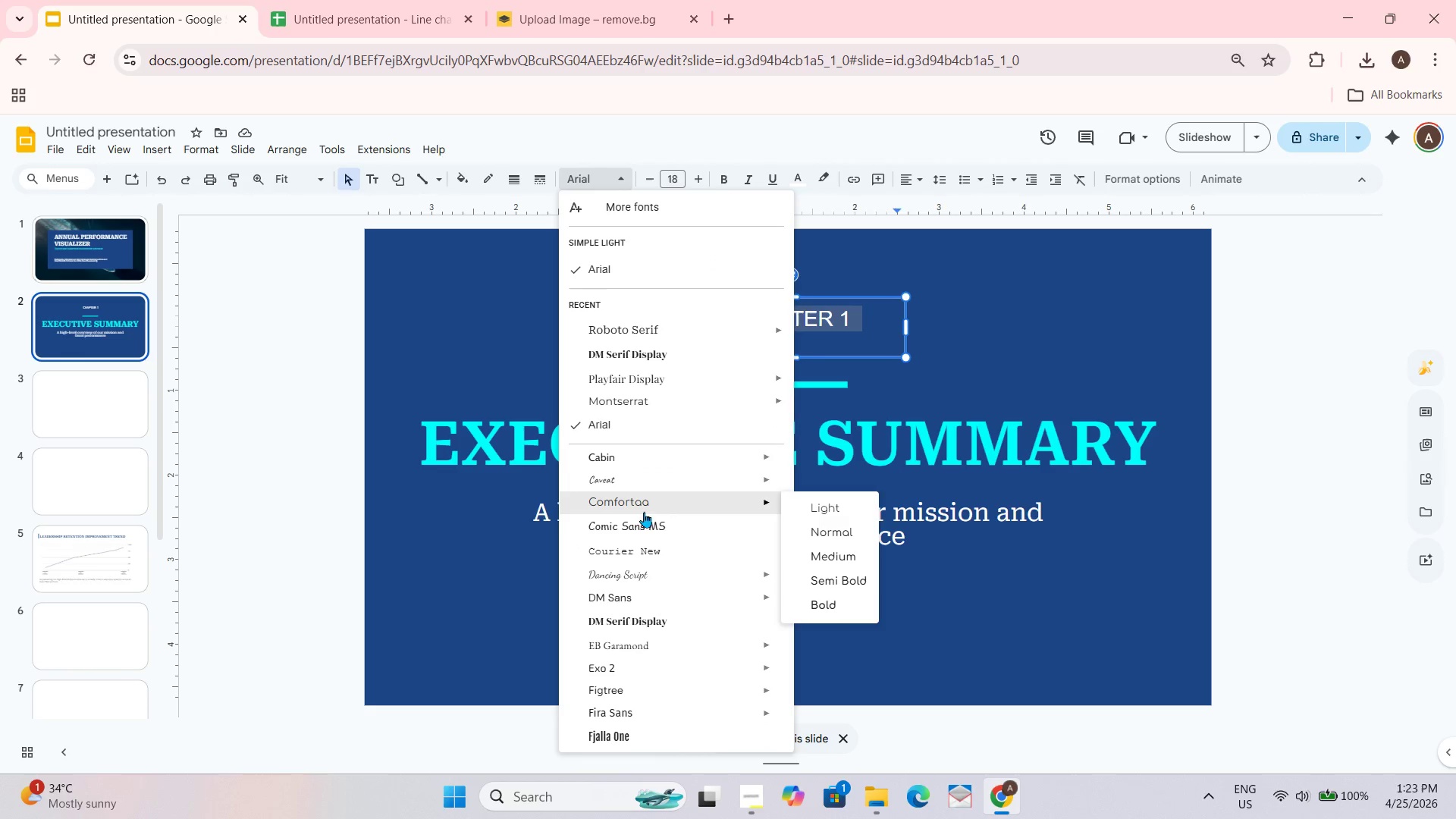 
scroll: coordinate [640, 502], scroll_direction: none, amount: 0.0
 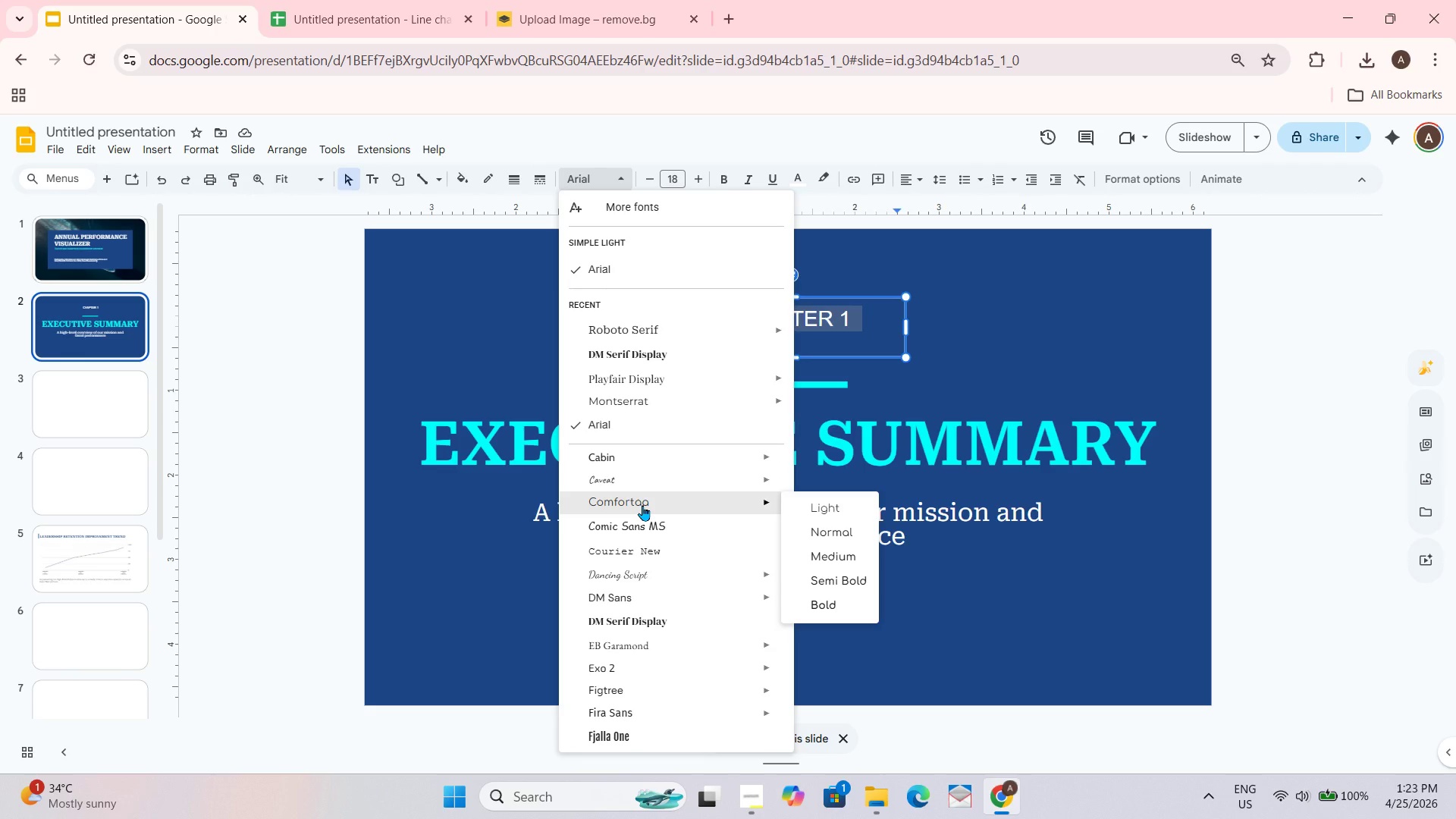 
wait(6.3)
 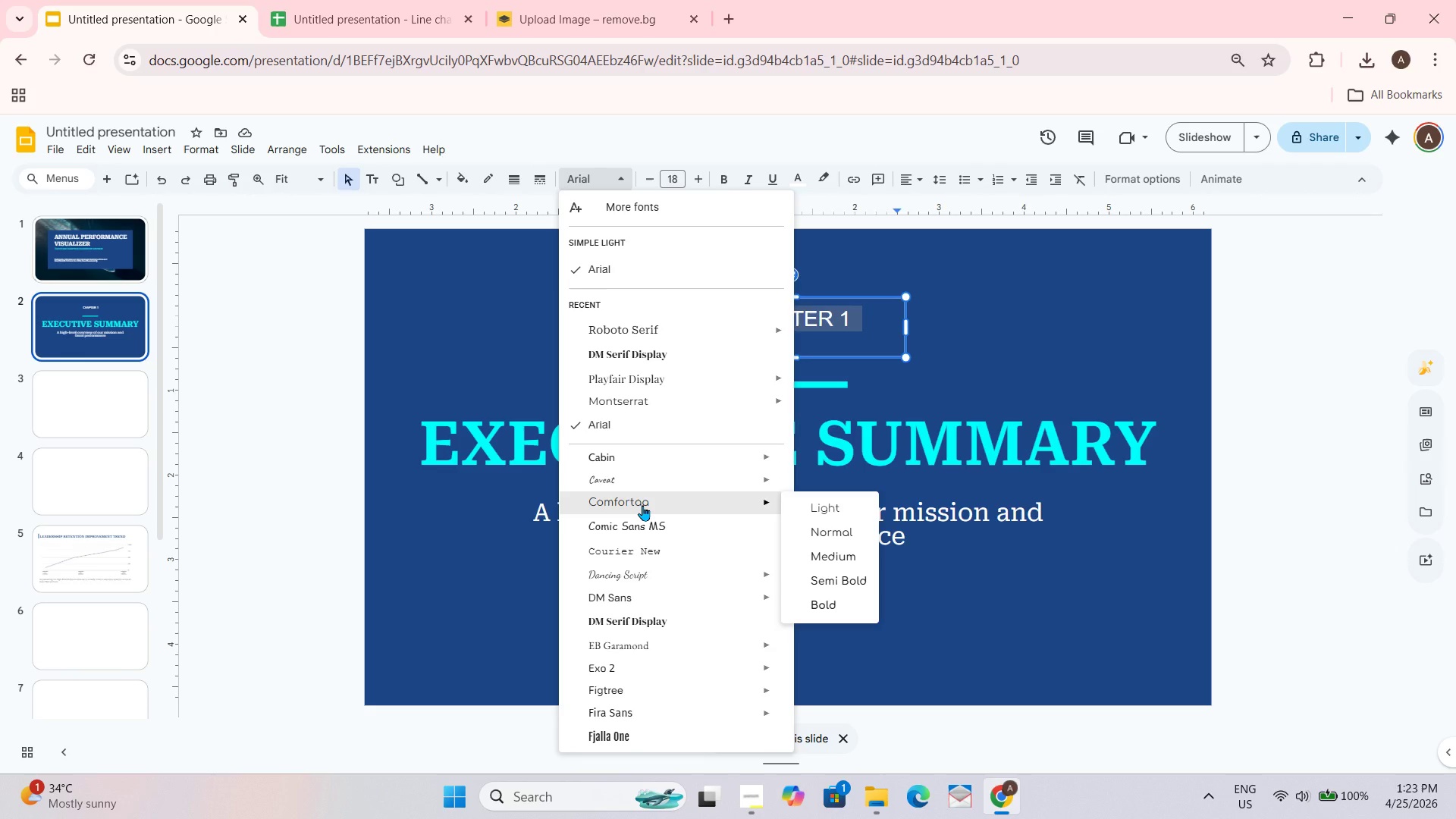 
scroll: coordinate [642, 505], scroll_direction: none, amount: 0.0
 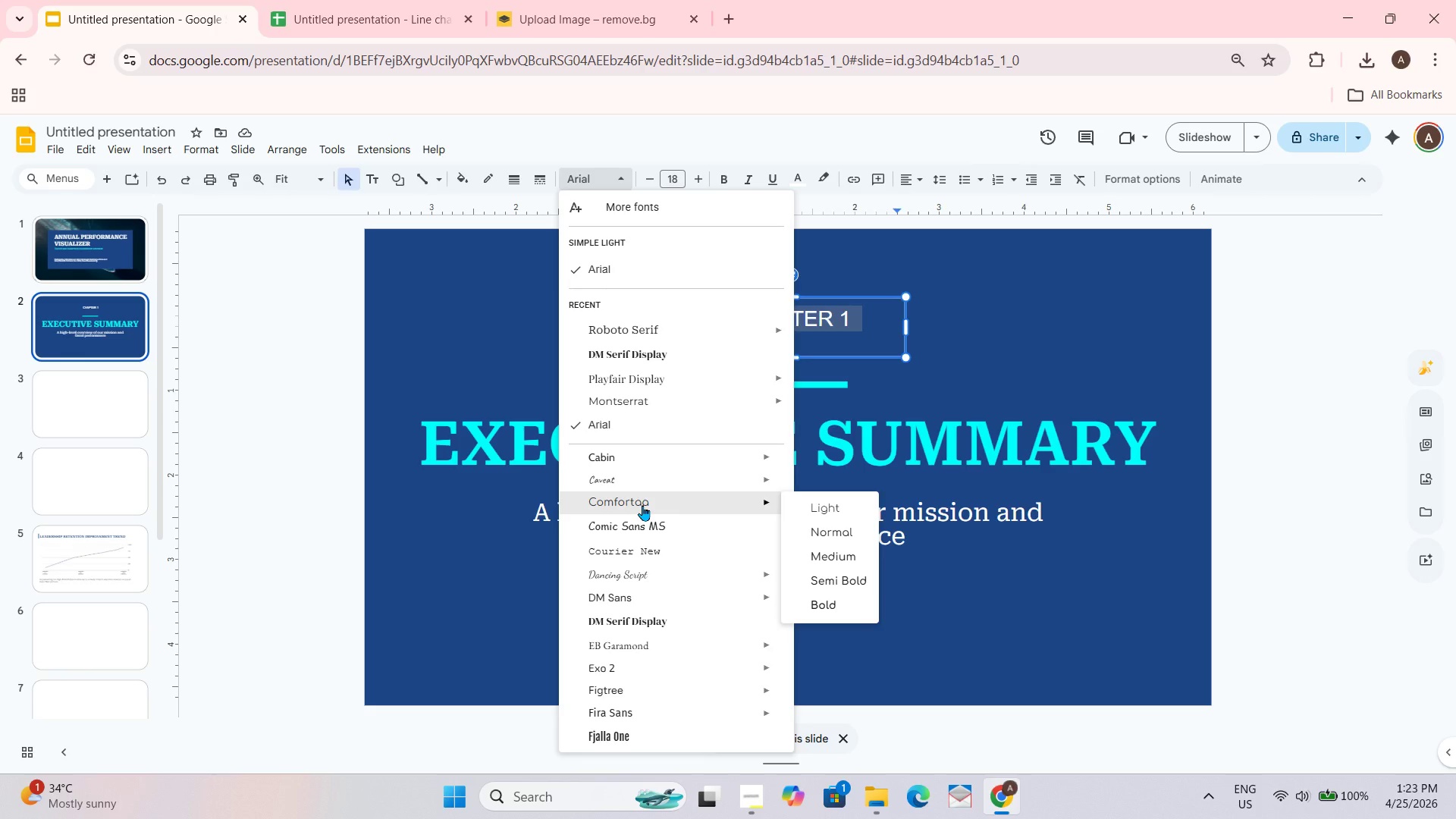 
wait(5.04)
 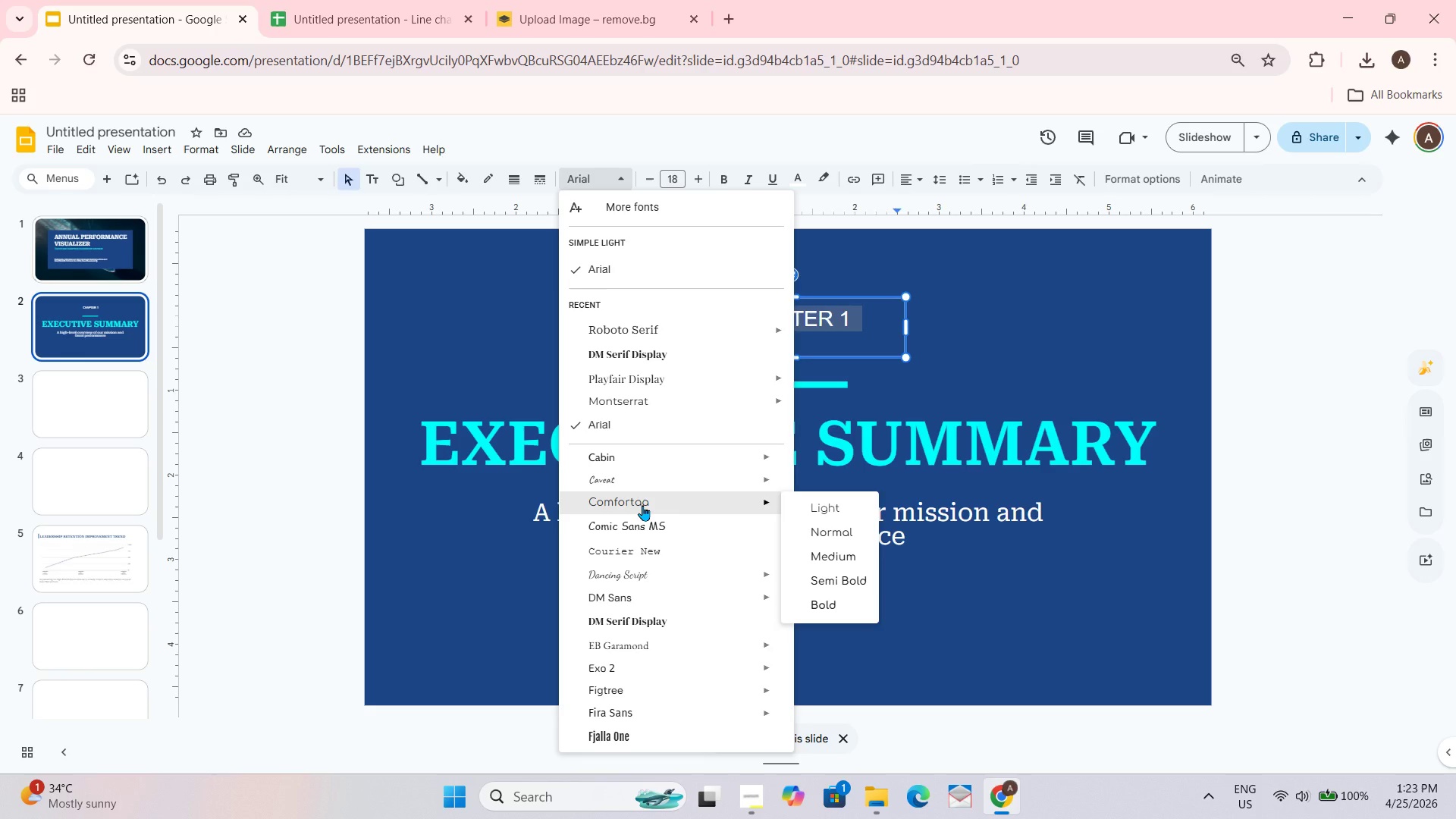 
scroll: coordinate [645, 504], scroll_direction: none, amount: 0.0
 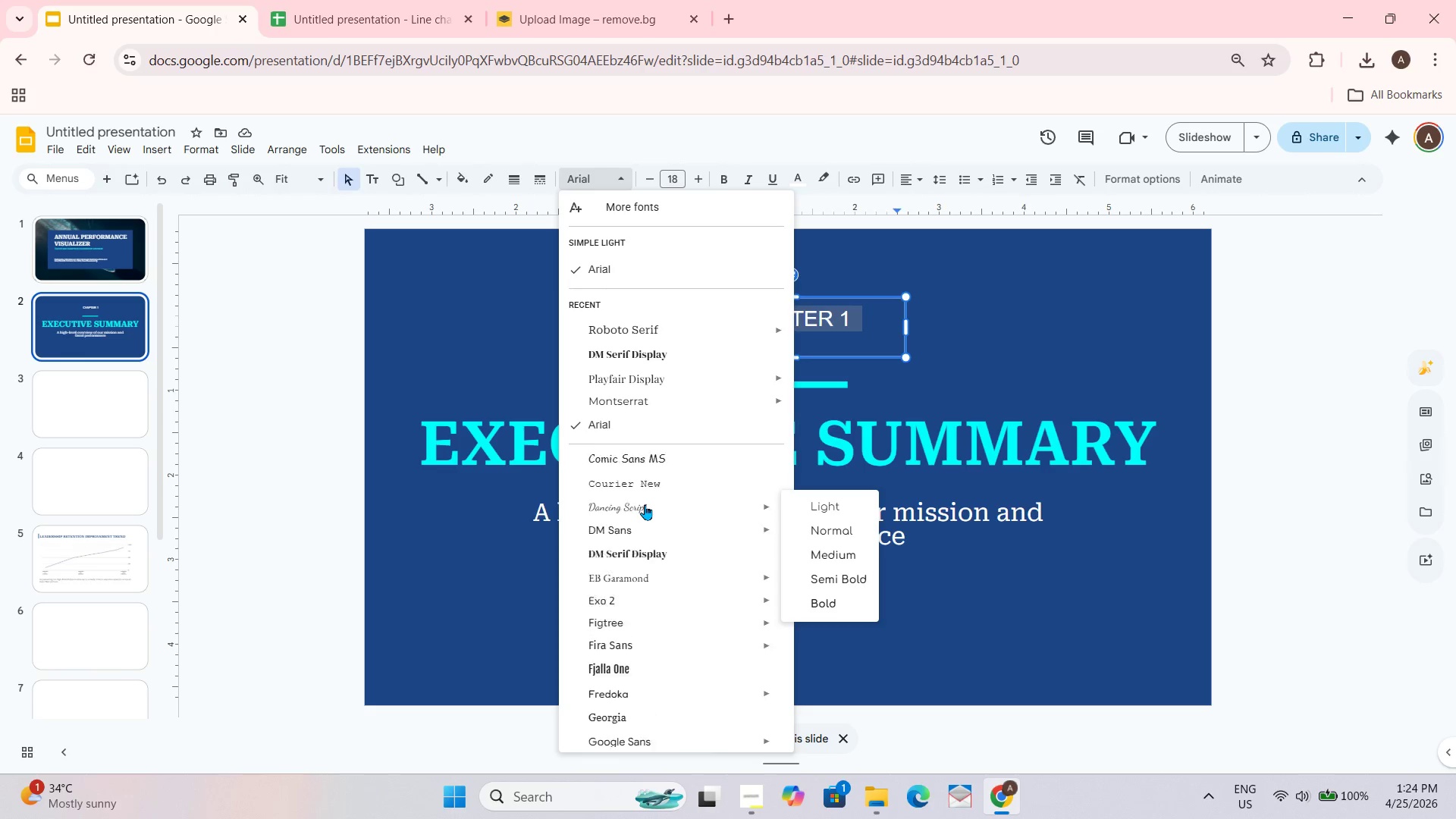 
scroll: coordinate [645, 504], scroll_direction: none, amount: 0.0
 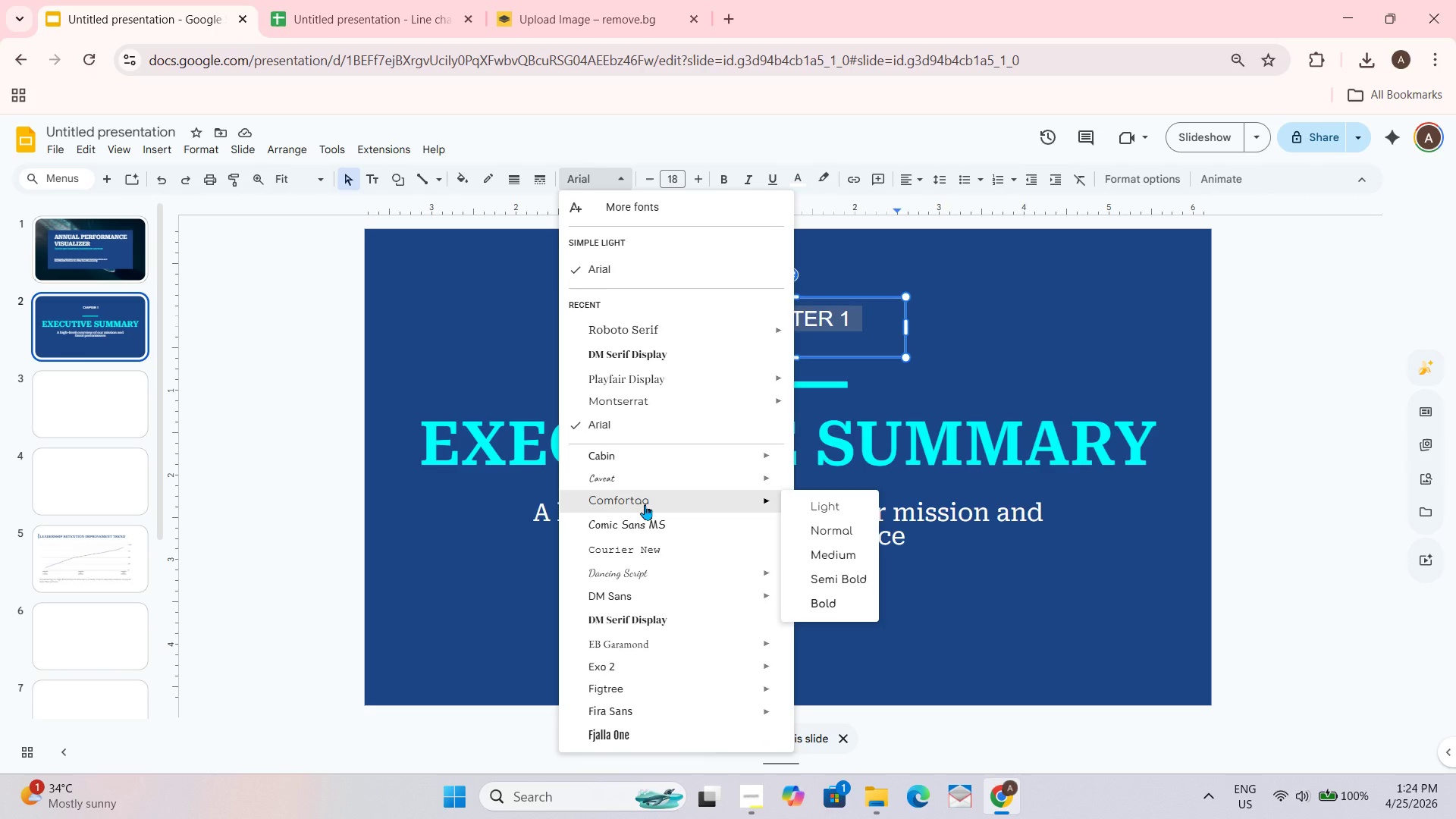 
wait(6.15)
 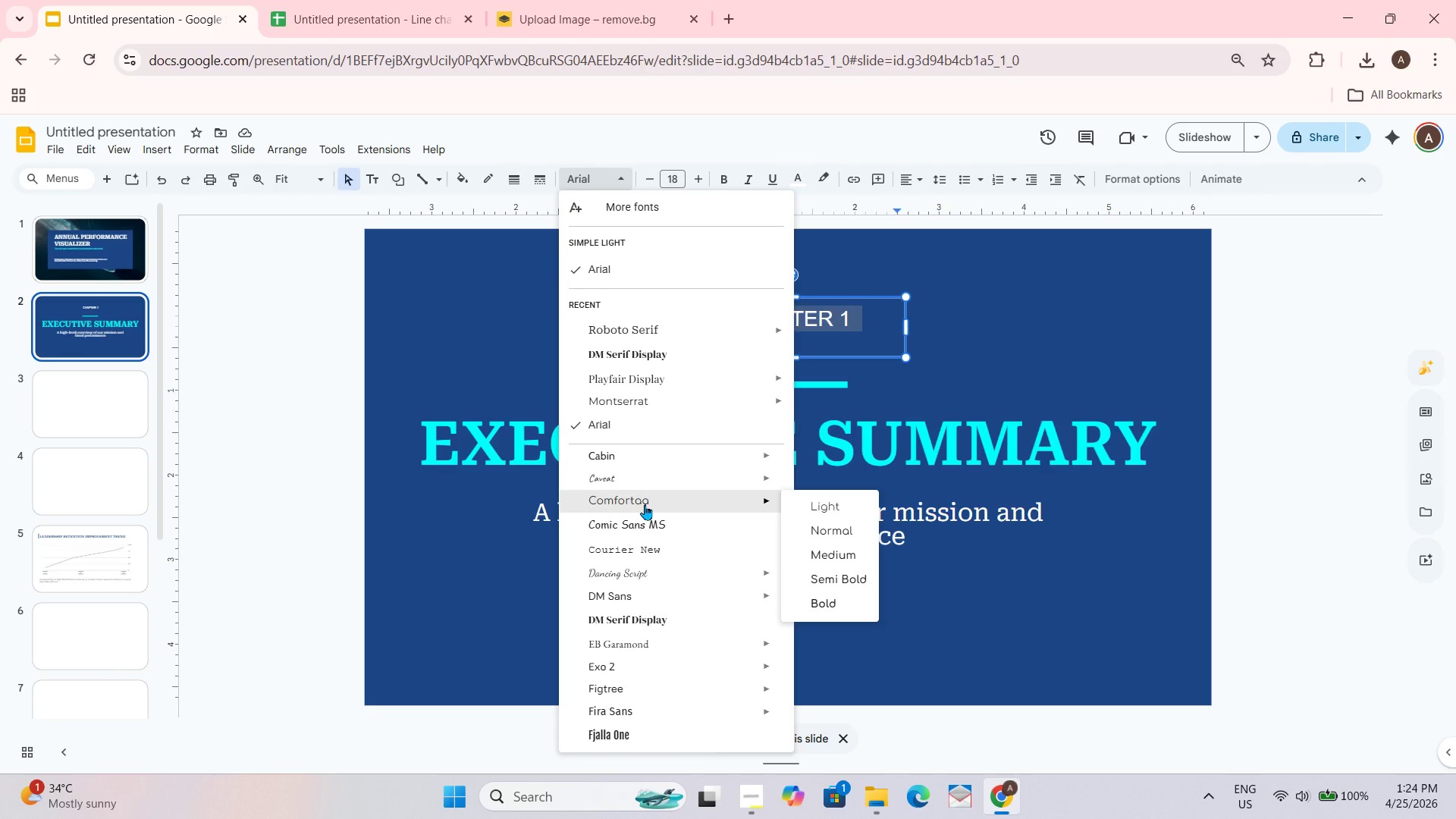 
scroll: coordinate [645, 504], scroll_direction: none, amount: 0.0
 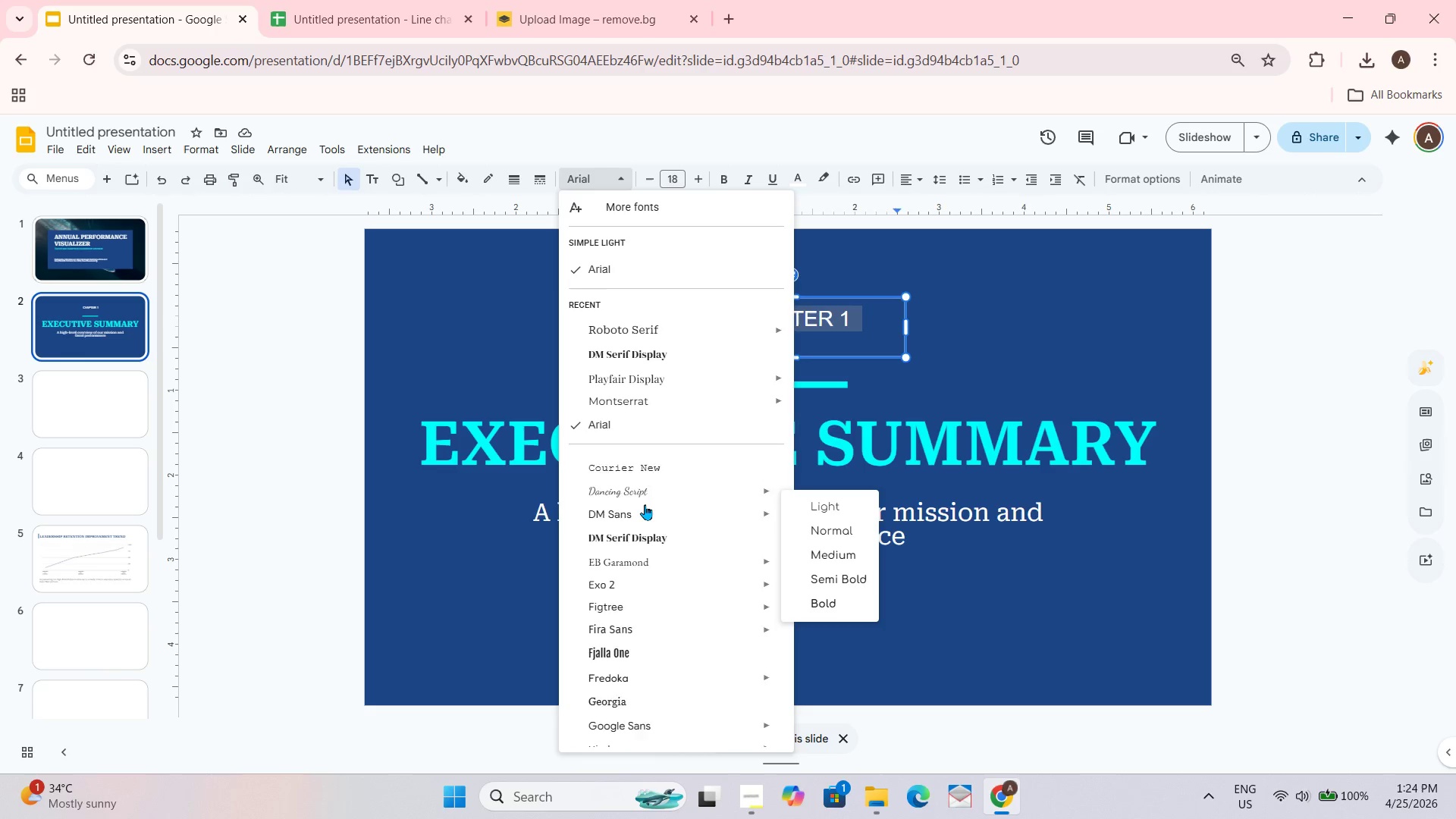 
scroll: coordinate [645, 504], scroll_direction: down, amount: 1.0
 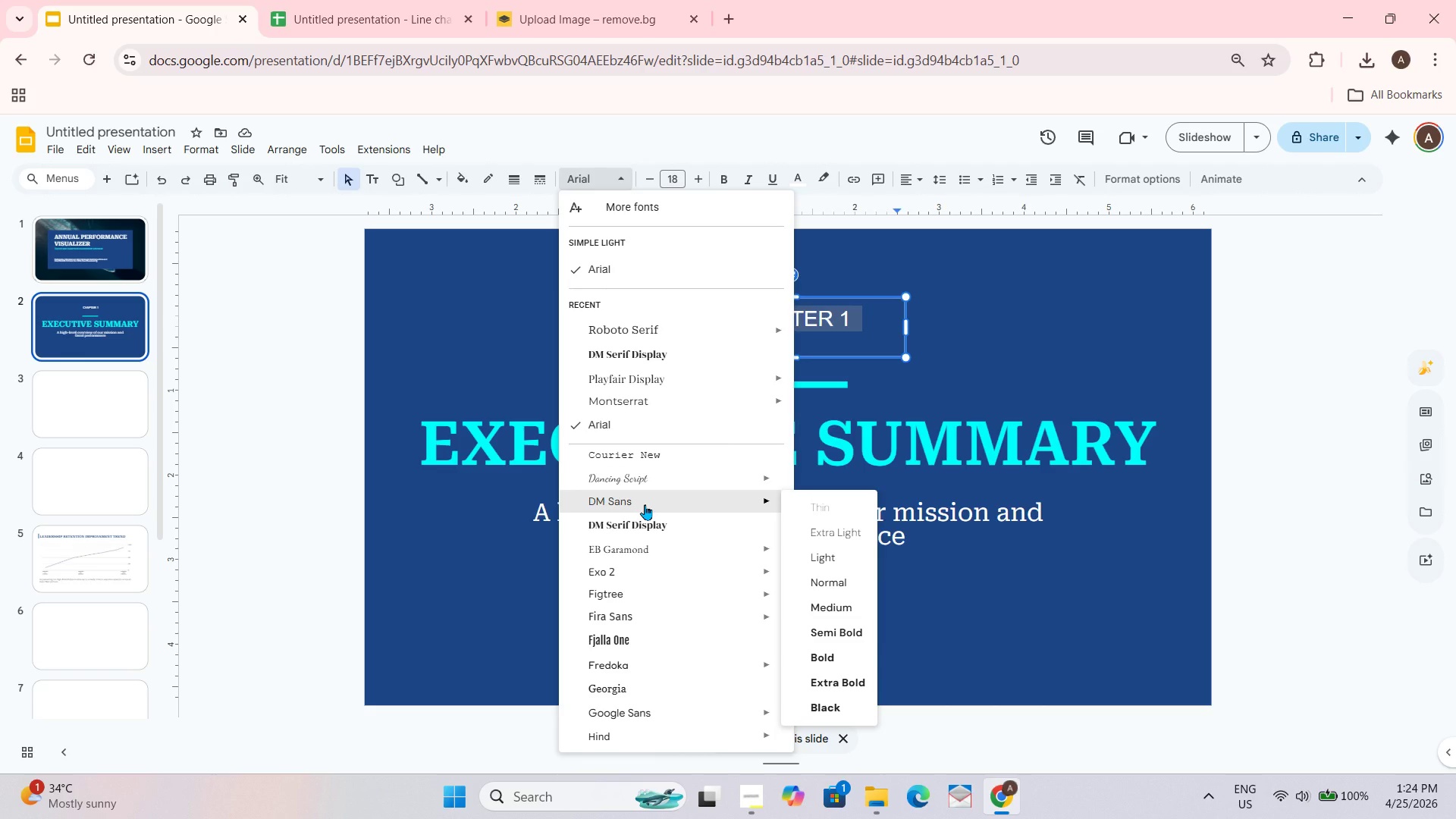 
scroll: coordinate [645, 504], scroll_direction: none, amount: 0.0
 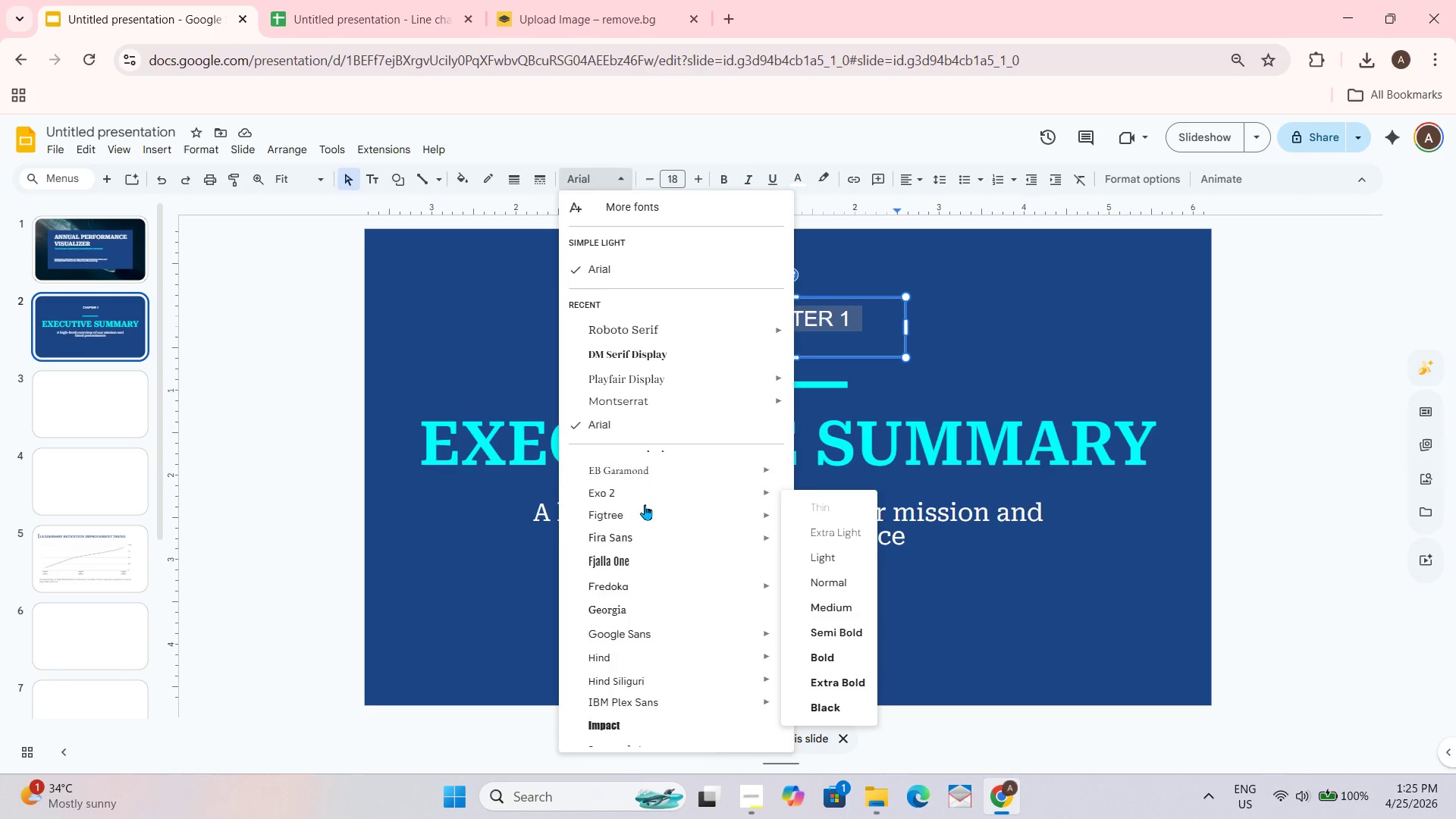 
scroll: coordinate [645, 502], scroll_direction: down, amount: 1.0
 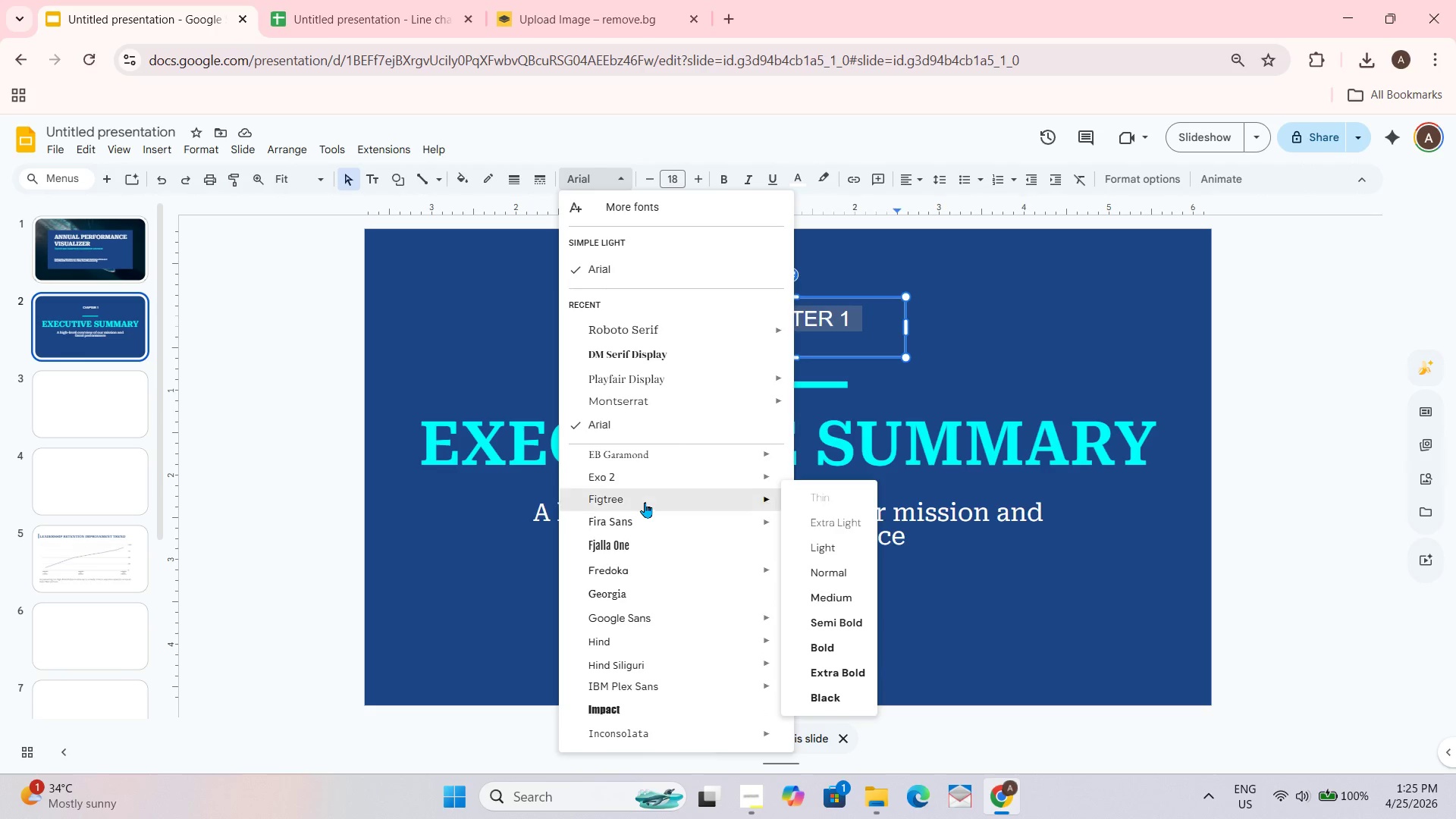 
scroll: coordinate [645, 502], scroll_direction: none, amount: 0.0
 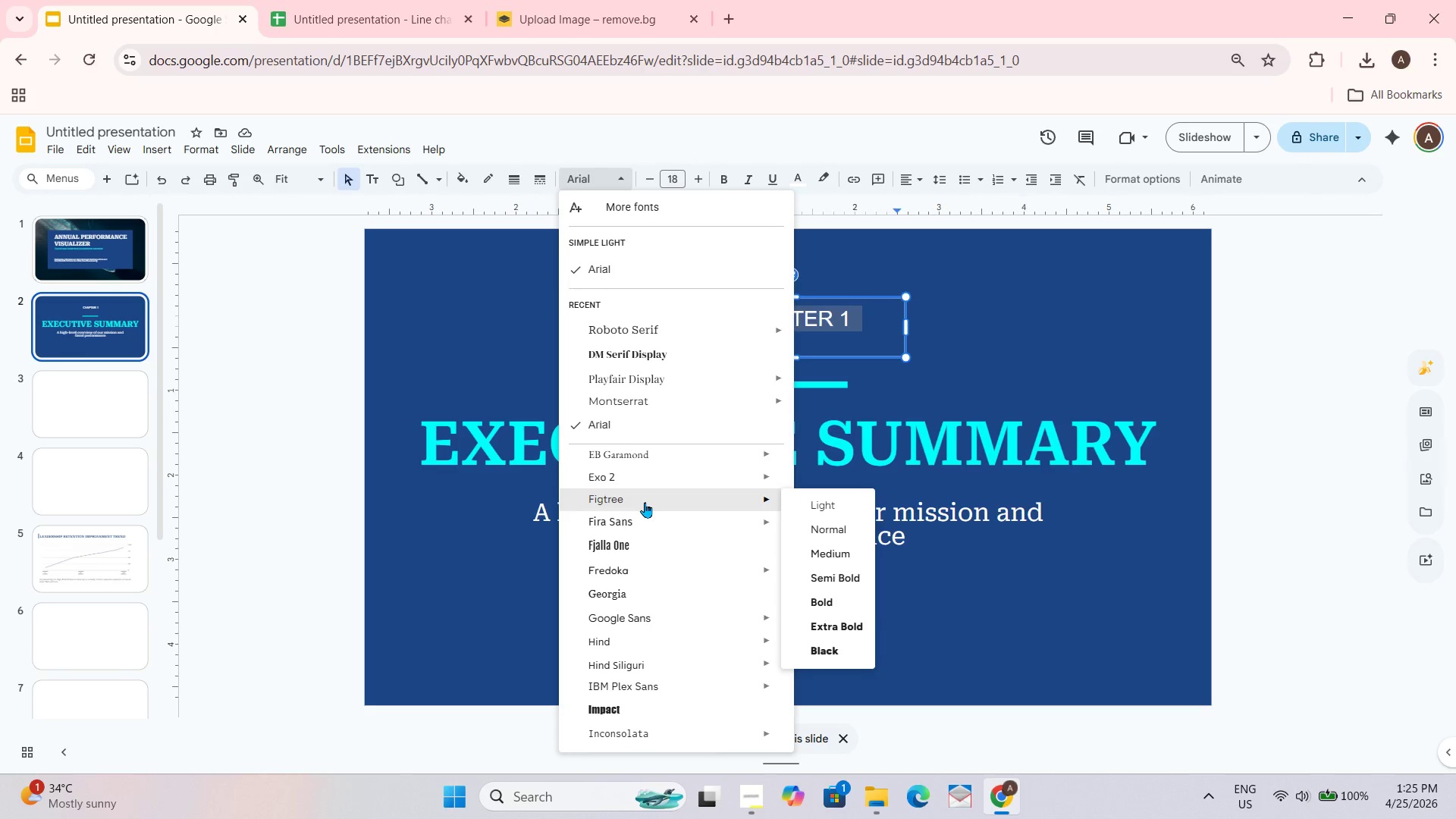 
scroll: coordinate [645, 502], scroll_direction: down, amount: 2.0
 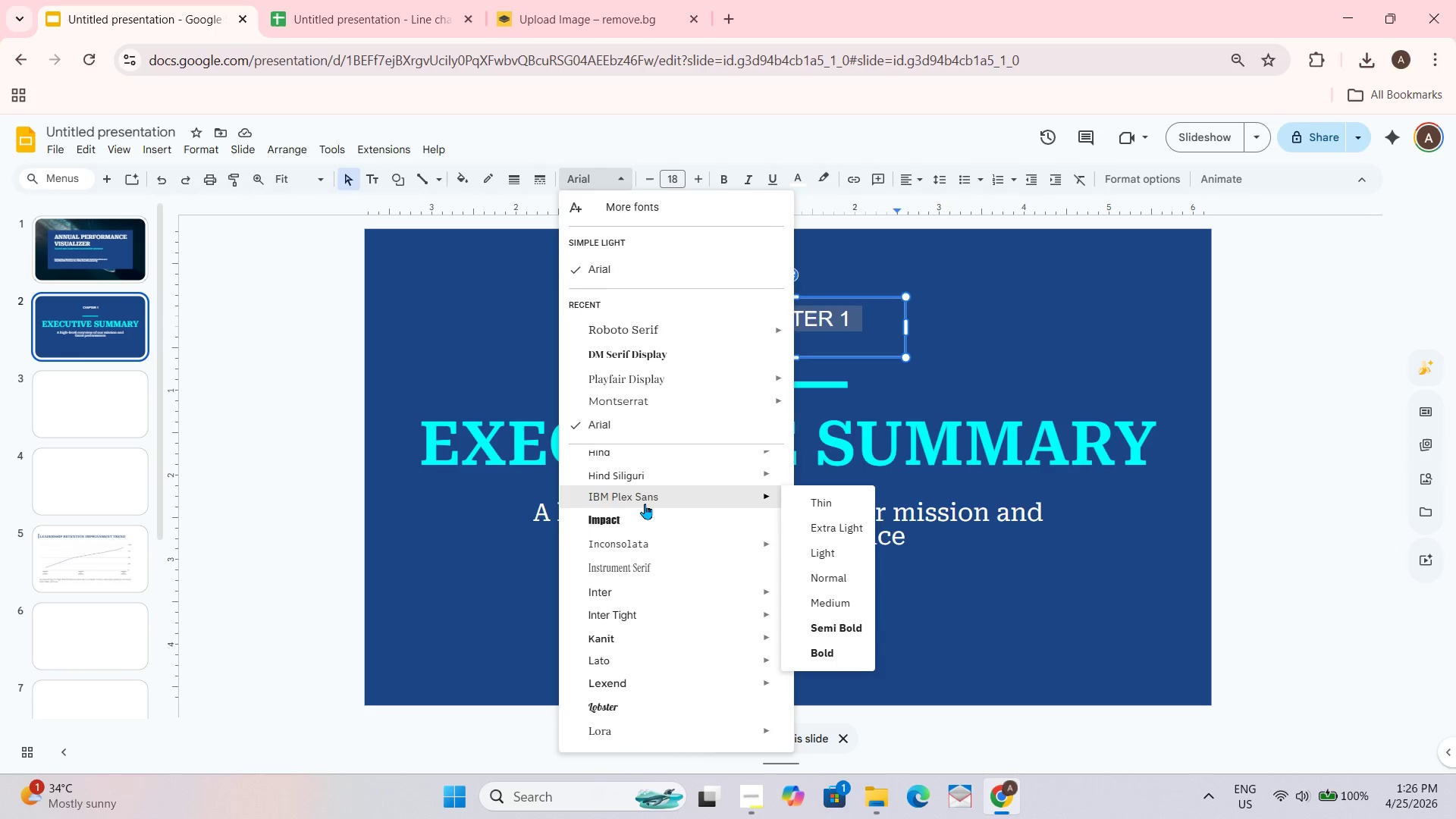 
scroll: coordinate [645, 504], scroll_direction: up, amount: 1.0
 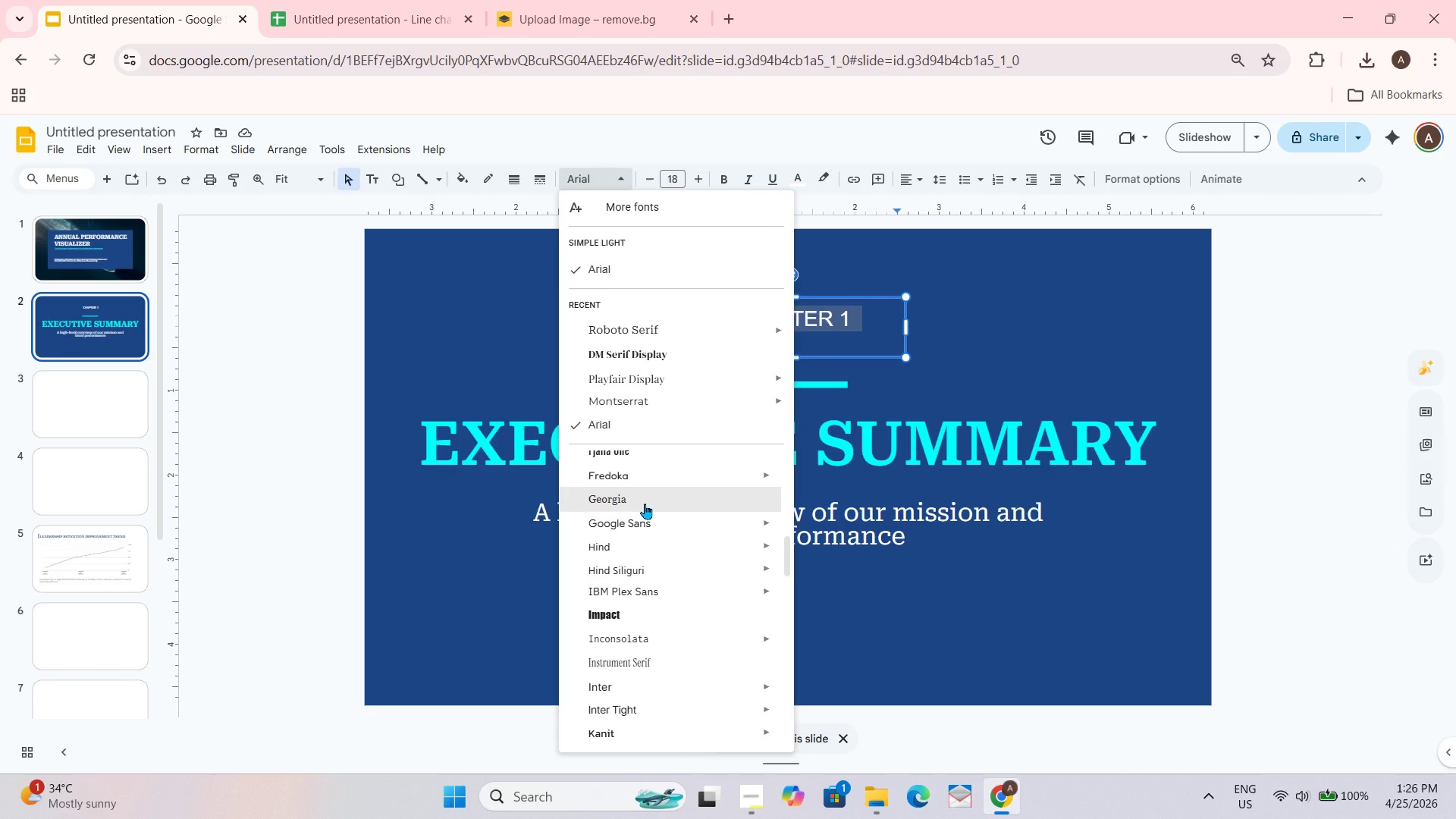 
scroll: coordinate [645, 504], scroll_direction: none, amount: 0.0
 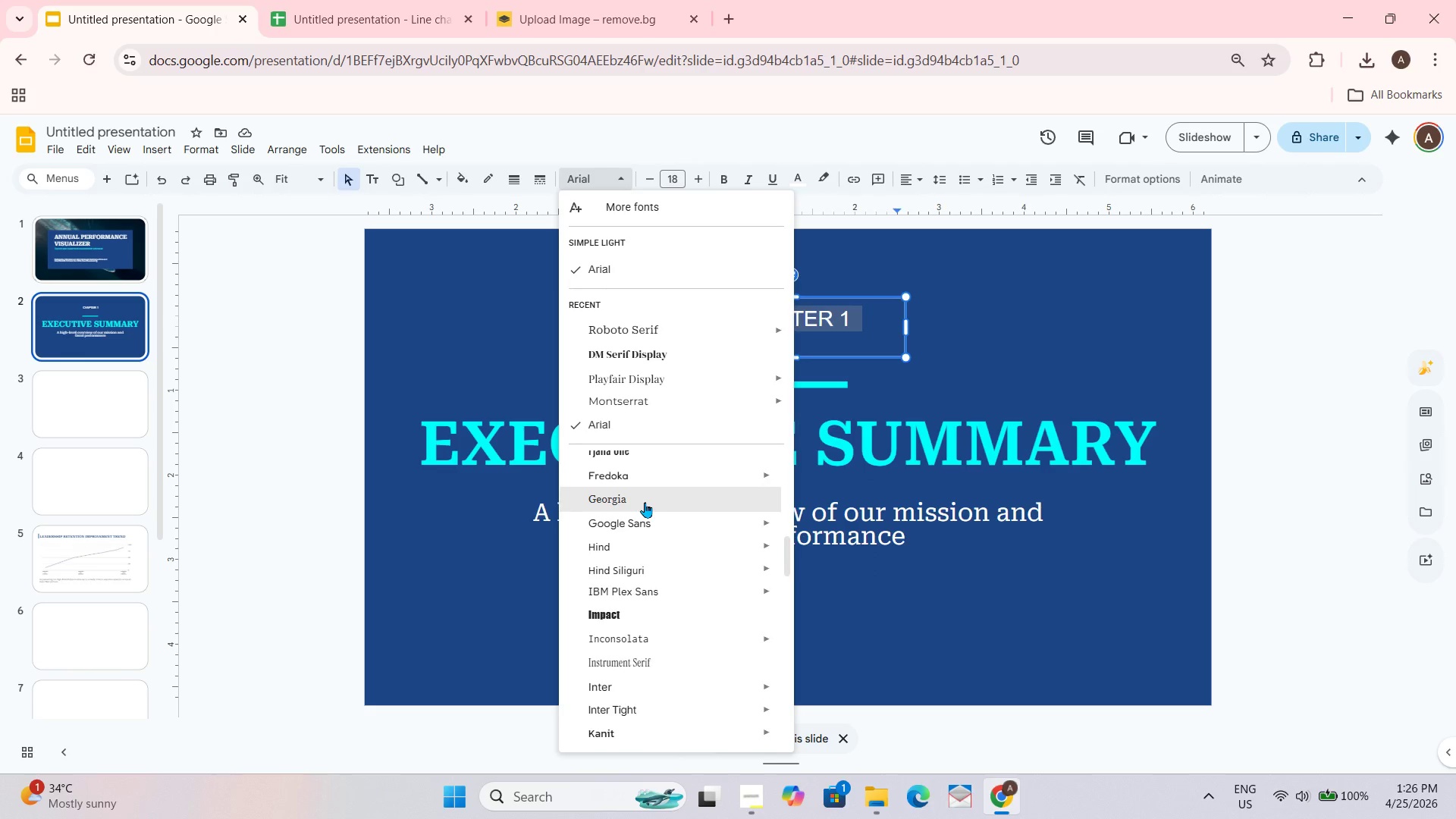 
scroll: coordinate [645, 500], scroll_direction: up, amount: 1.0
 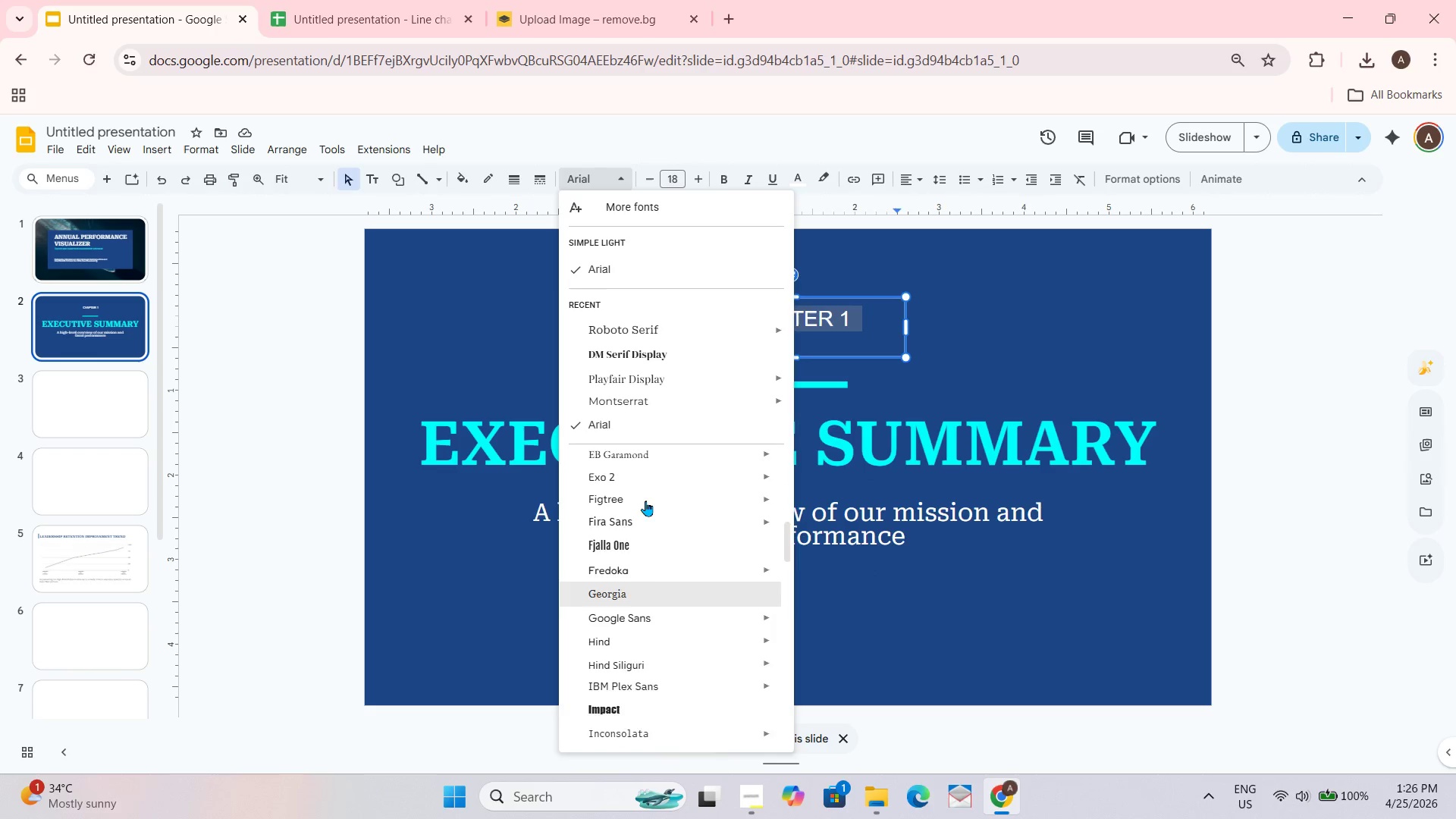 
scroll: coordinate [645, 500], scroll_direction: none, amount: 0.0
 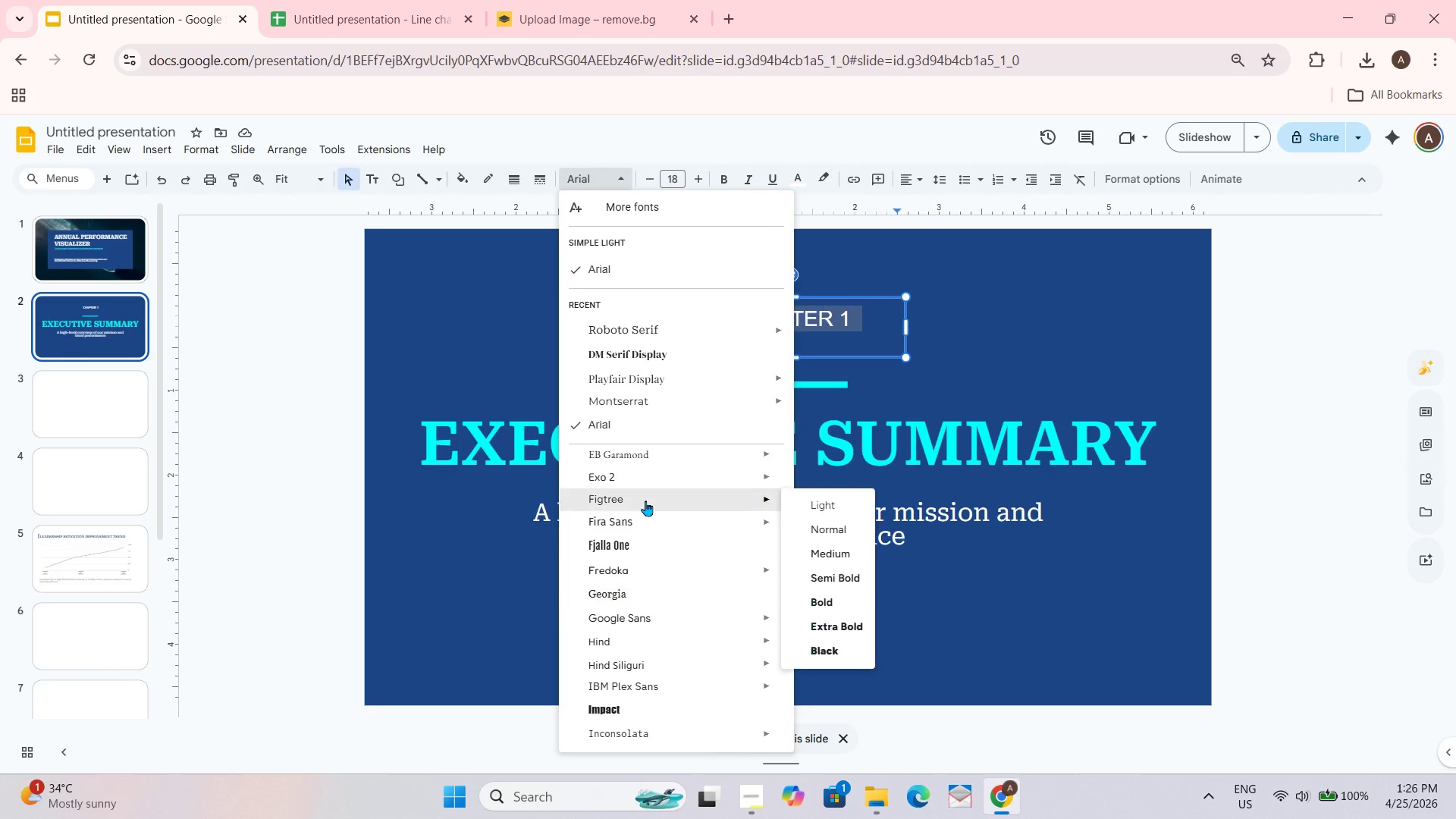 
scroll: coordinate [645, 499], scroll_direction: up, amount: 1.0
 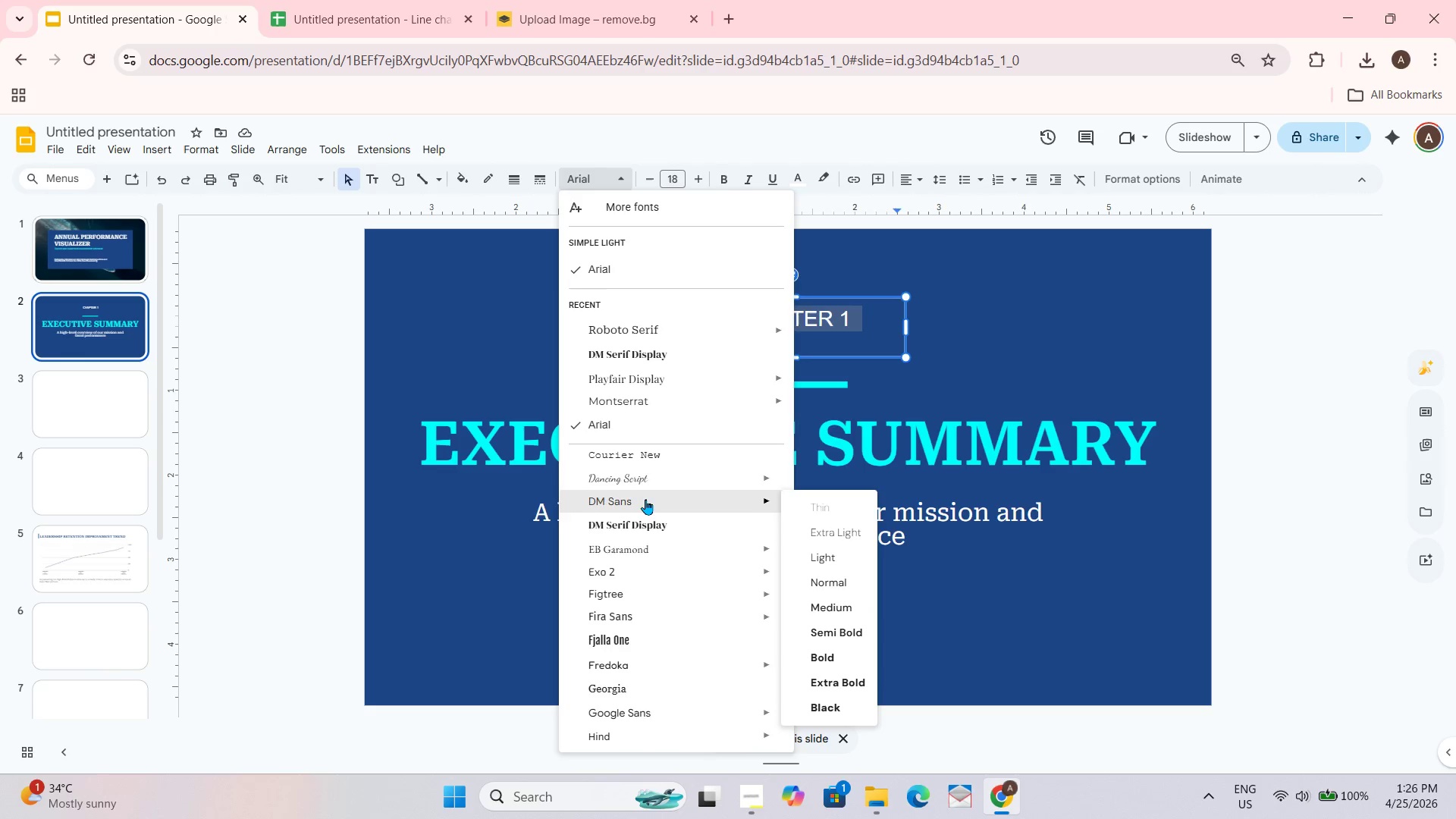 
scroll: coordinate [645, 497], scroll_direction: down, amount: 1.0
 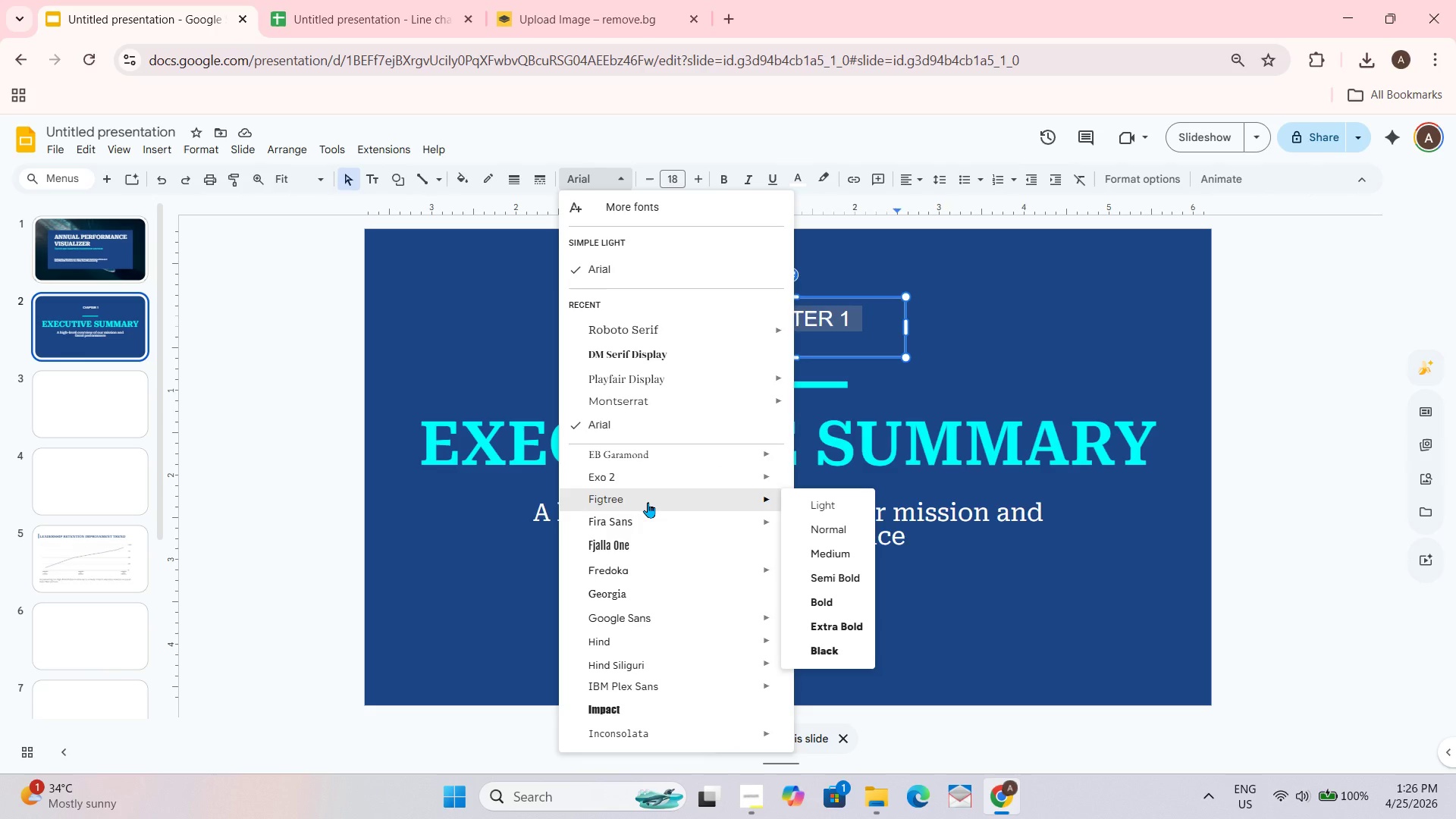 
scroll: coordinate [648, 502], scroll_direction: none, amount: 0.0
 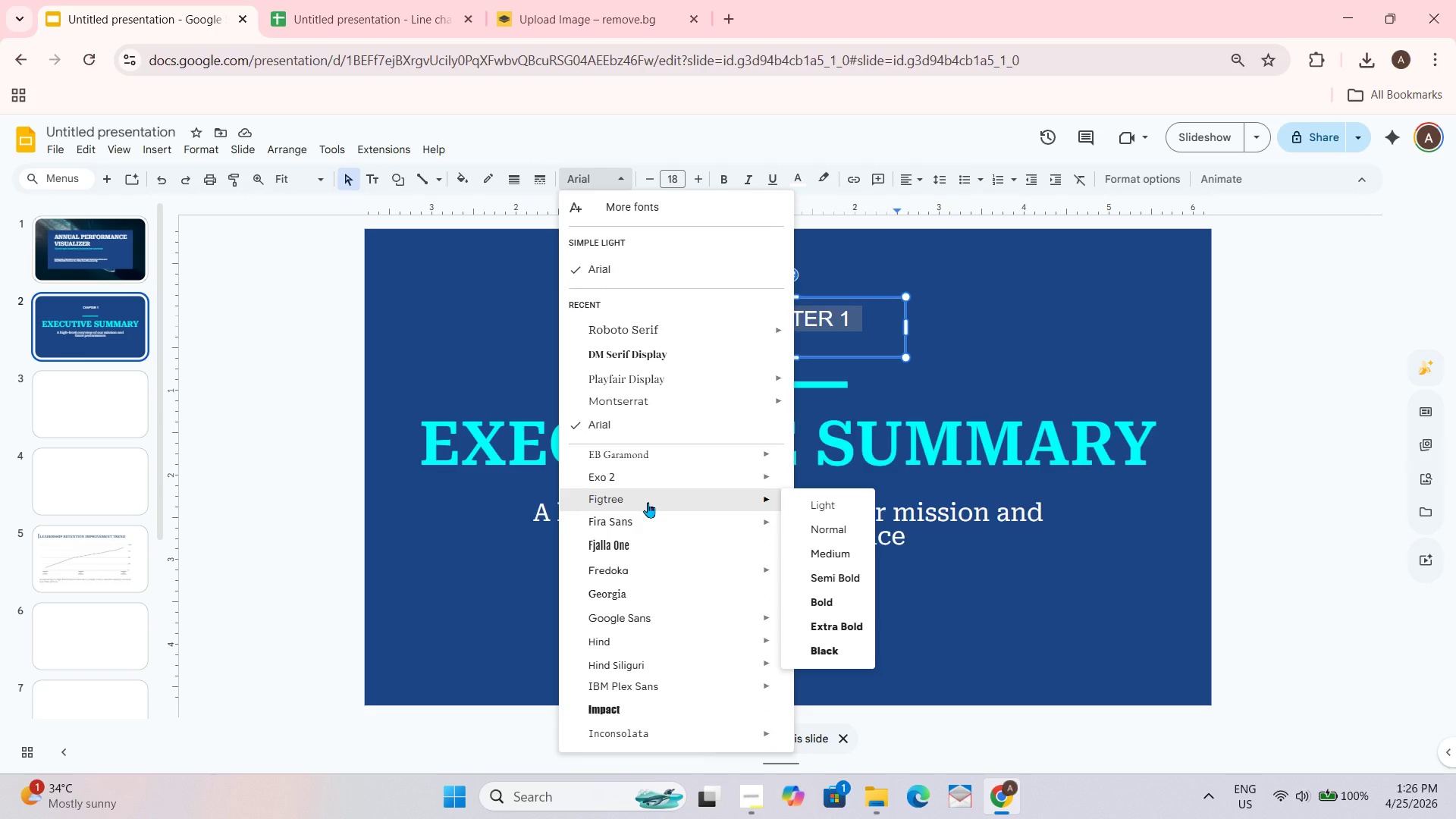 
scroll: coordinate [648, 502], scroll_direction: up, amount: 1.0
 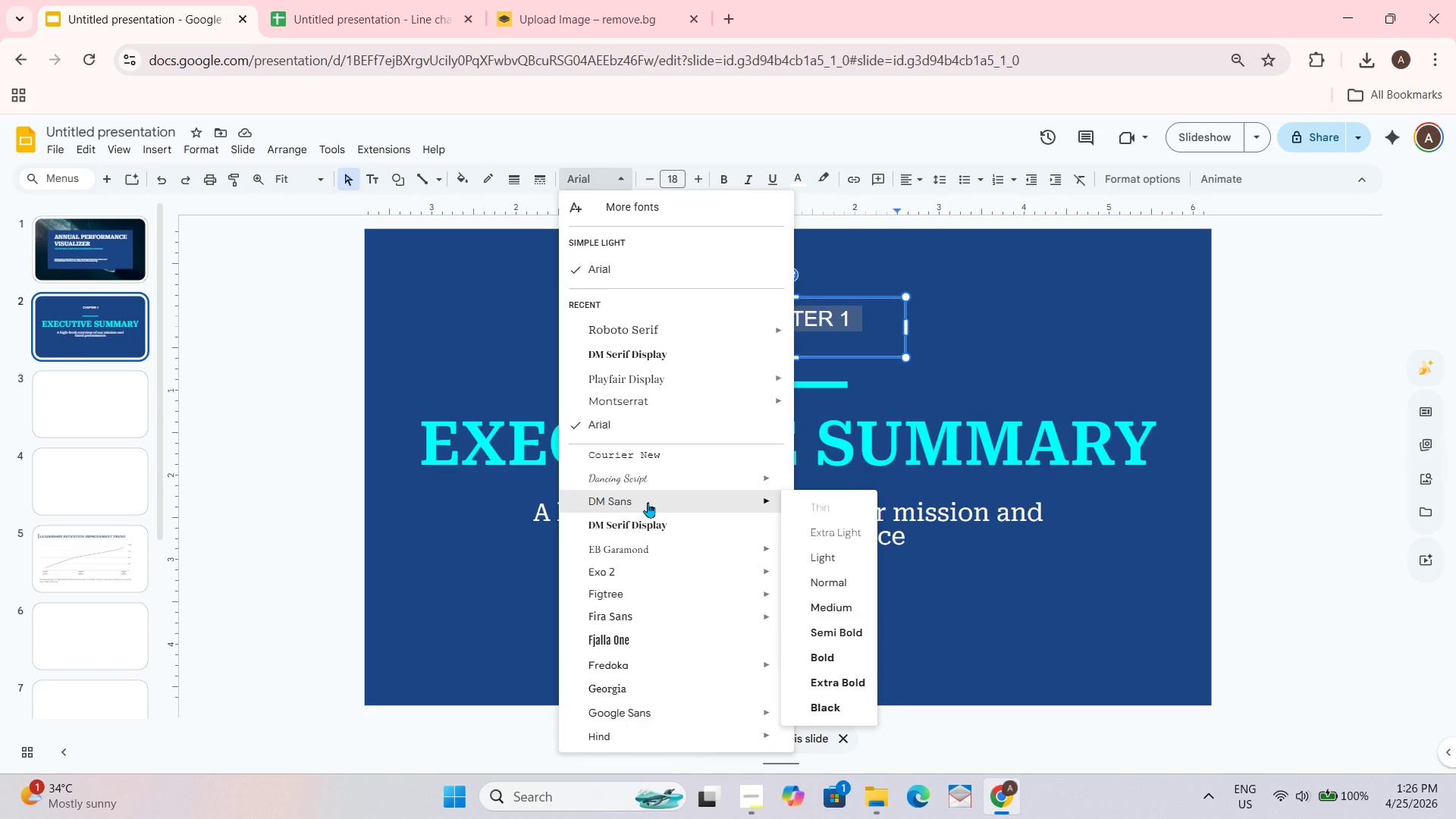 
scroll: coordinate [646, 502], scroll_direction: down, amount: 2.0
 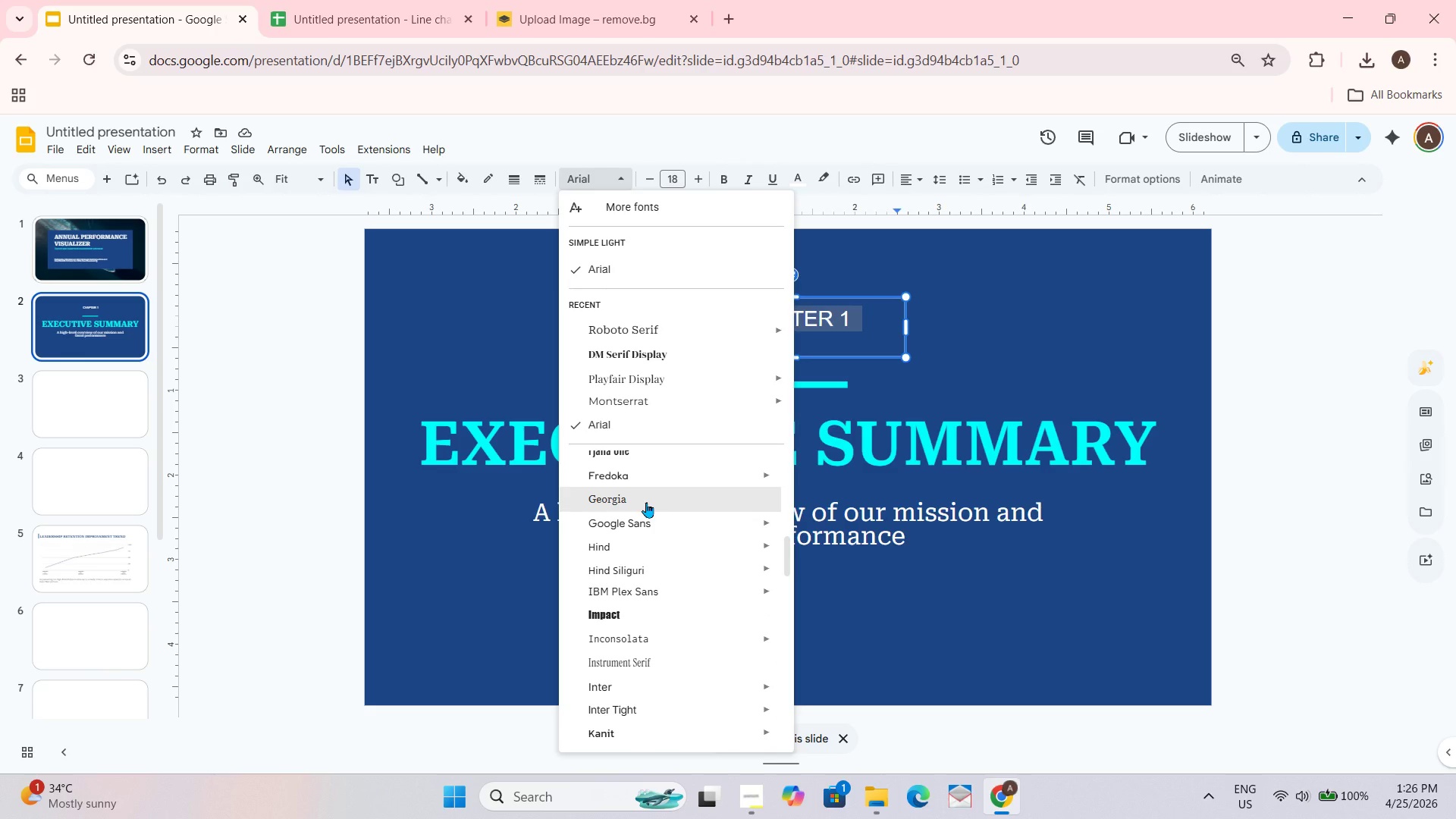 
scroll: coordinate [646, 502], scroll_direction: up, amount: 1.0
 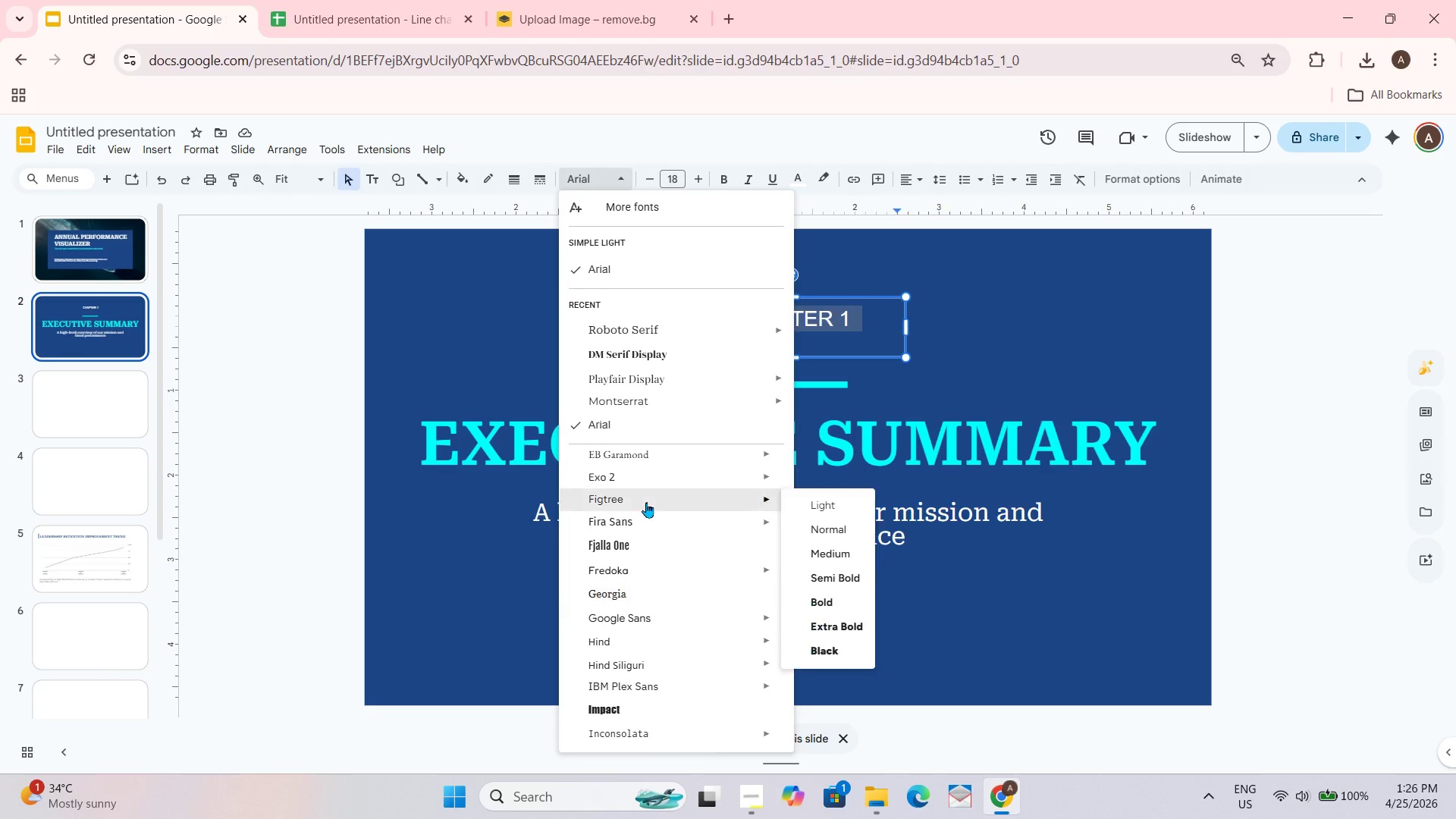 
scroll: coordinate [646, 502], scroll_direction: none, amount: 0.0
 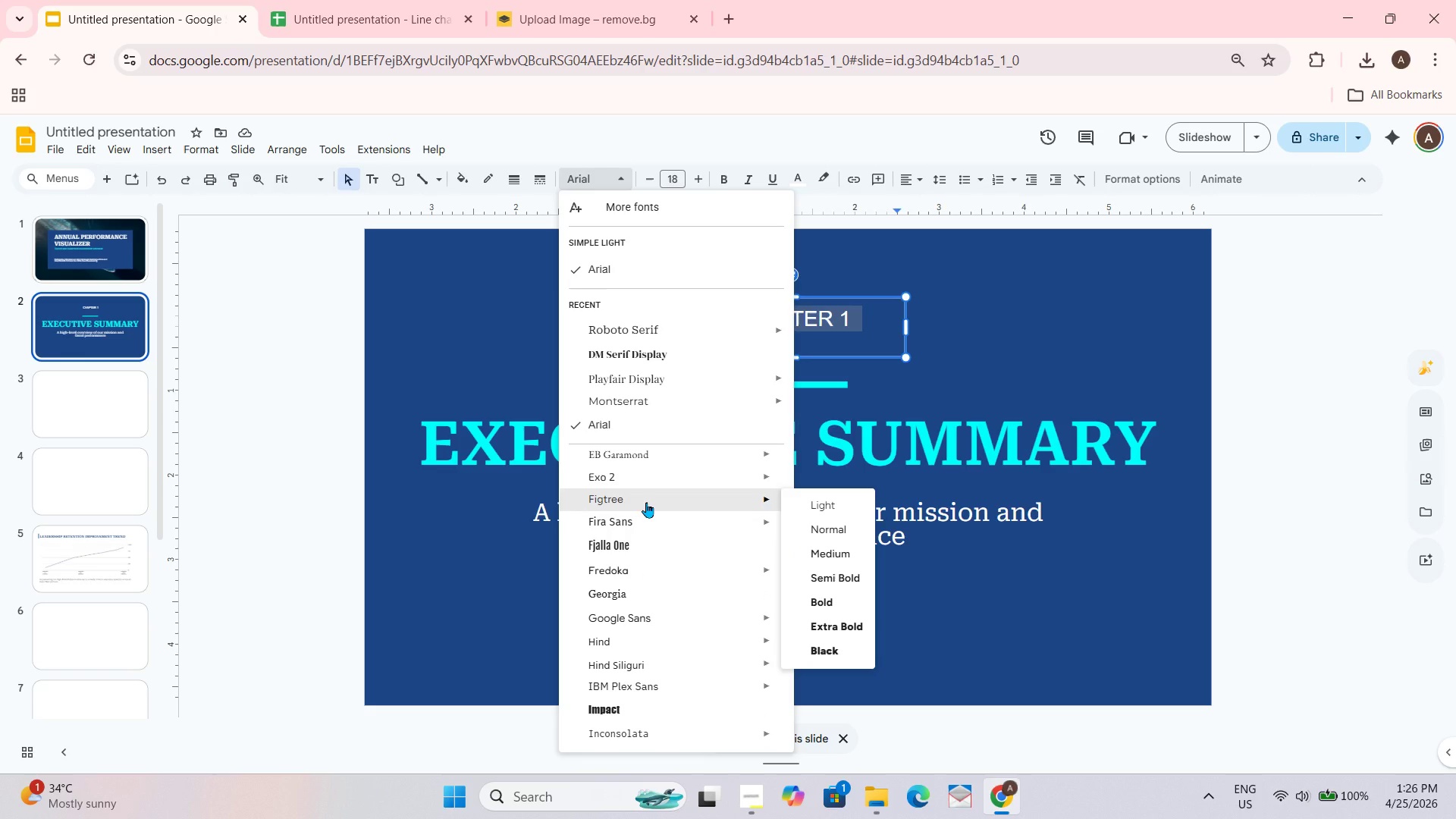 
scroll: coordinate [646, 502], scroll_direction: down, amount: 1.0
 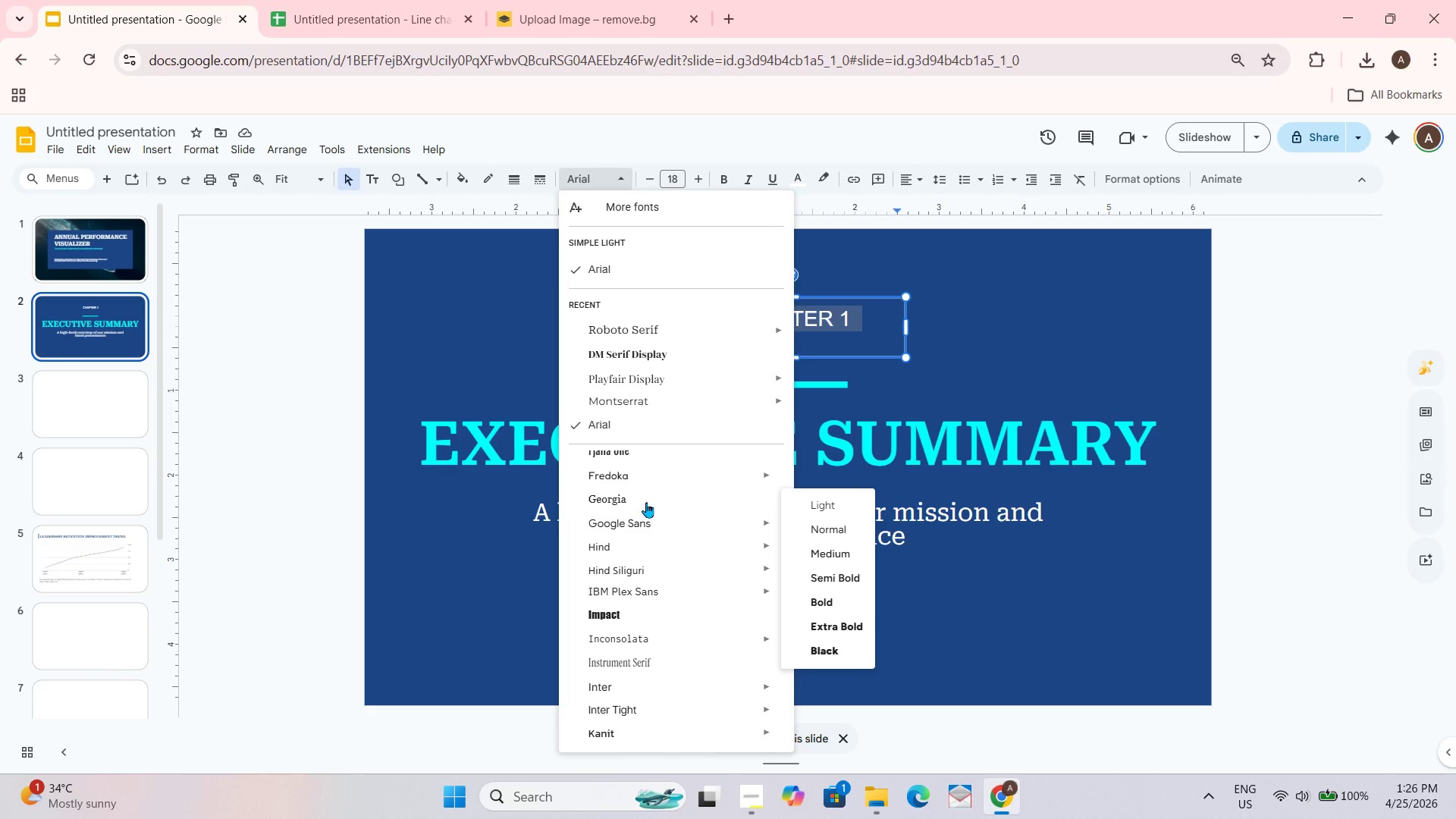 
scroll: coordinate [646, 500], scroll_direction: up, amount: 1.0
 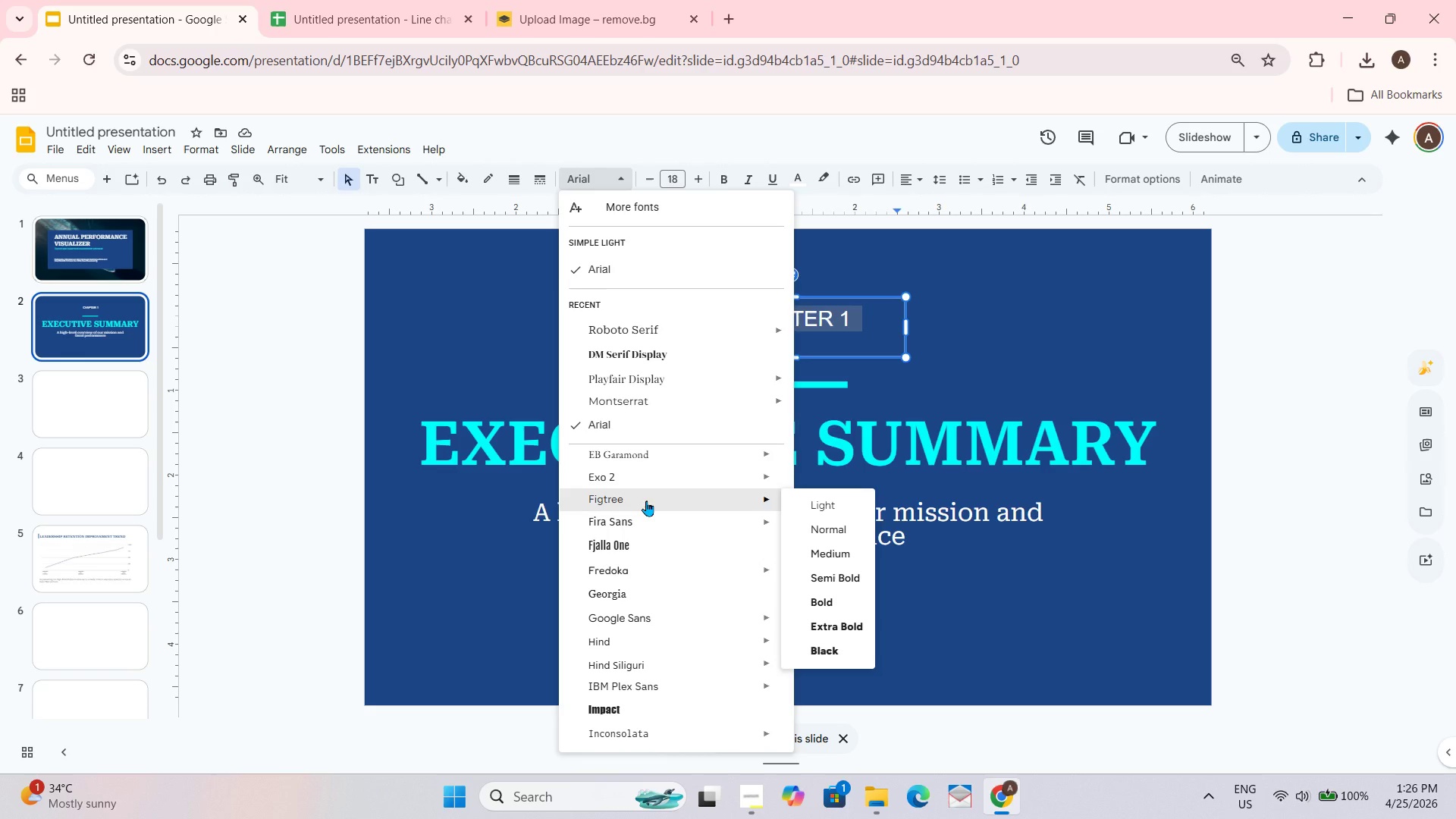 
scroll: coordinate [646, 500], scroll_direction: none, amount: 0.0
 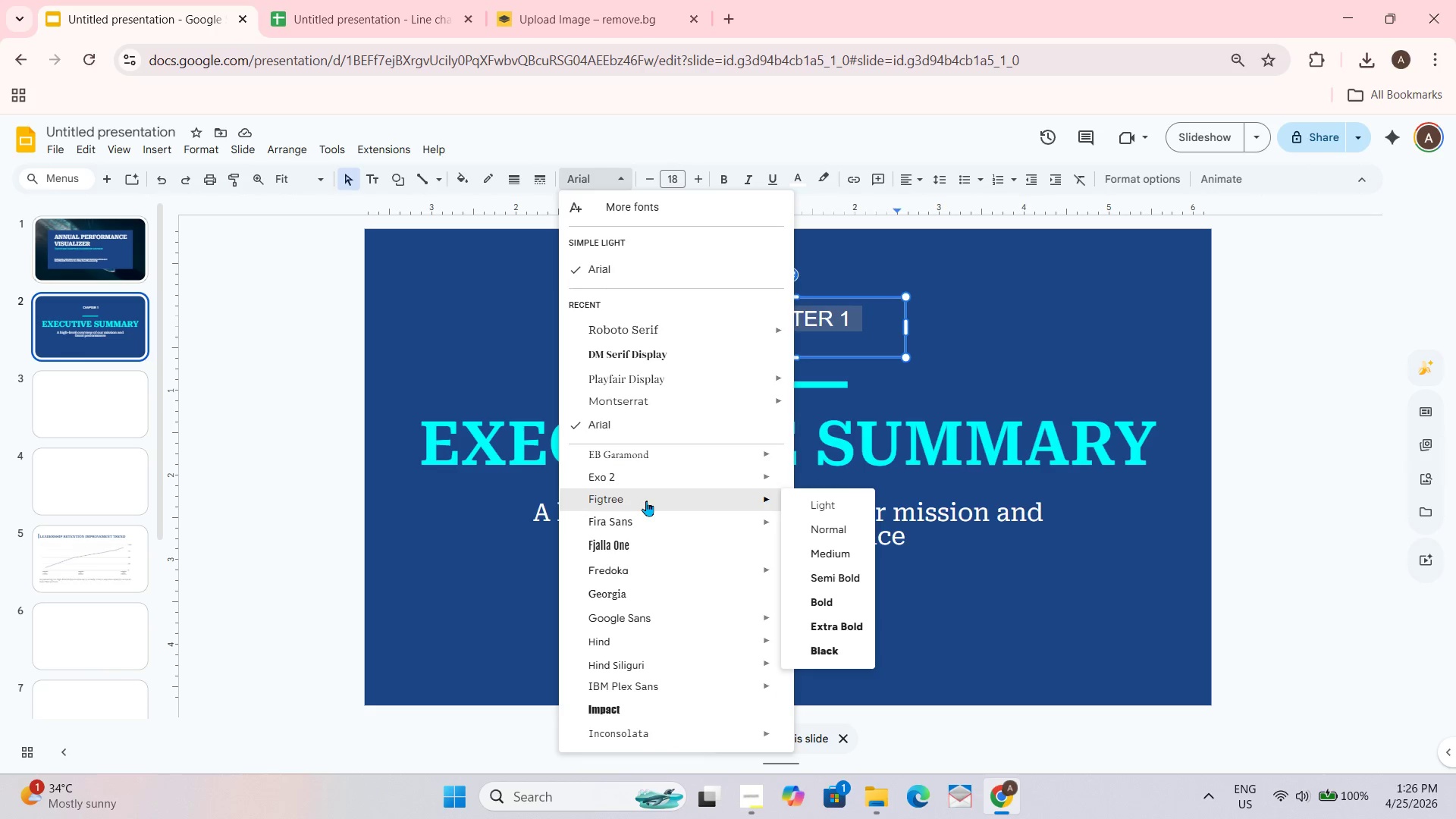 
scroll: coordinate [646, 499], scroll_direction: down, amount: 1.0
 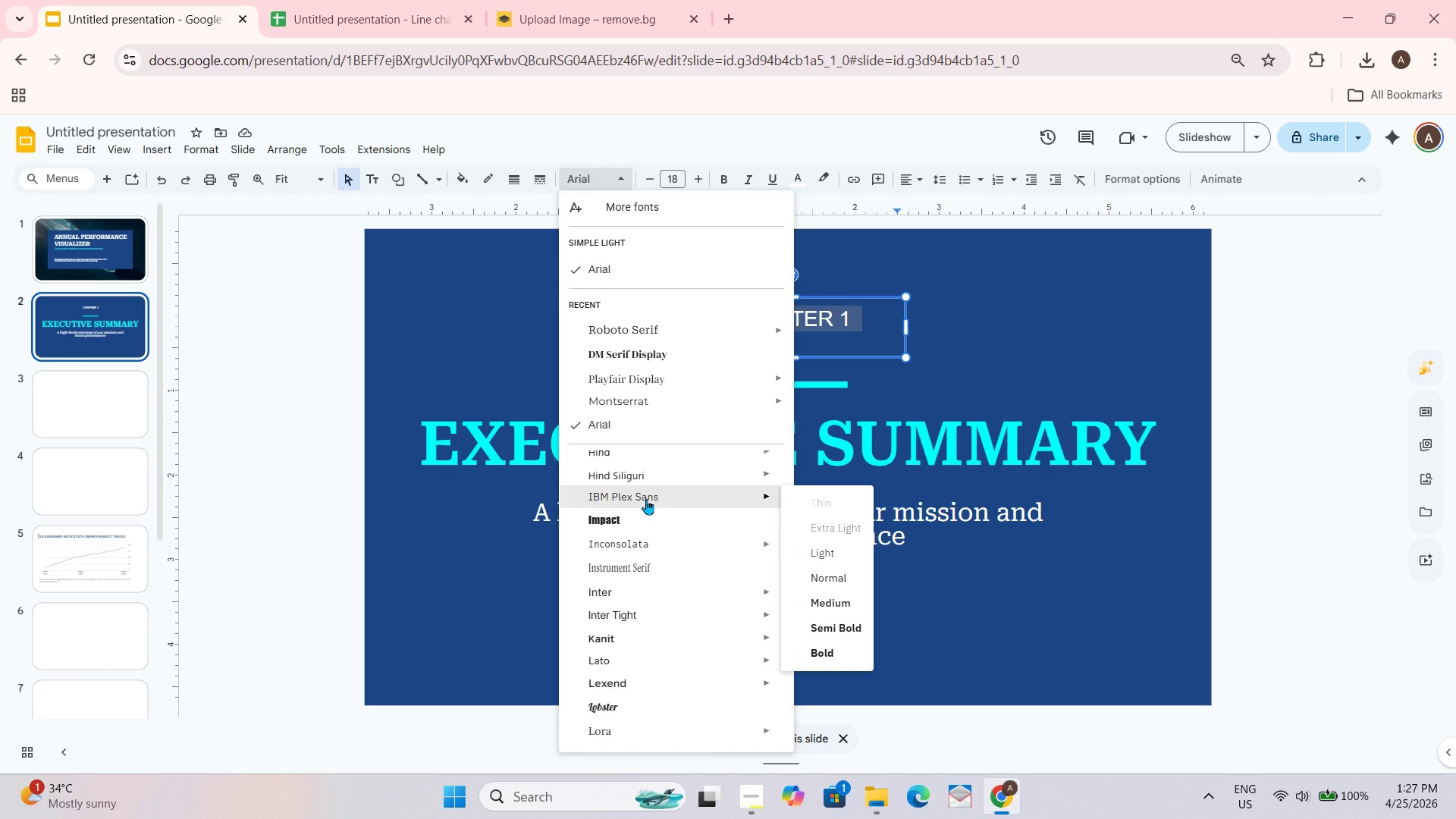 
scroll: coordinate [646, 499], scroll_direction: up, amount: 1.0
 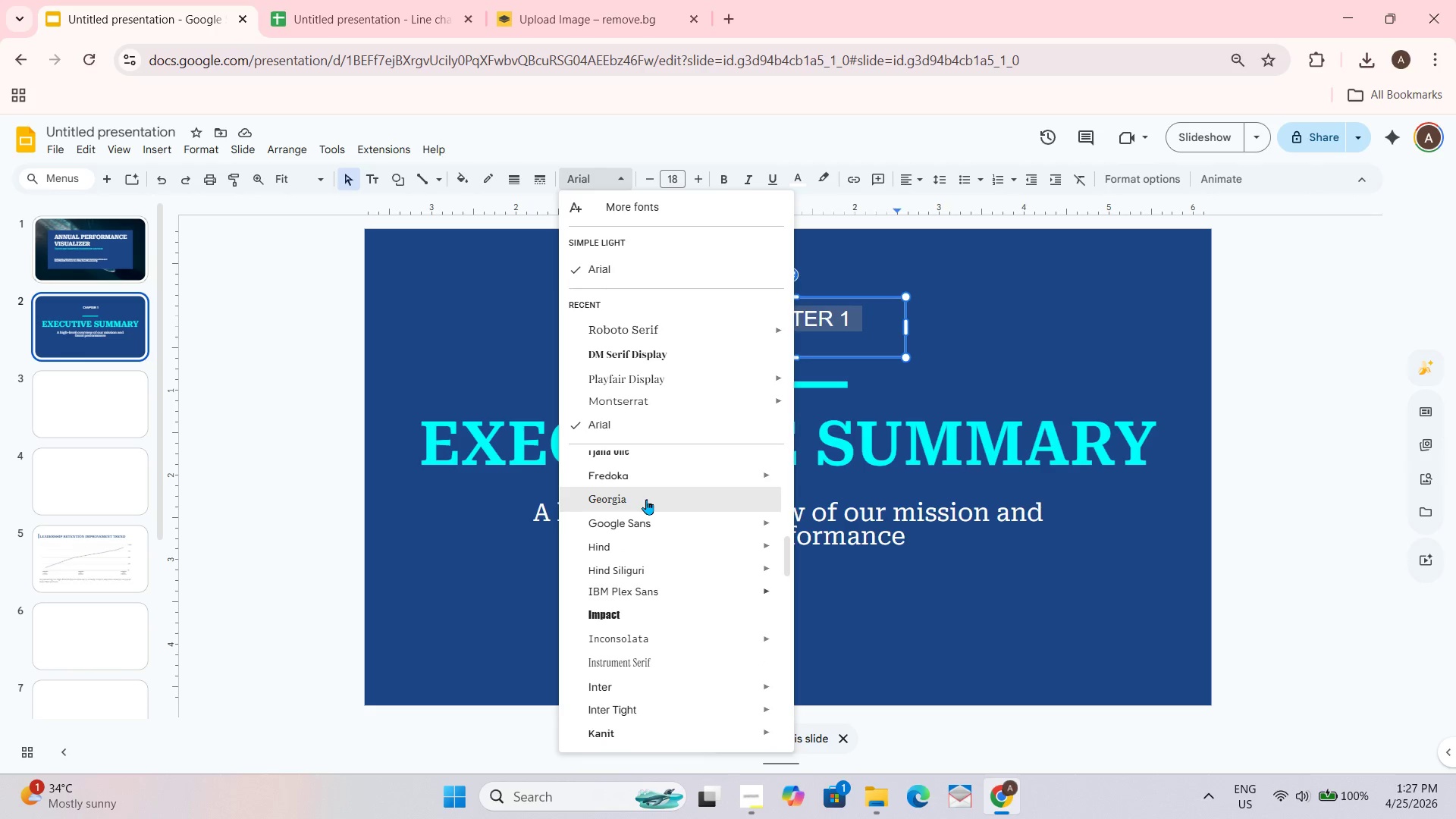 
scroll: coordinate [646, 495], scroll_direction: down, amount: 1.0
 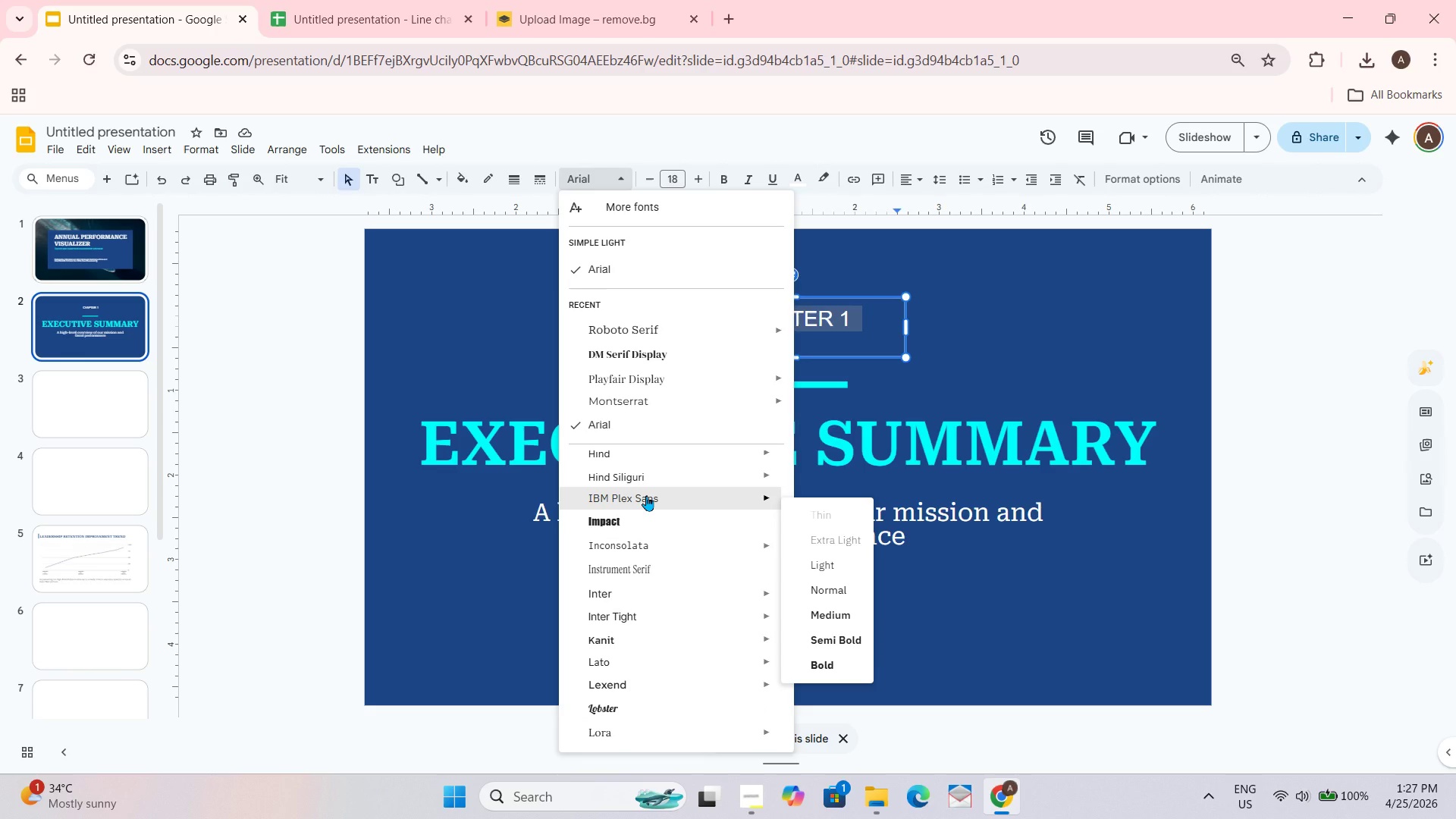 
scroll: coordinate [646, 495], scroll_direction: none, amount: 0.0
 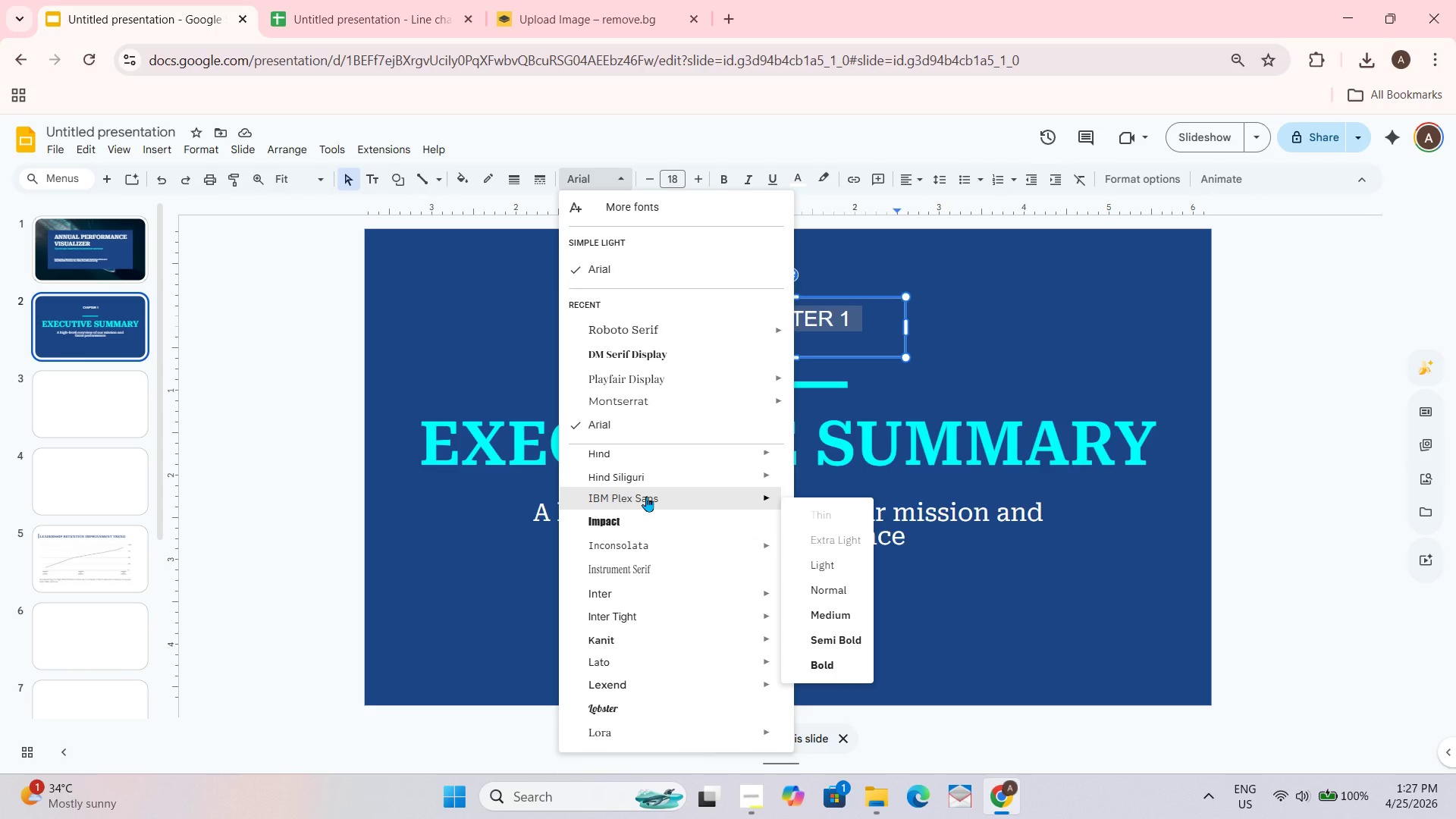 
scroll: coordinate [646, 496], scroll_direction: down, amount: 1.0
 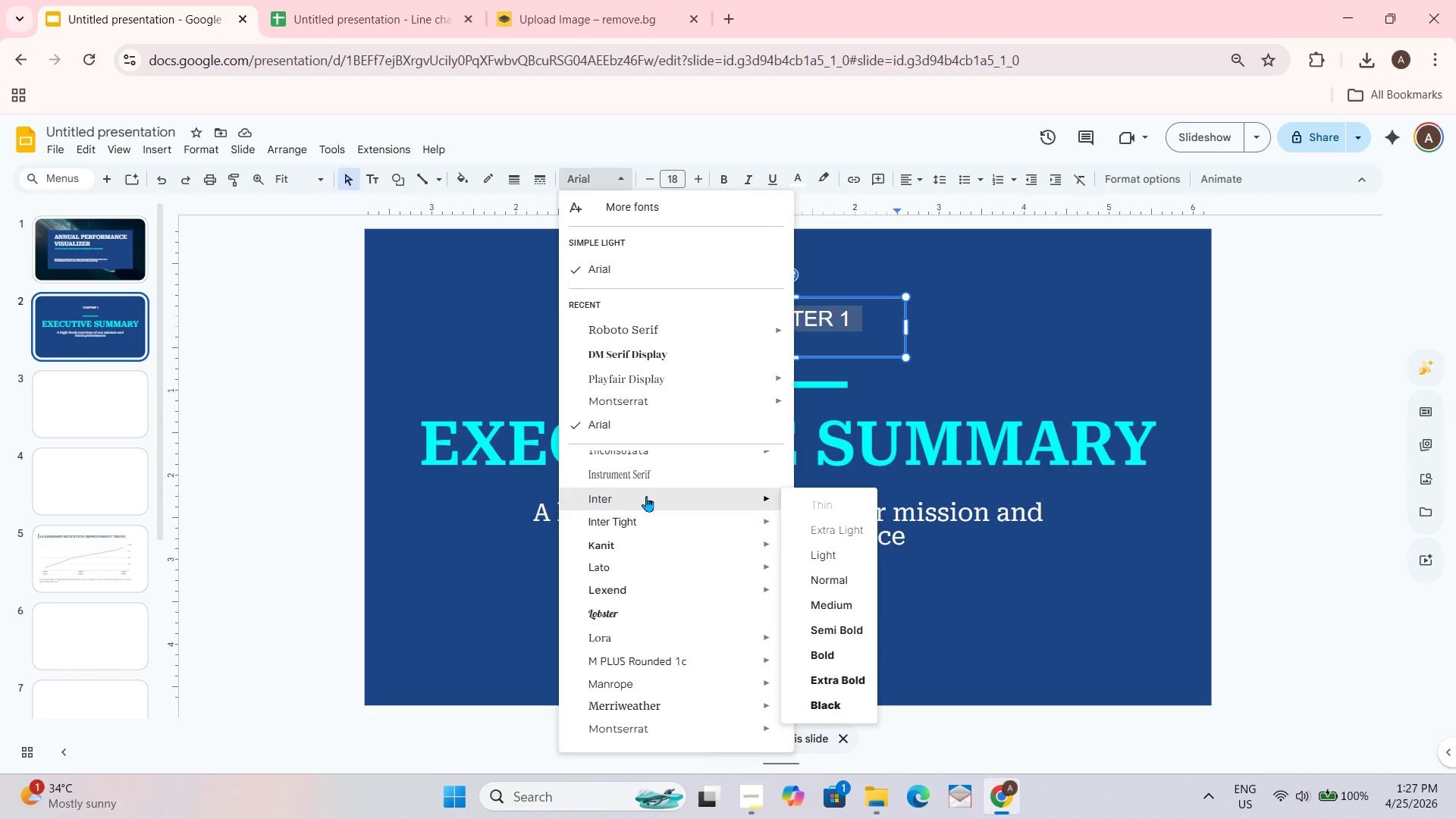 
scroll: coordinate [646, 496], scroll_direction: none, amount: 0.0
 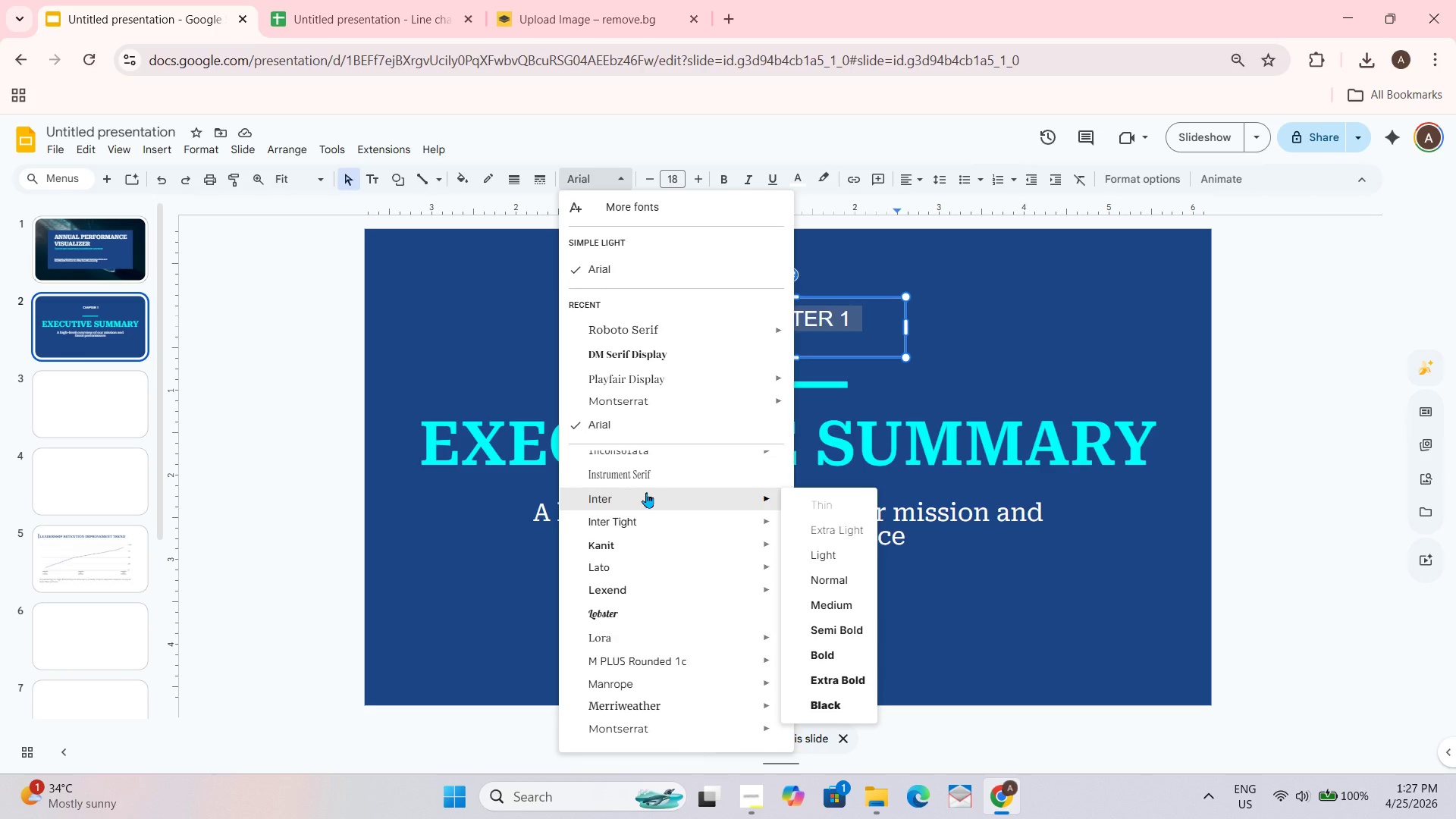 
wait(5.88)
 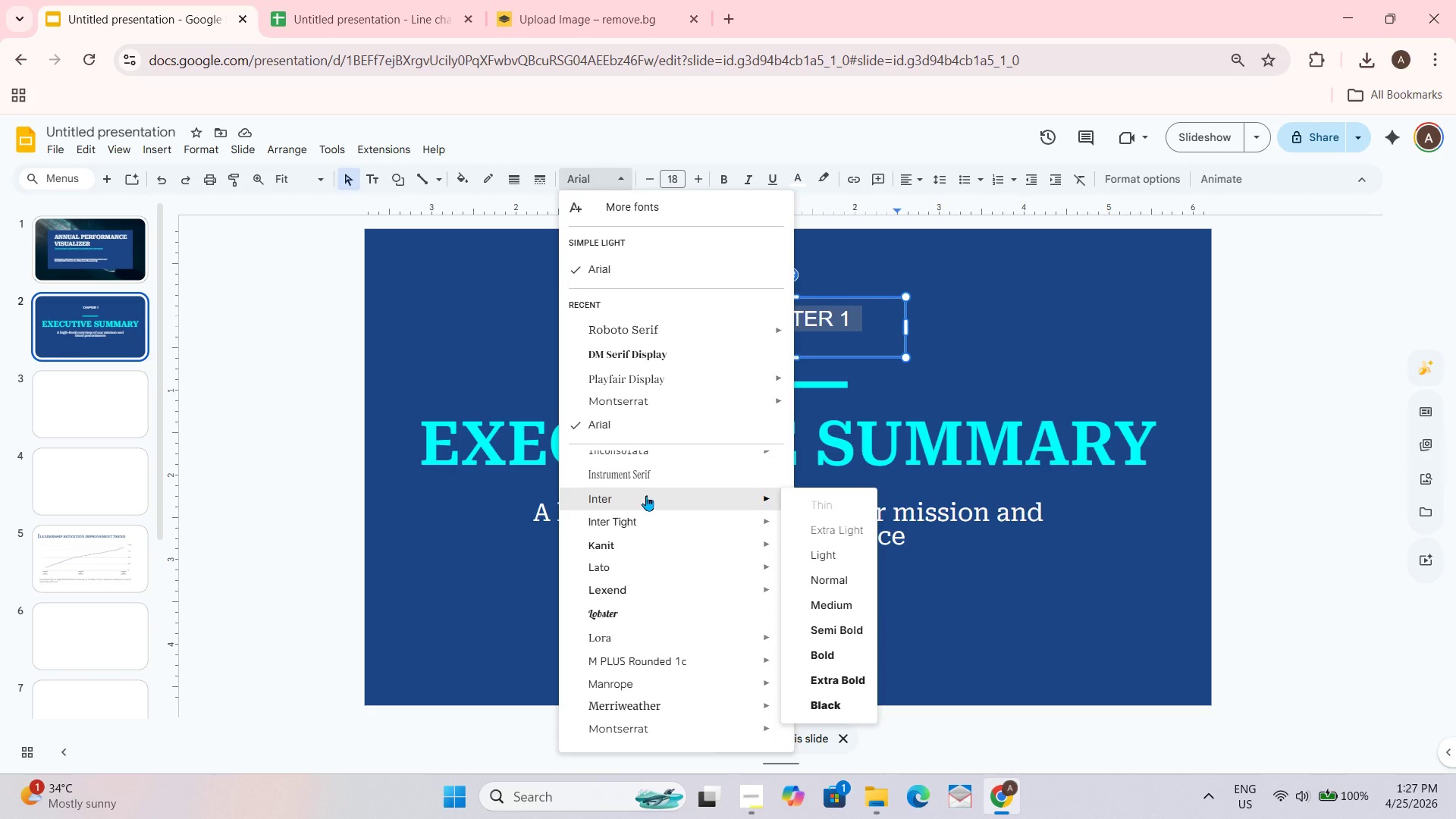 
scroll: coordinate [646, 494], scroll_direction: up, amount: 1.0
 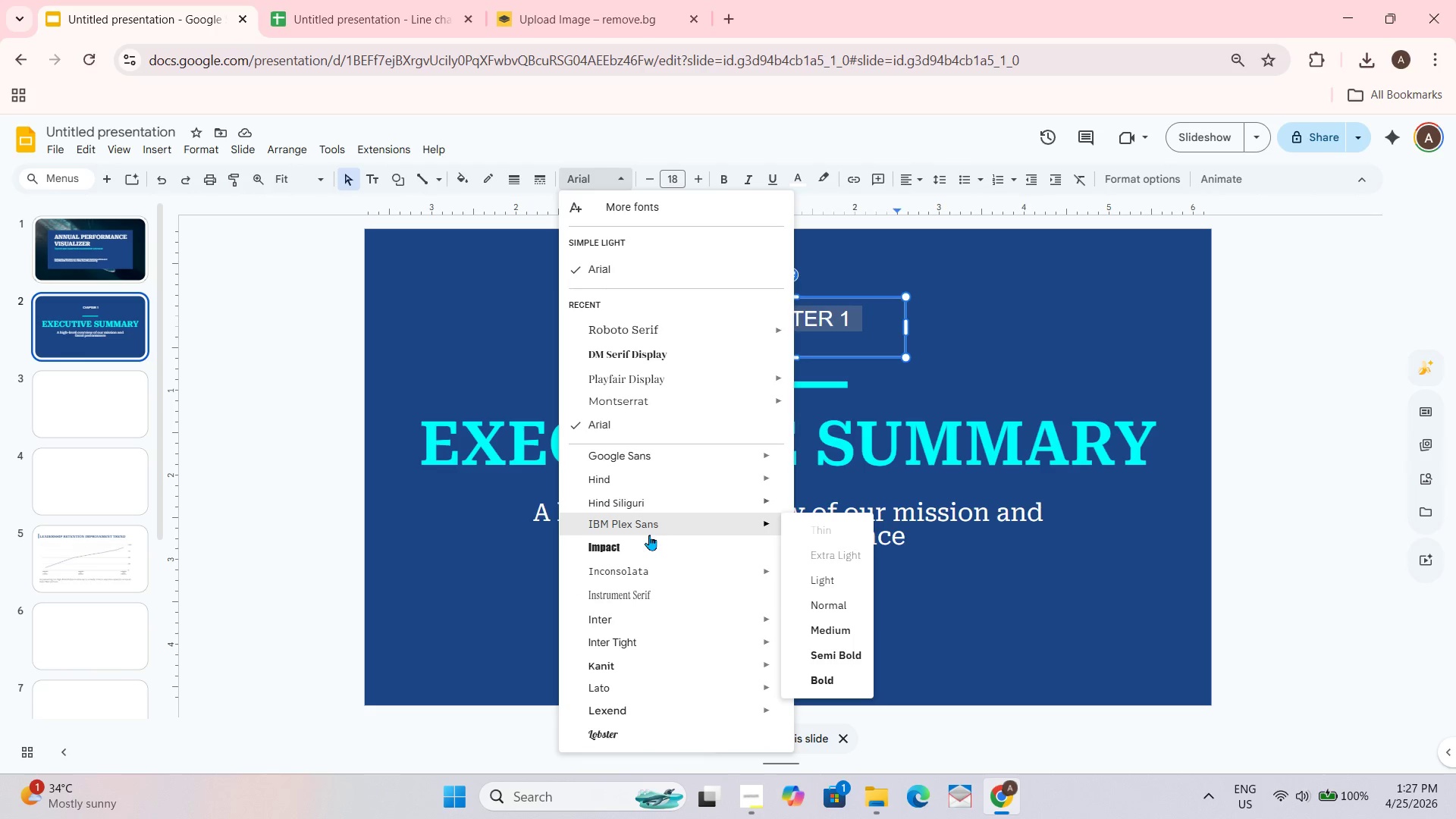 
scroll: coordinate [649, 526], scroll_direction: down, amount: 2.0
 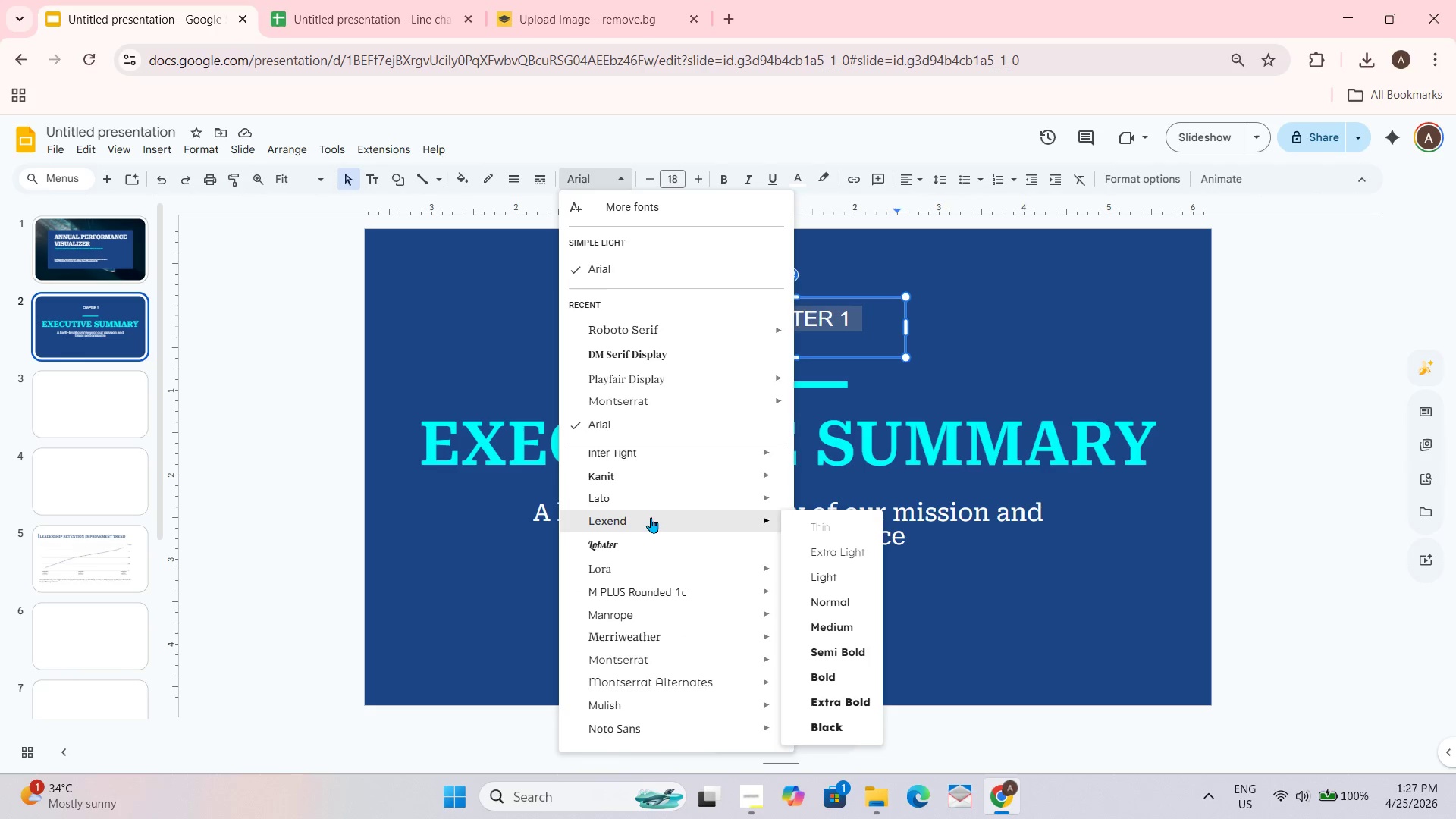 
scroll: coordinate [651, 517], scroll_direction: none, amount: 0.0
 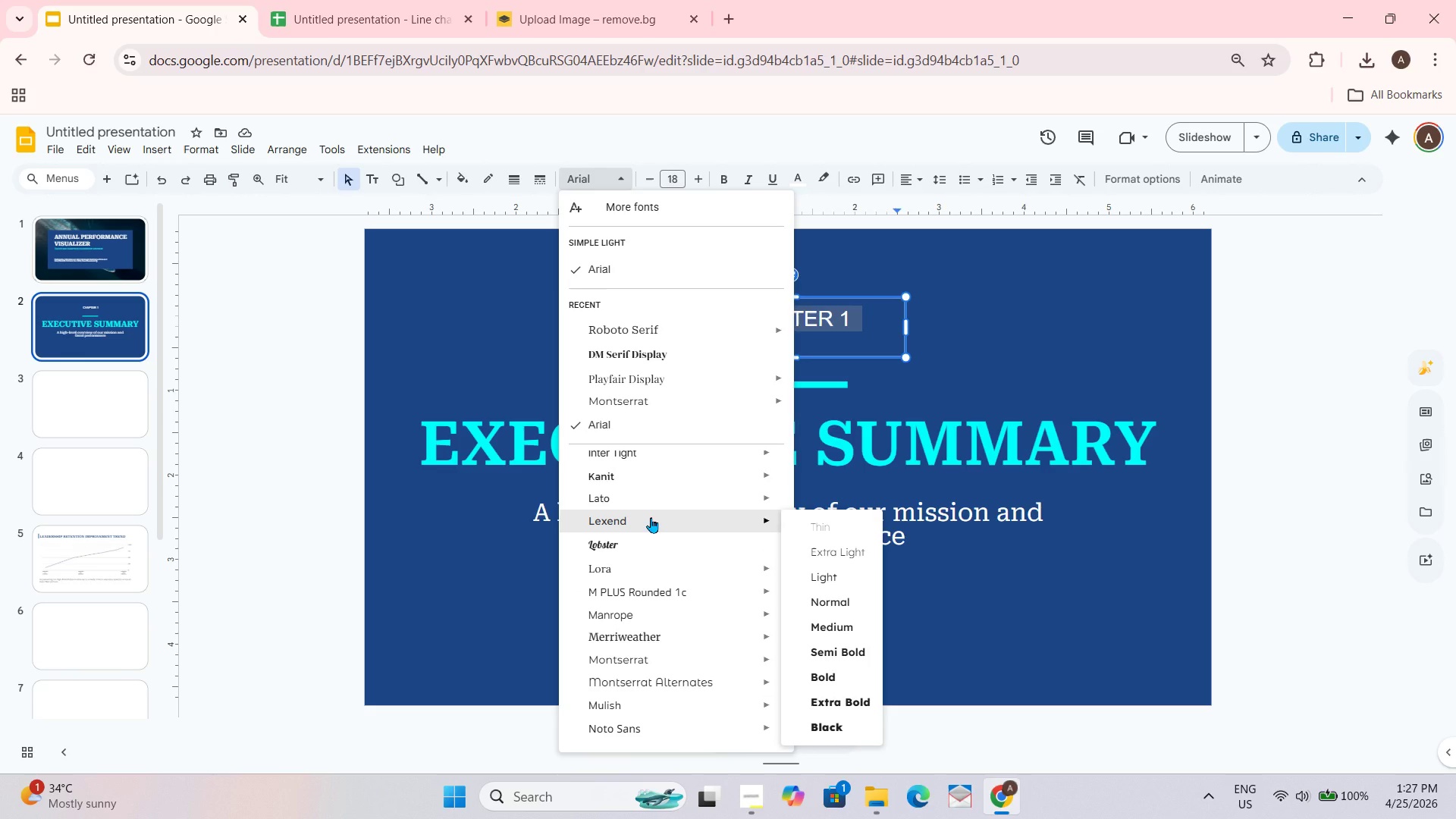 
scroll: coordinate [651, 517], scroll_direction: down, amount: 1.0
 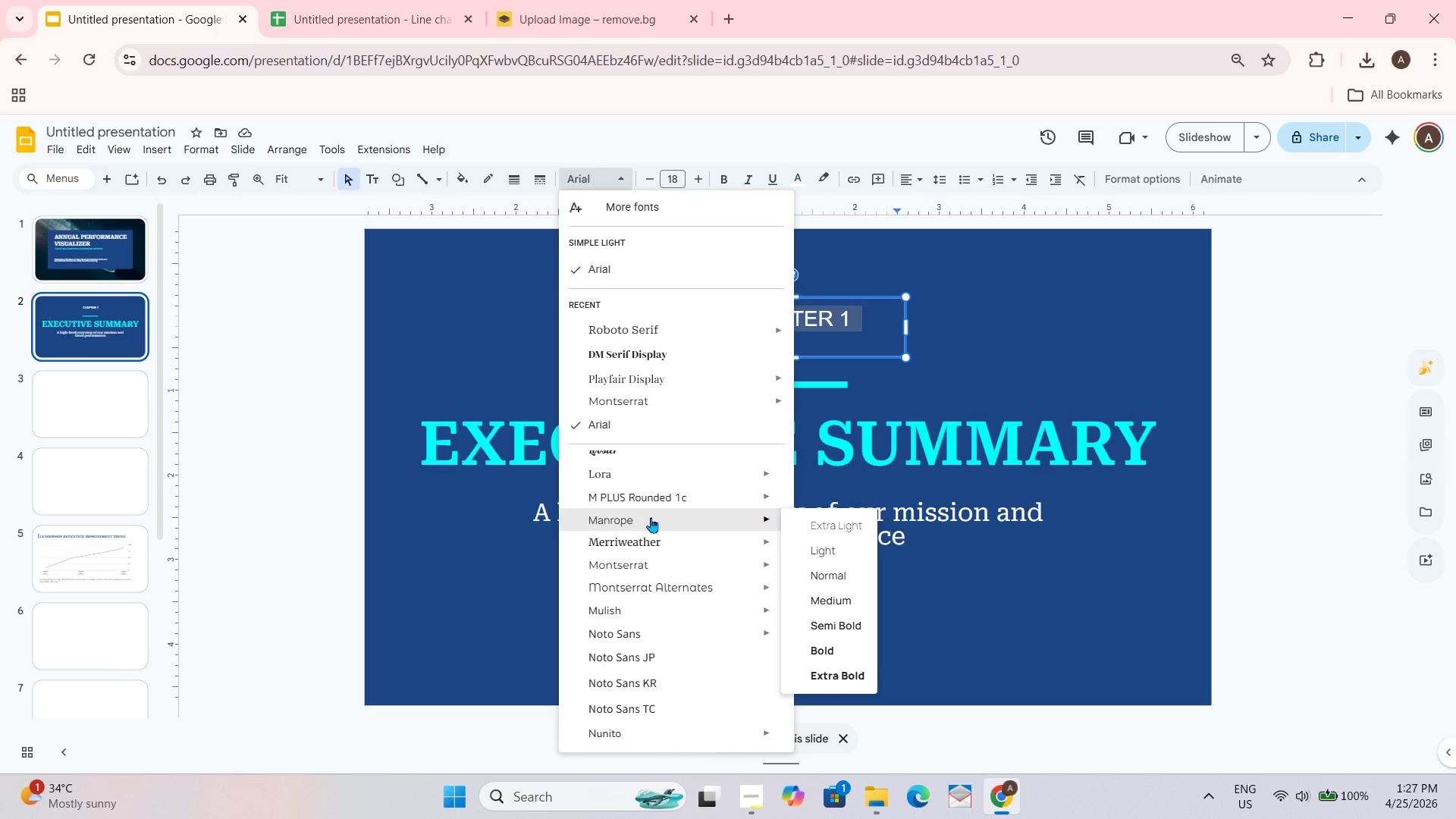 
scroll: coordinate [651, 517], scroll_direction: none, amount: 0.0
 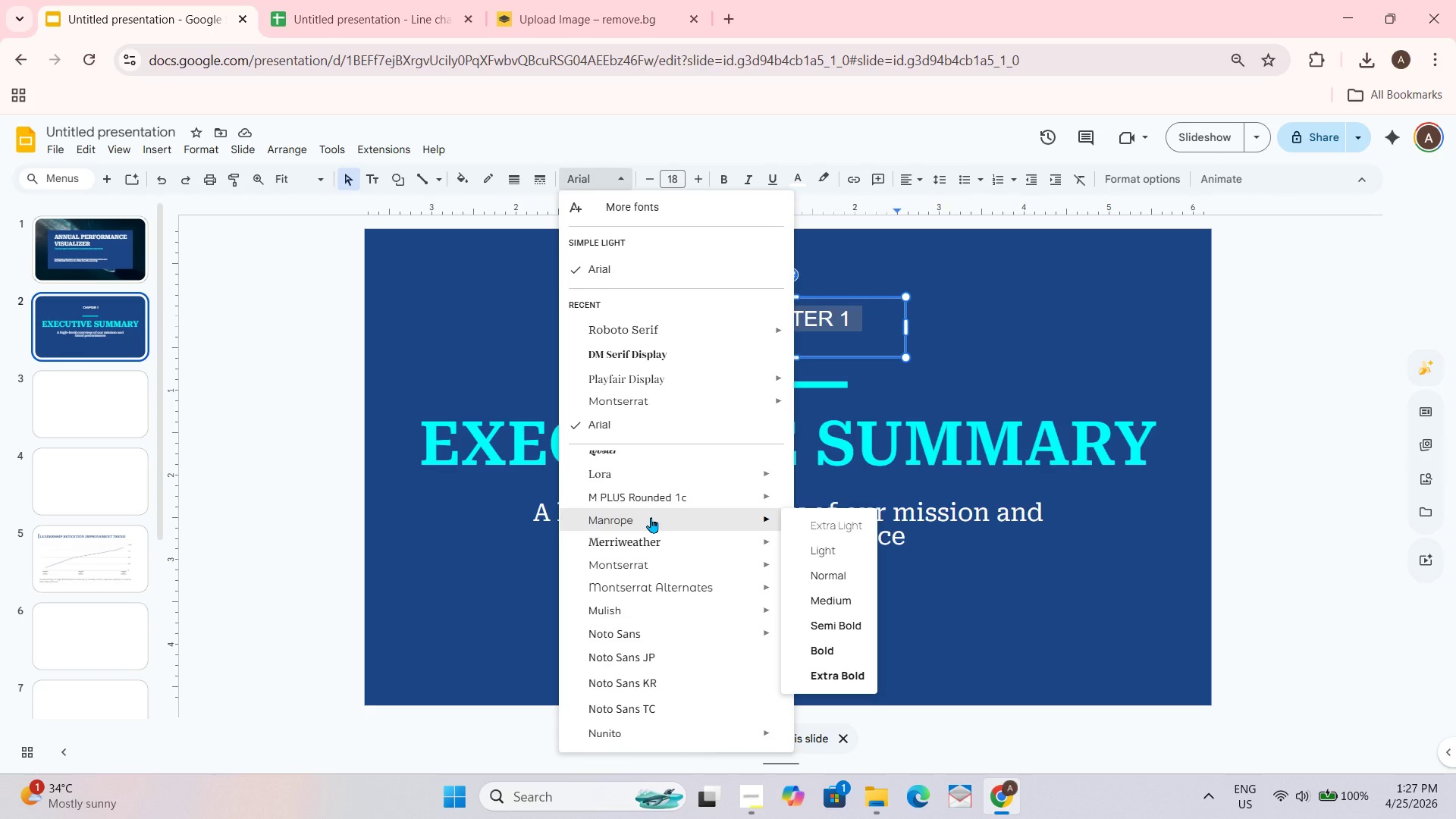 
wait(5.53)
 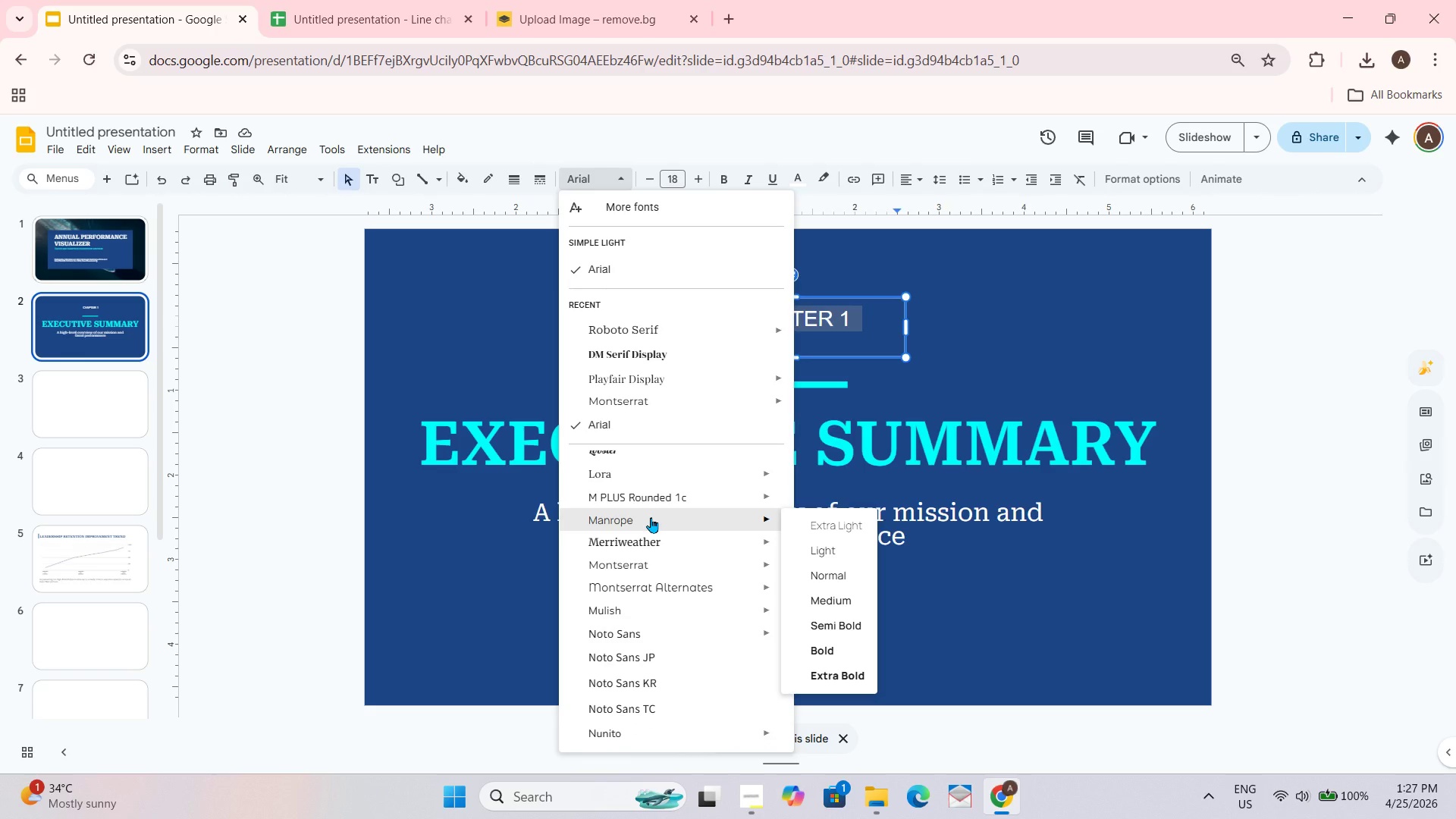 
scroll: coordinate [651, 517], scroll_direction: down, amount: 1.0
 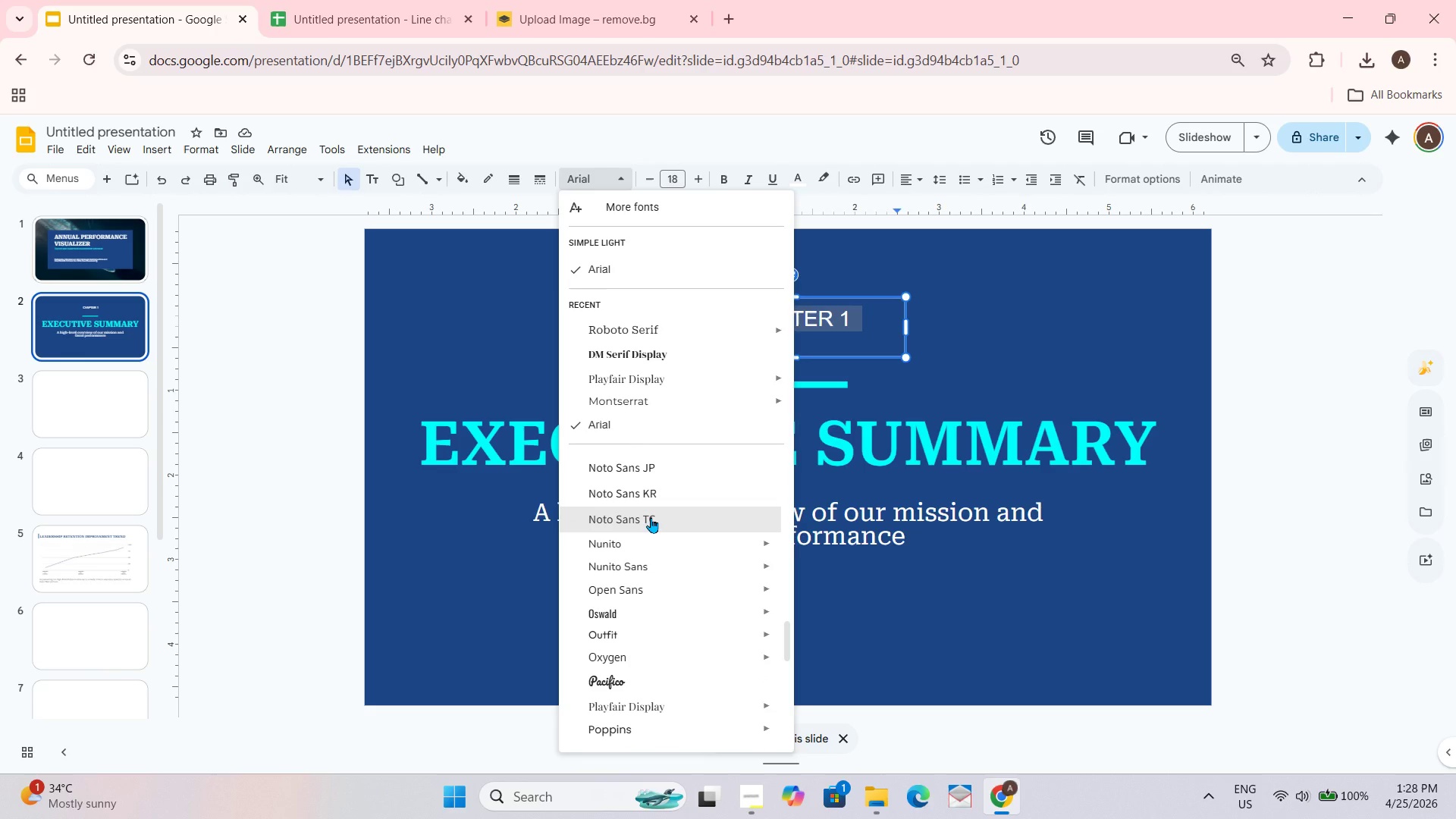 
scroll: coordinate [651, 521], scroll_direction: none, amount: 0.0
 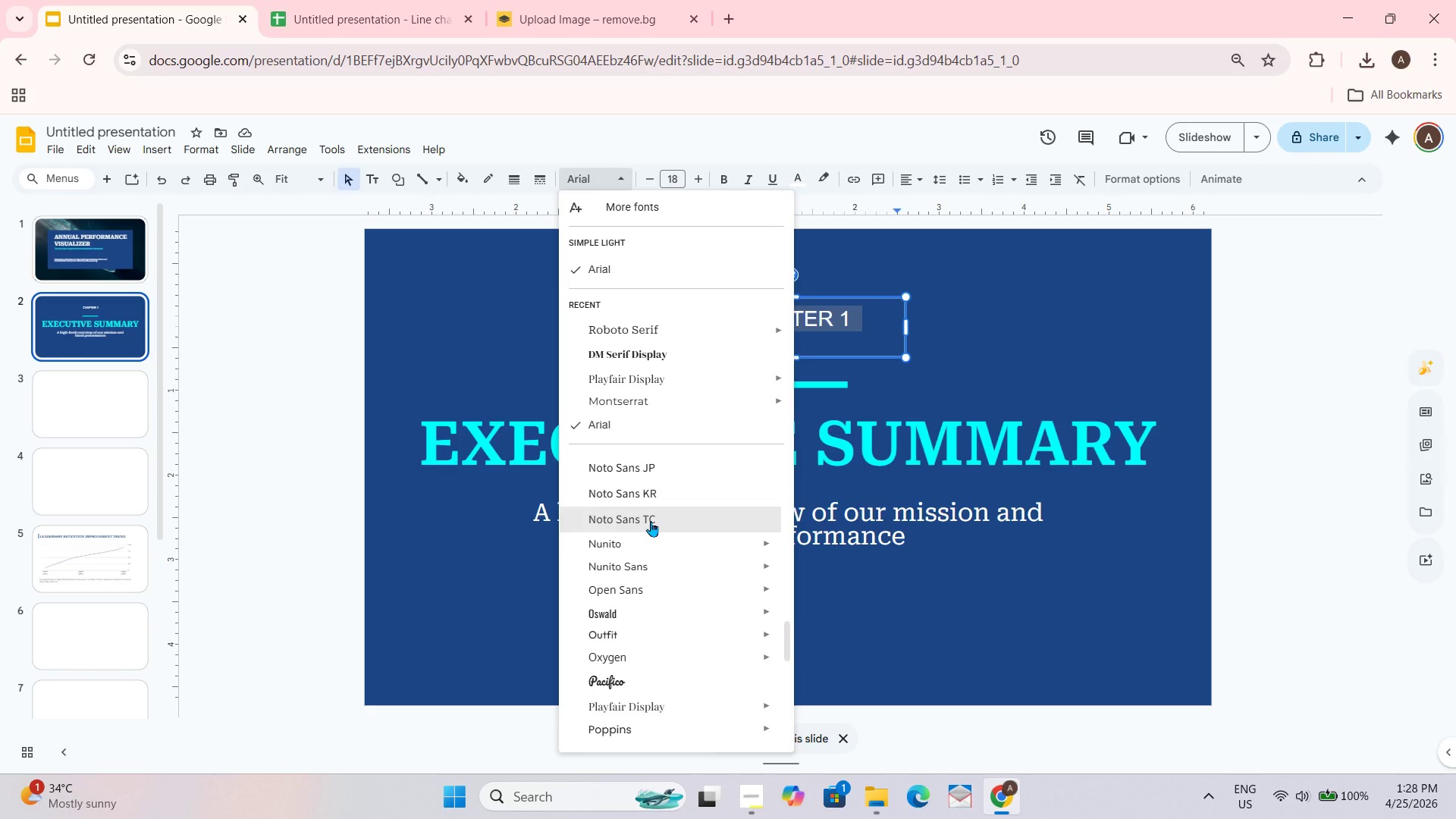 
scroll: coordinate [651, 520], scroll_direction: down, amount: 1.0
 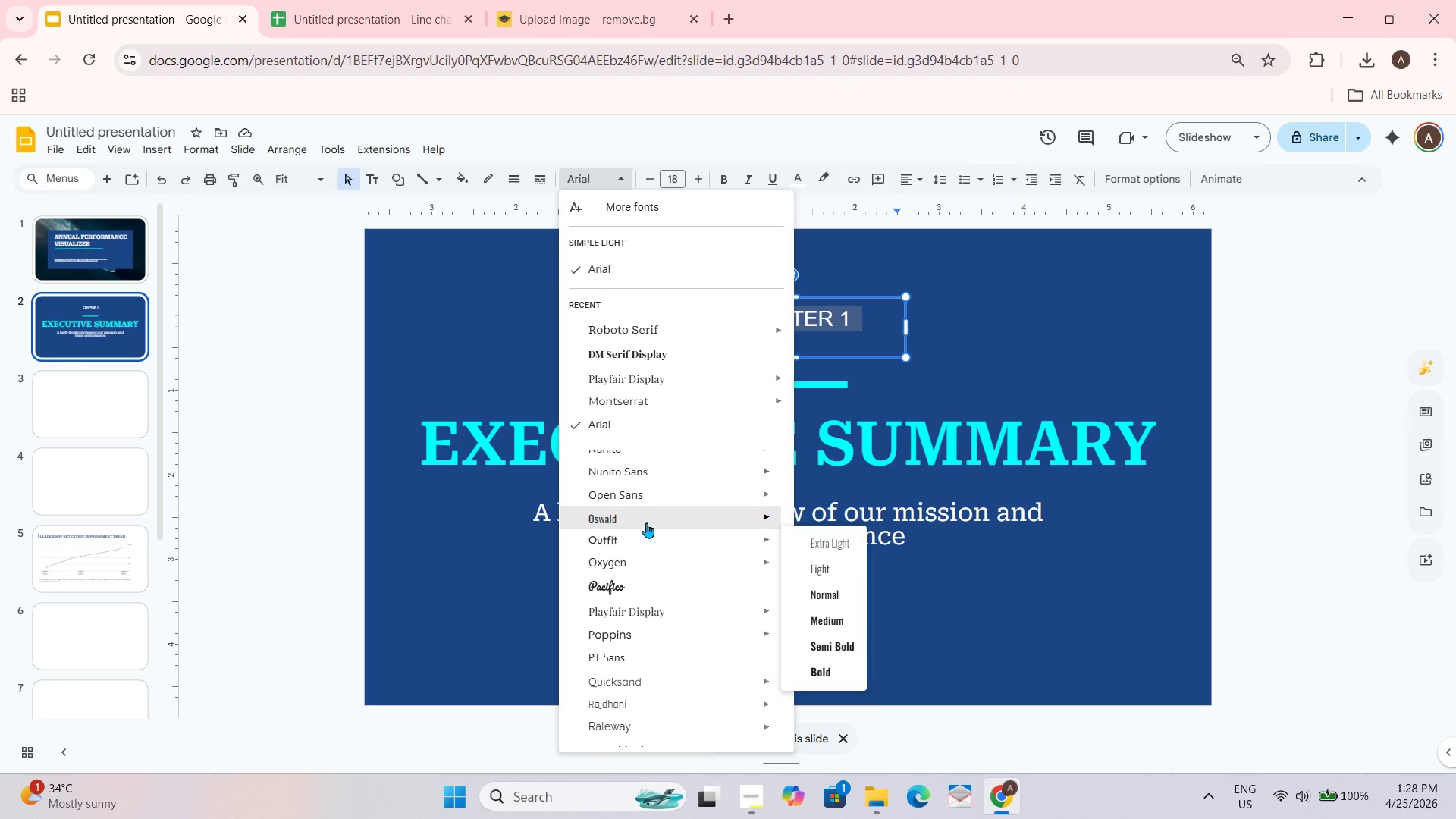 
scroll: coordinate [644, 521], scroll_direction: up, amount: 1.0
 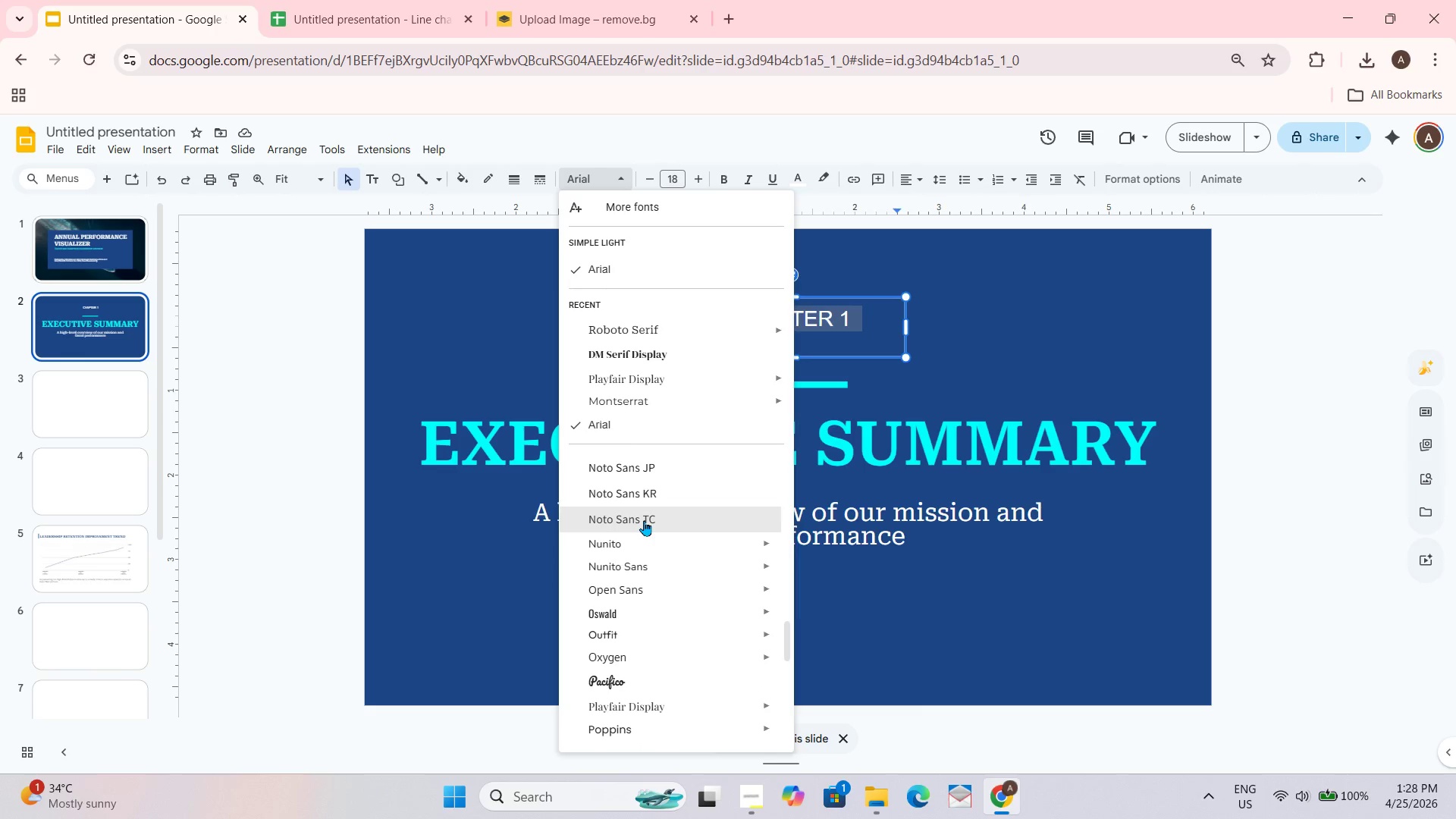 
scroll: coordinate [644, 520], scroll_direction: down, amount: 1.0
 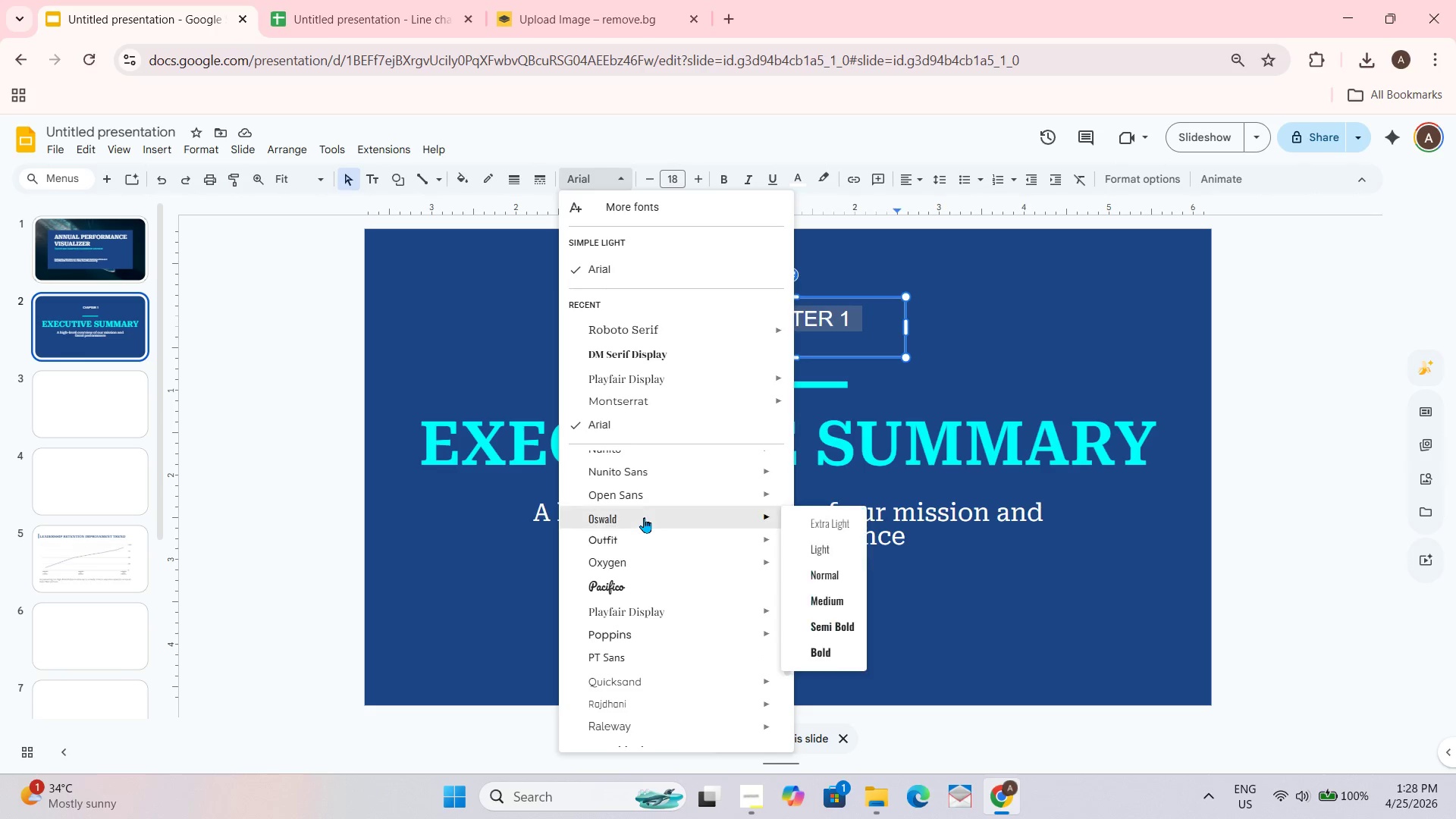 
scroll: coordinate [644, 517], scroll_direction: up, amount: 2.0
 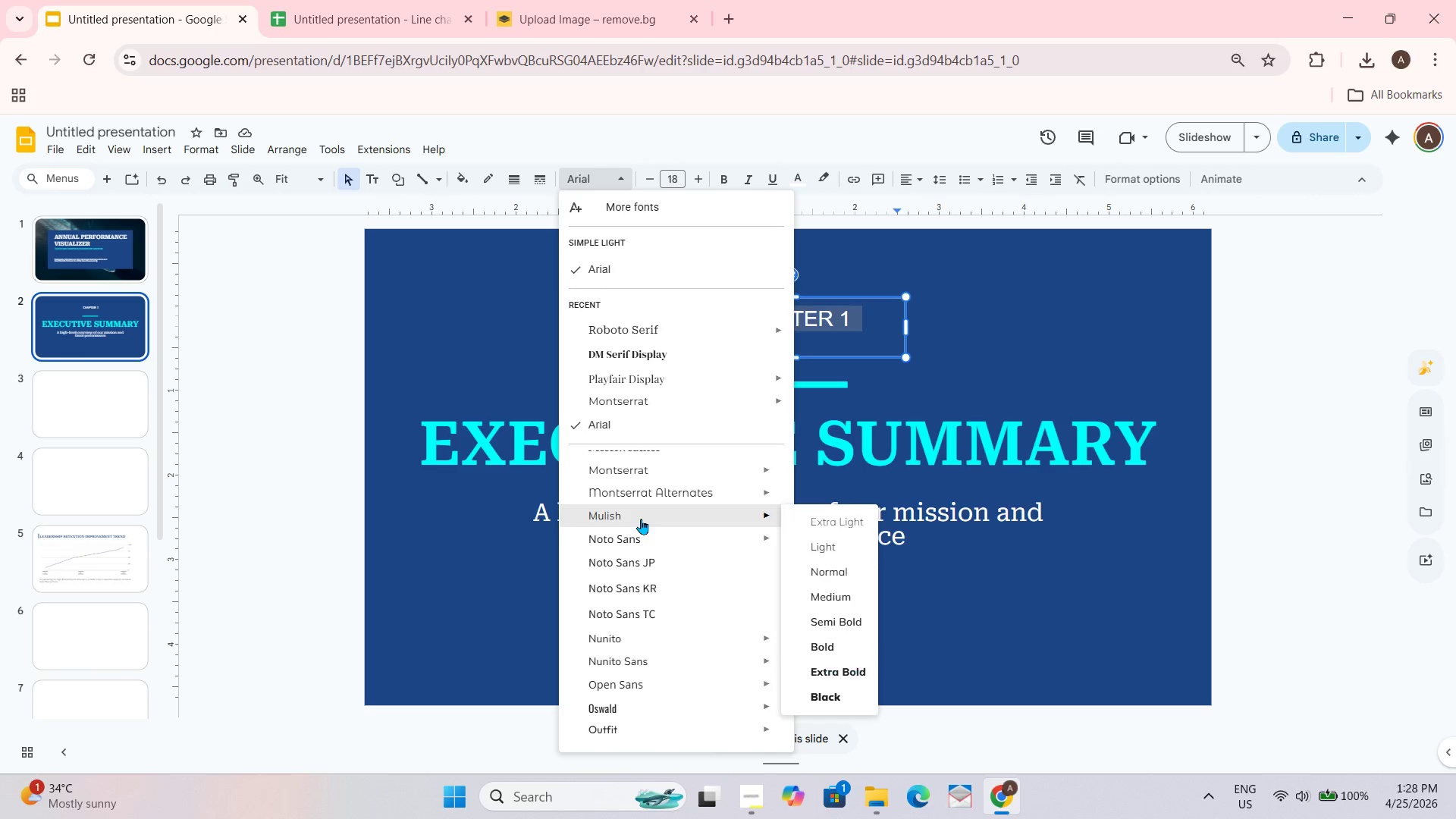 
scroll: coordinate [641, 519], scroll_direction: down, amount: 2.0
 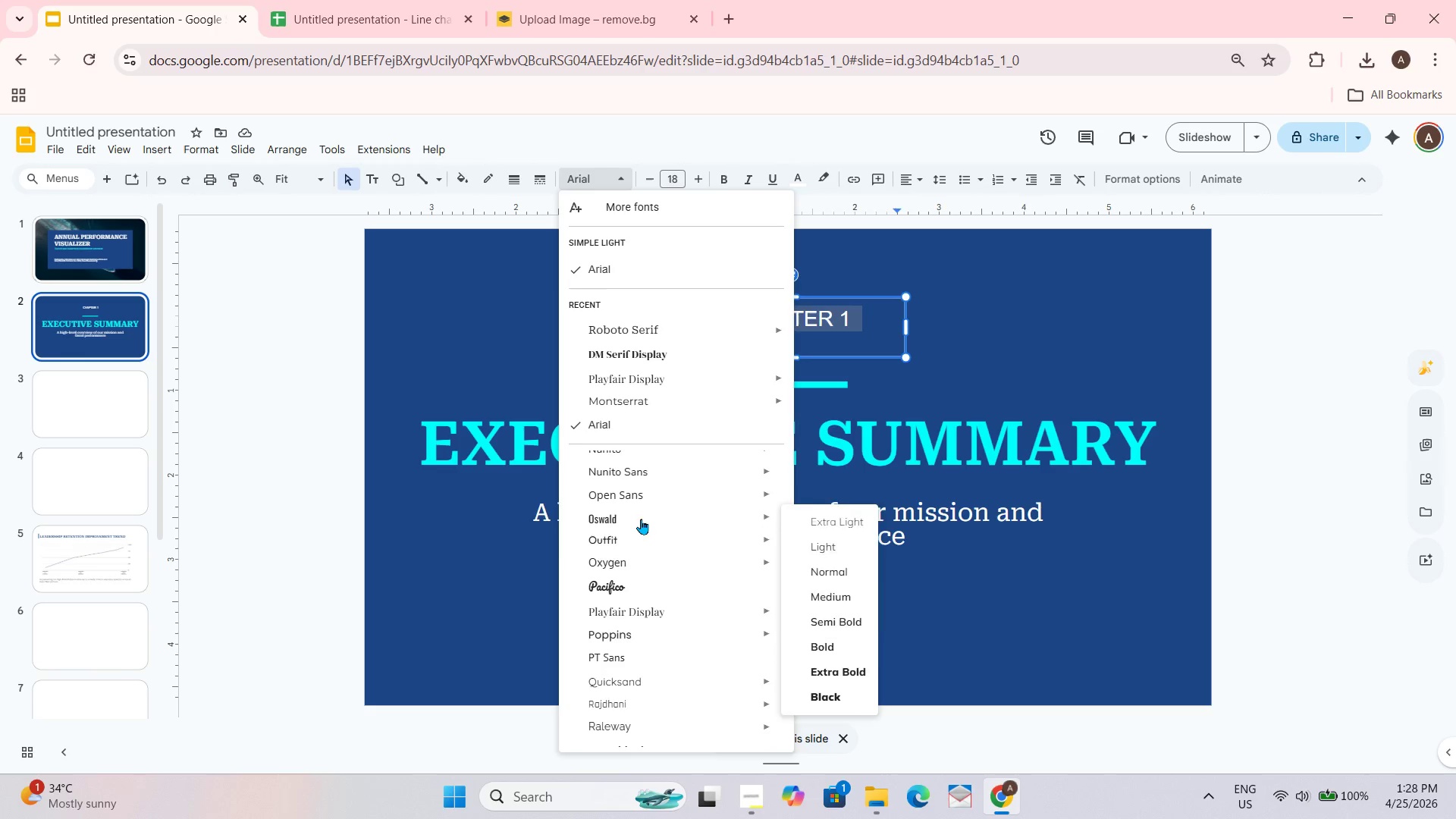 
scroll: coordinate [641, 517], scroll_direction: up, amount: 1.0
 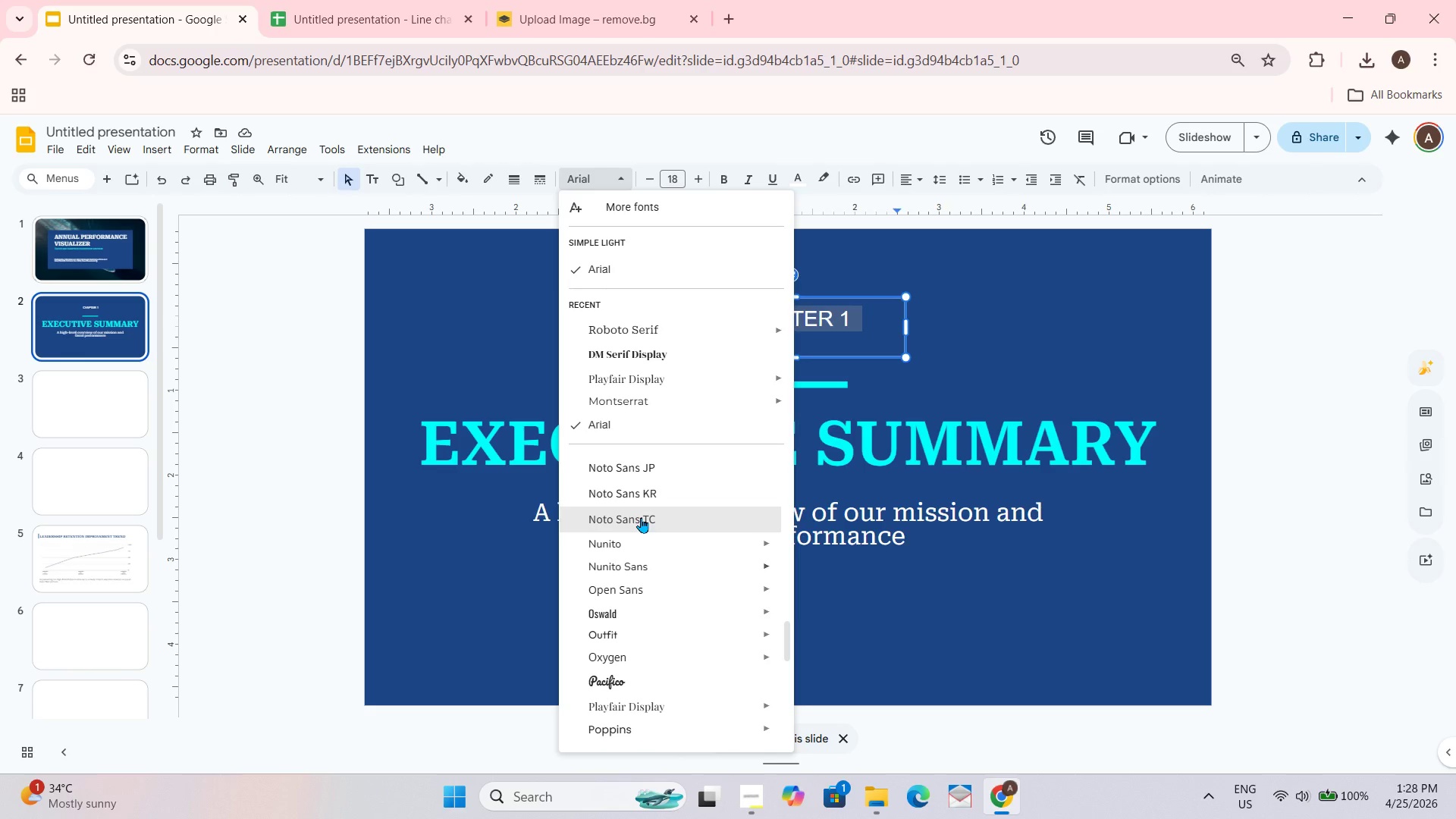 
scroll: coordinate [641, 517], scroll_direction: down, amount: 2.0
 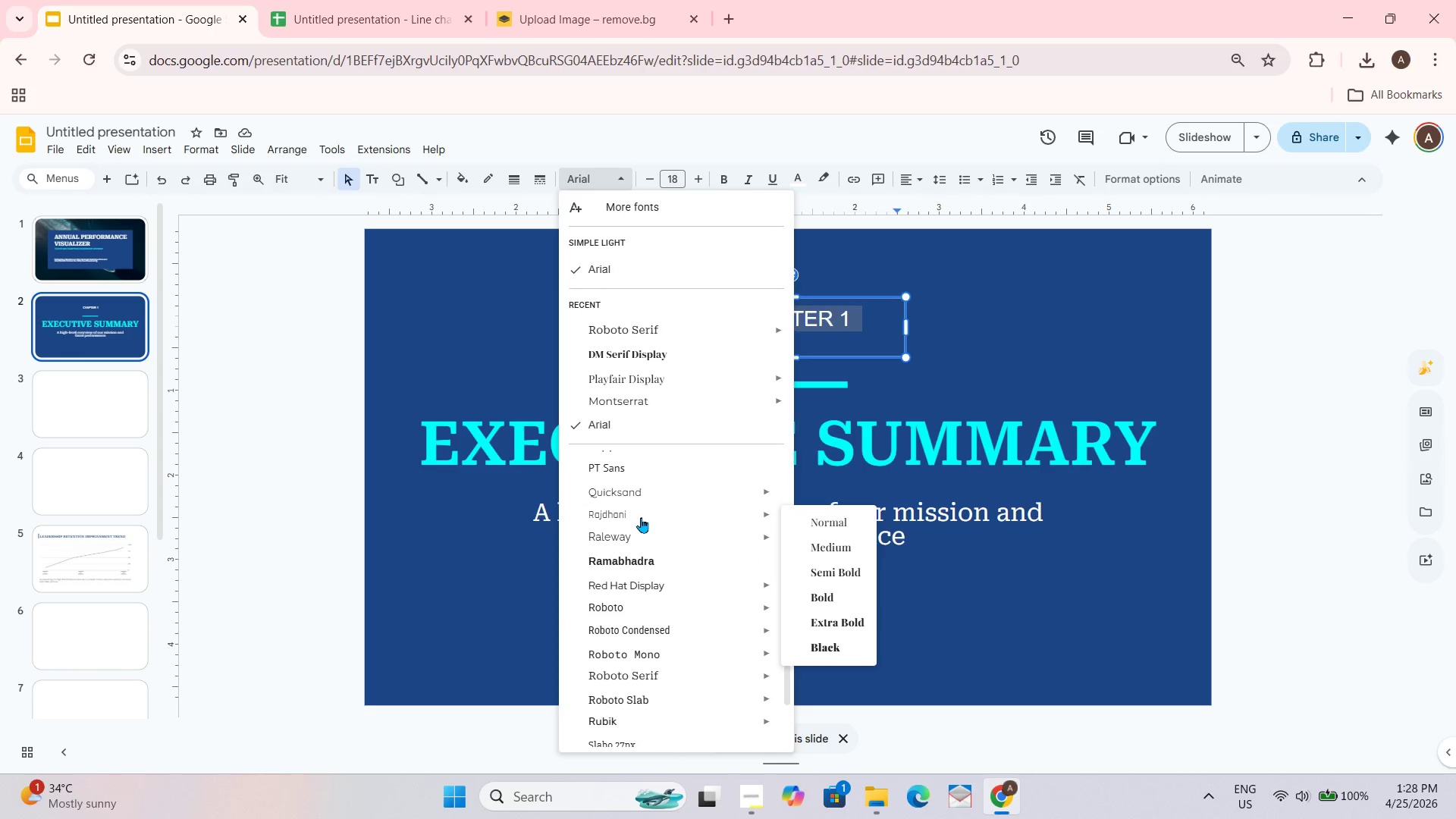 
scroll: coordinate [641, 517], scroll_direction: up, amount: 1.0
 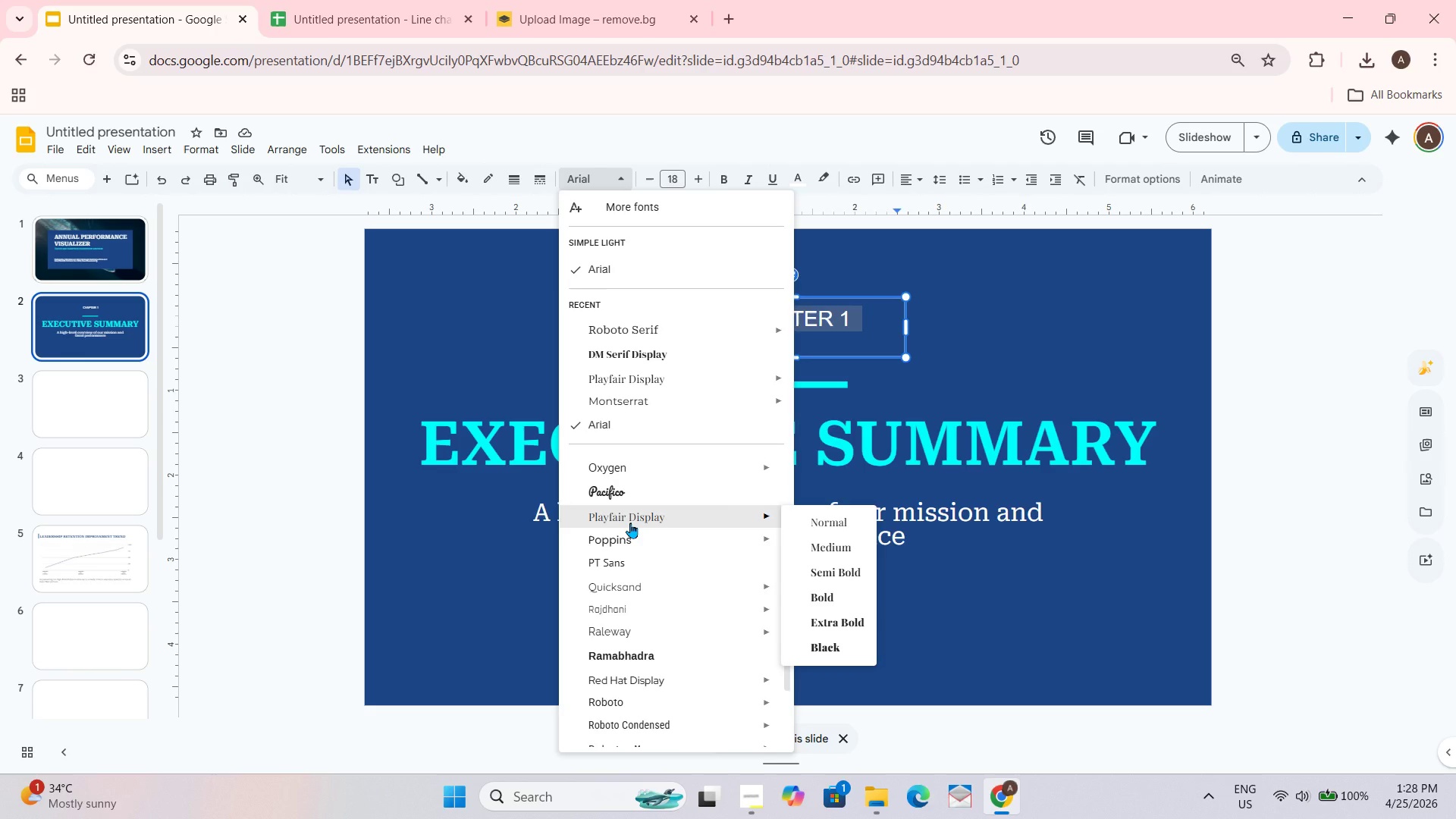 
scroll: coordinate [623, 507], scroll_direction: none, amount: 0.0
 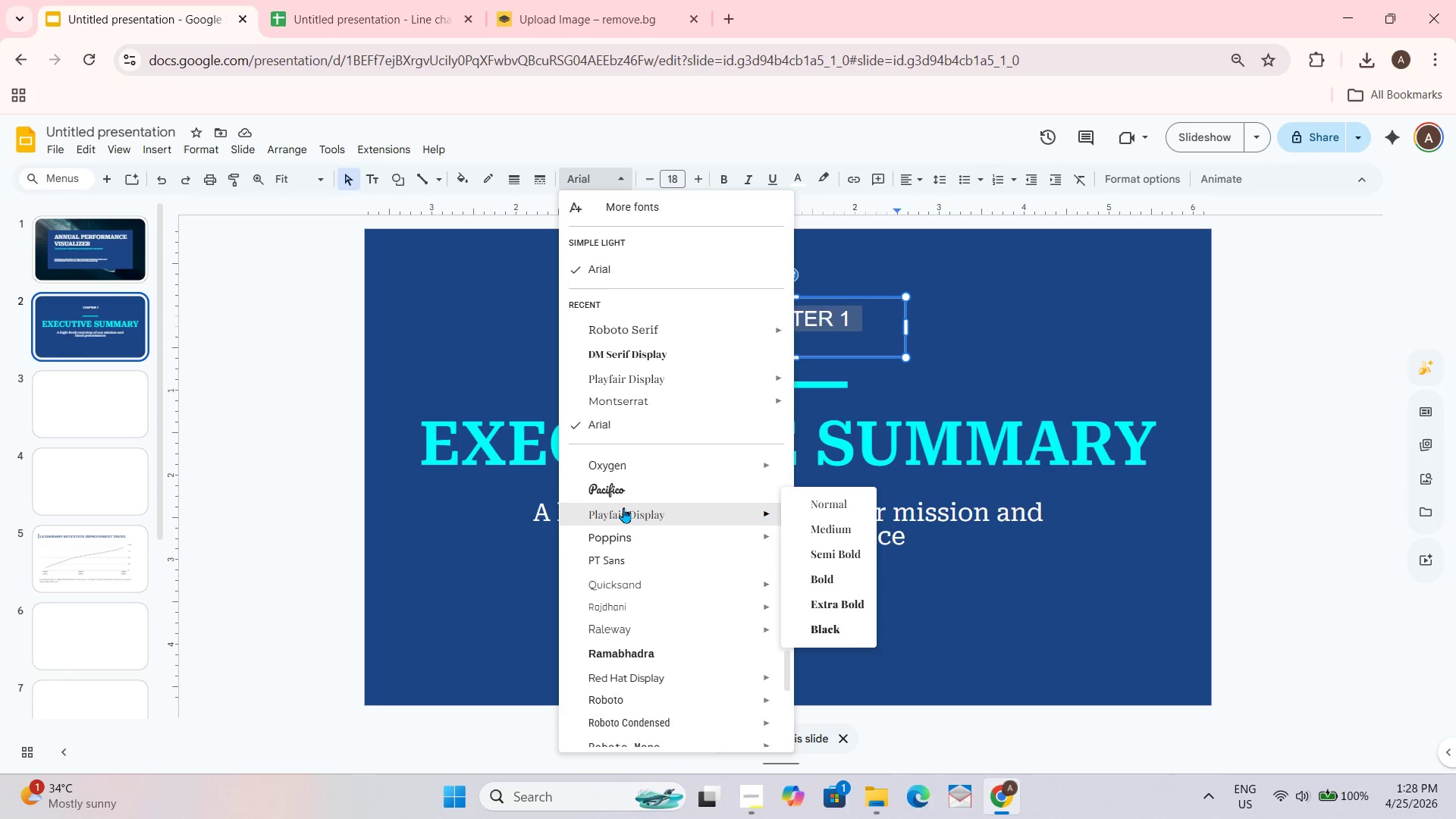 
scroll: coordinate [618, 497], scroll_direction: down, amount: 4.0
 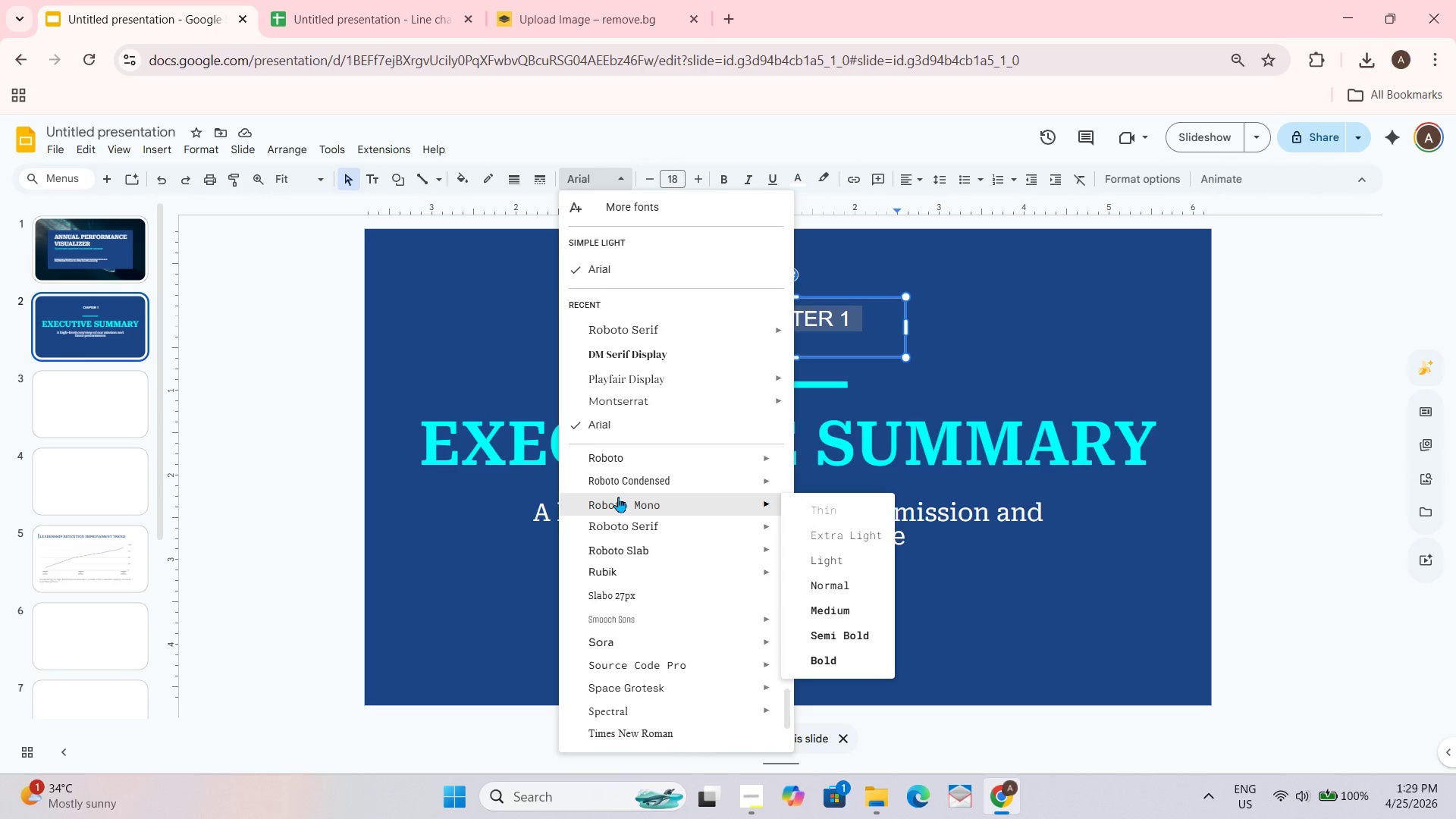 
scroll: coordinate [618, 497], scroll_direction: none, amount: 0.0
 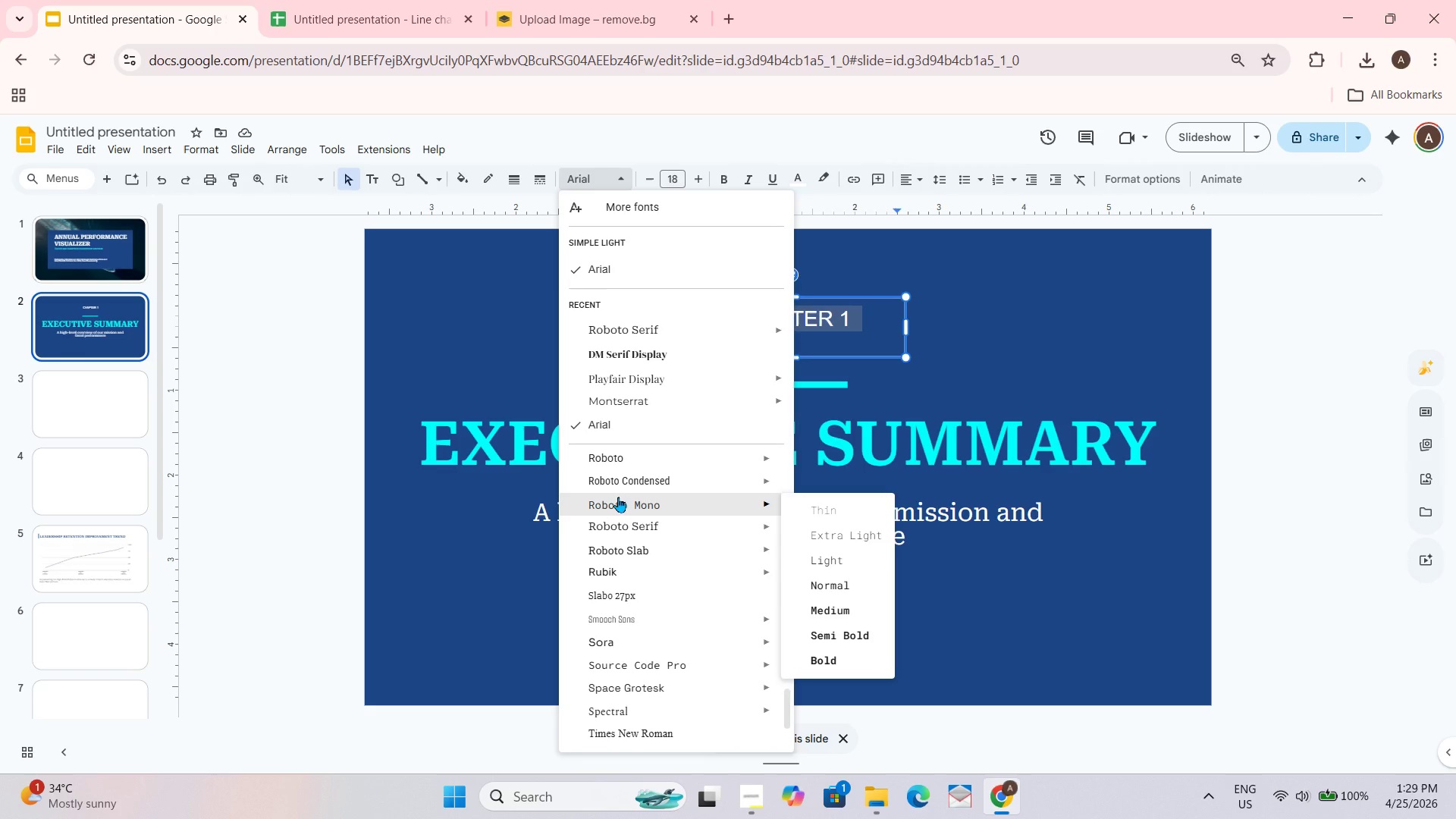 
scroll: coordinate [617, 494], scroll_direction: down, amount: 2.0
 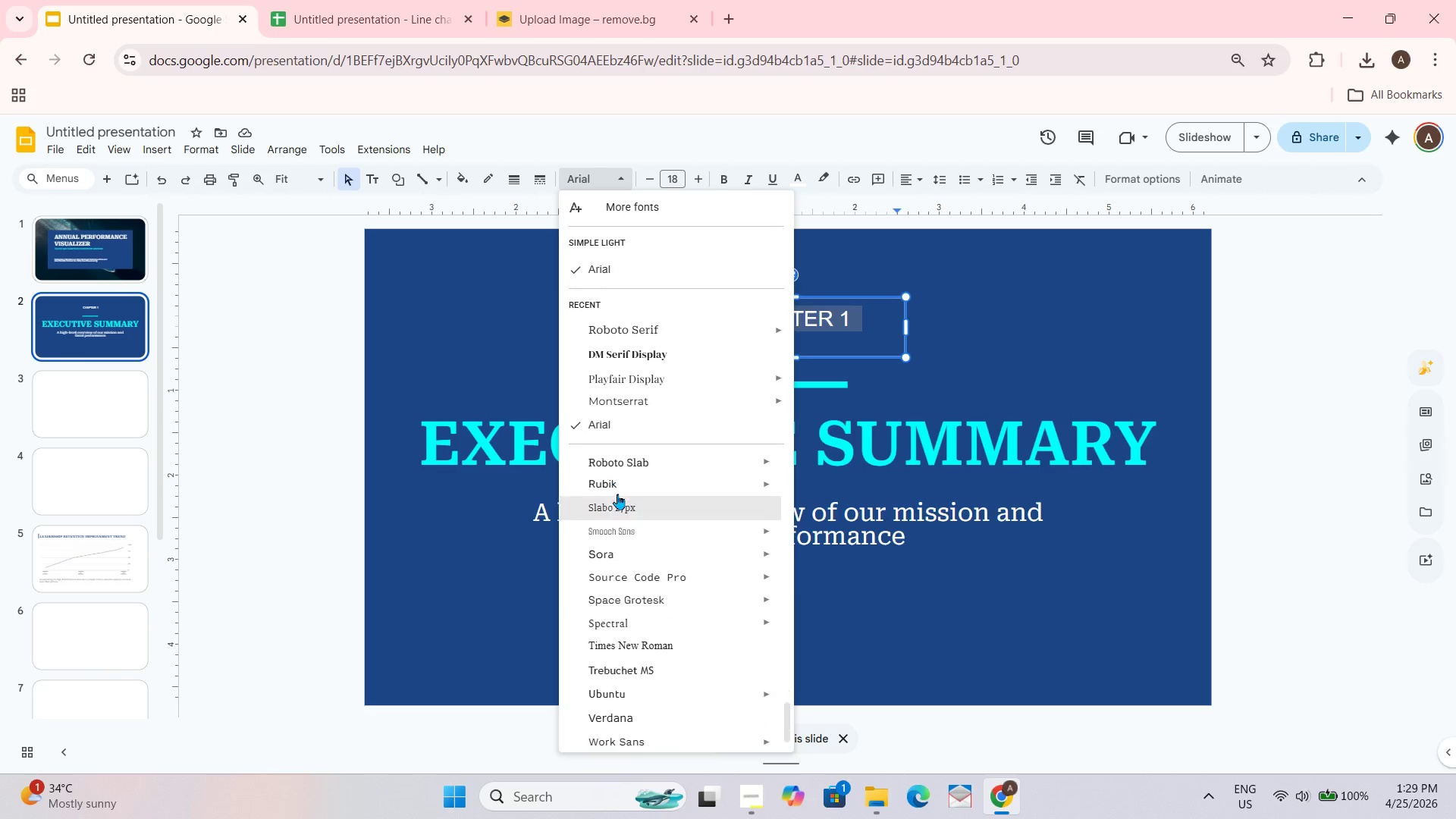 
scroll: coordinate [617, 494], scroll_direction: none, amount: 0.0
 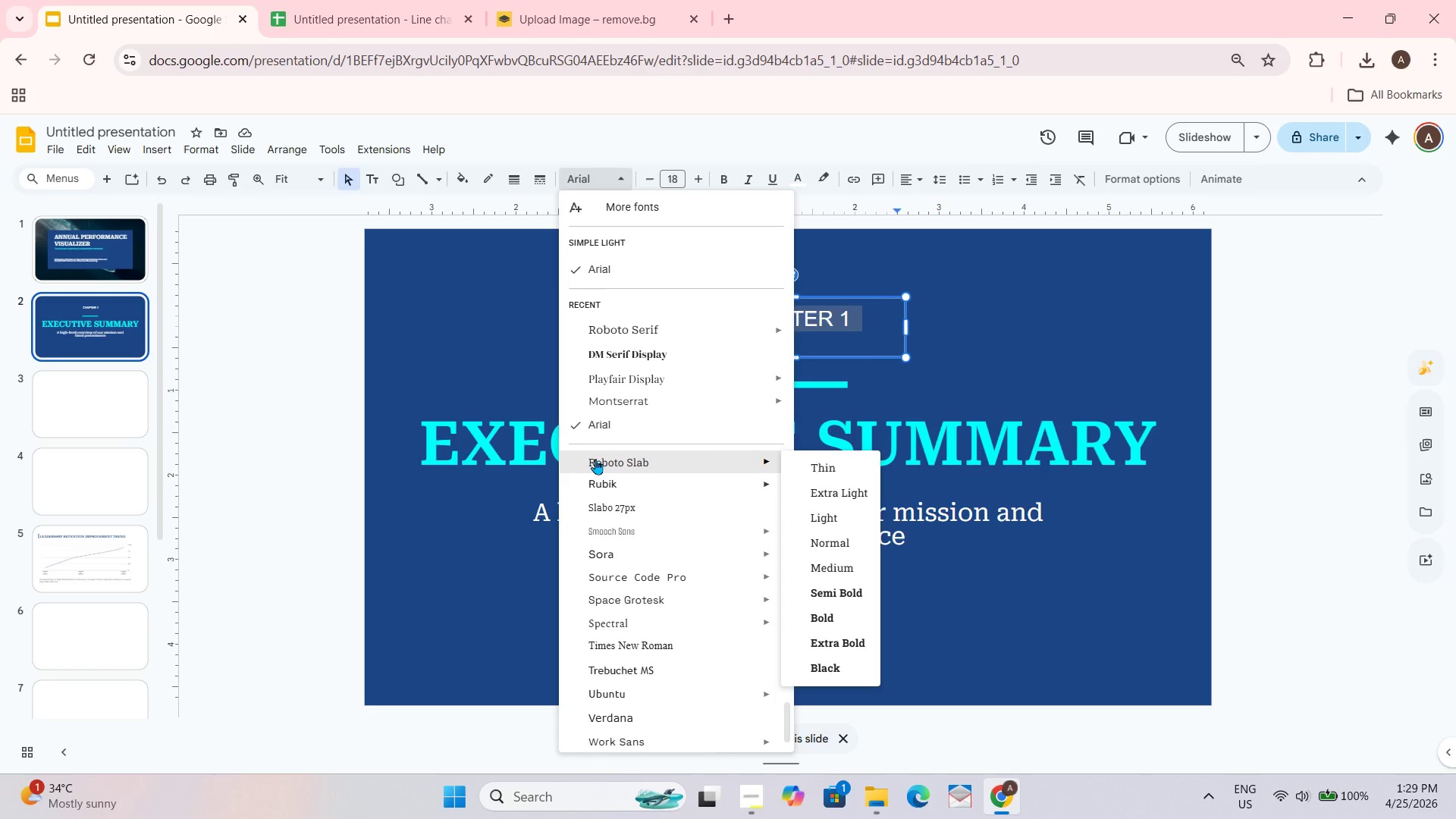 
scroll: coordinate [598, 457], scroll_direction: down, amount: 3.0
 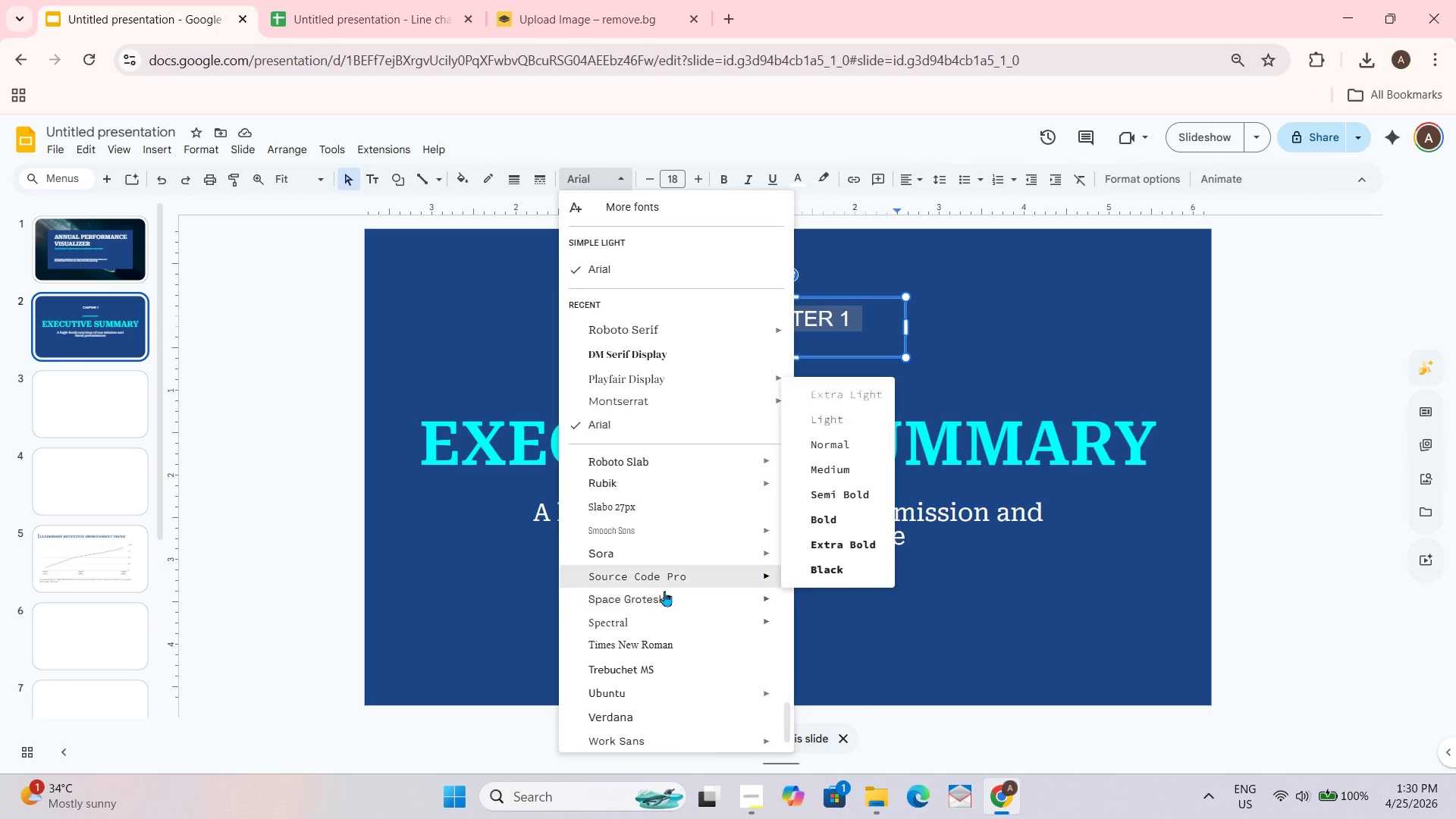 
scroll: coordinate [658, 630], scroll_direction: none, amount: 0.0
 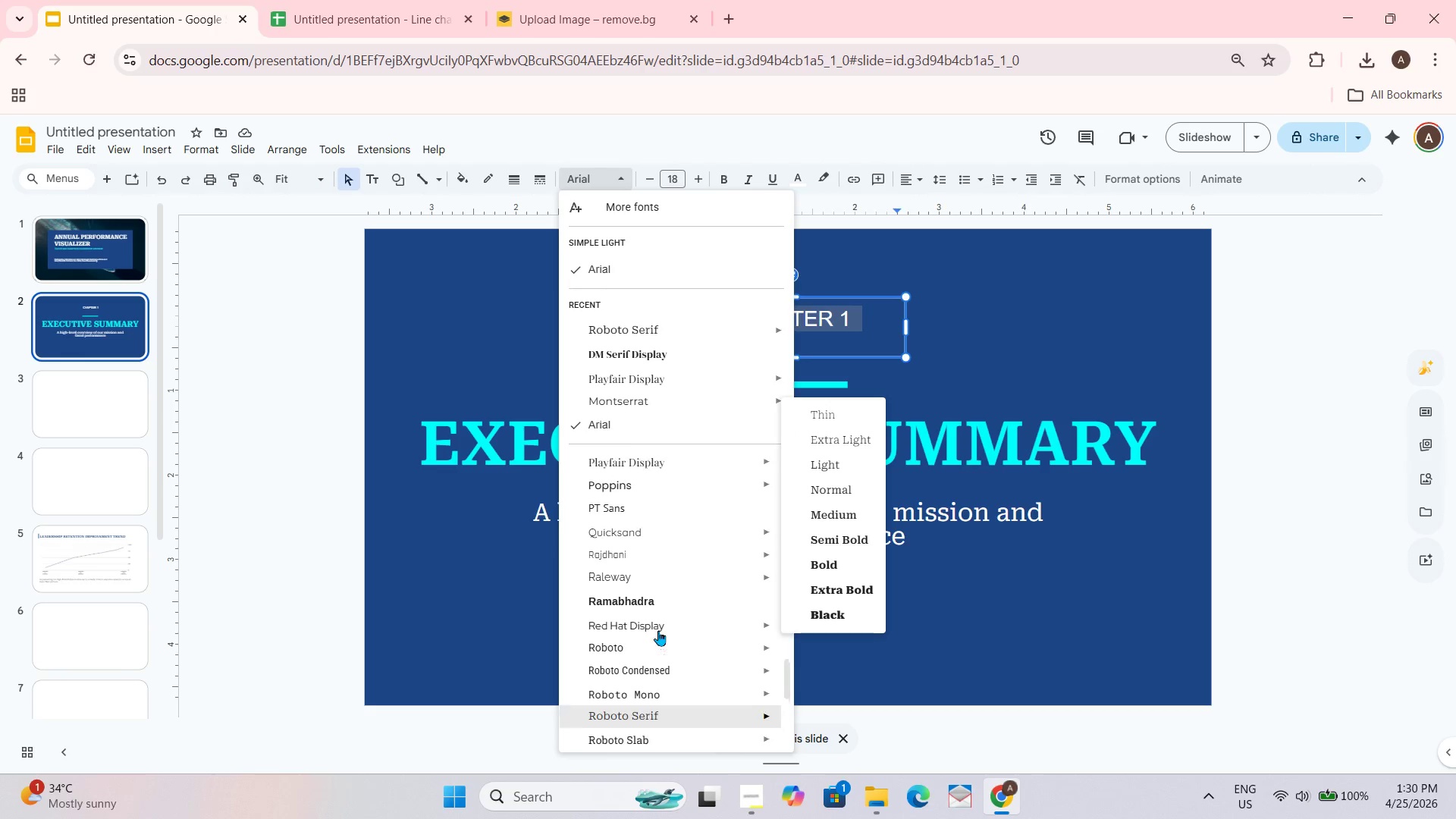 
scroll: coordinate [658, 626], scroll_direction: down, amount: 1.0
 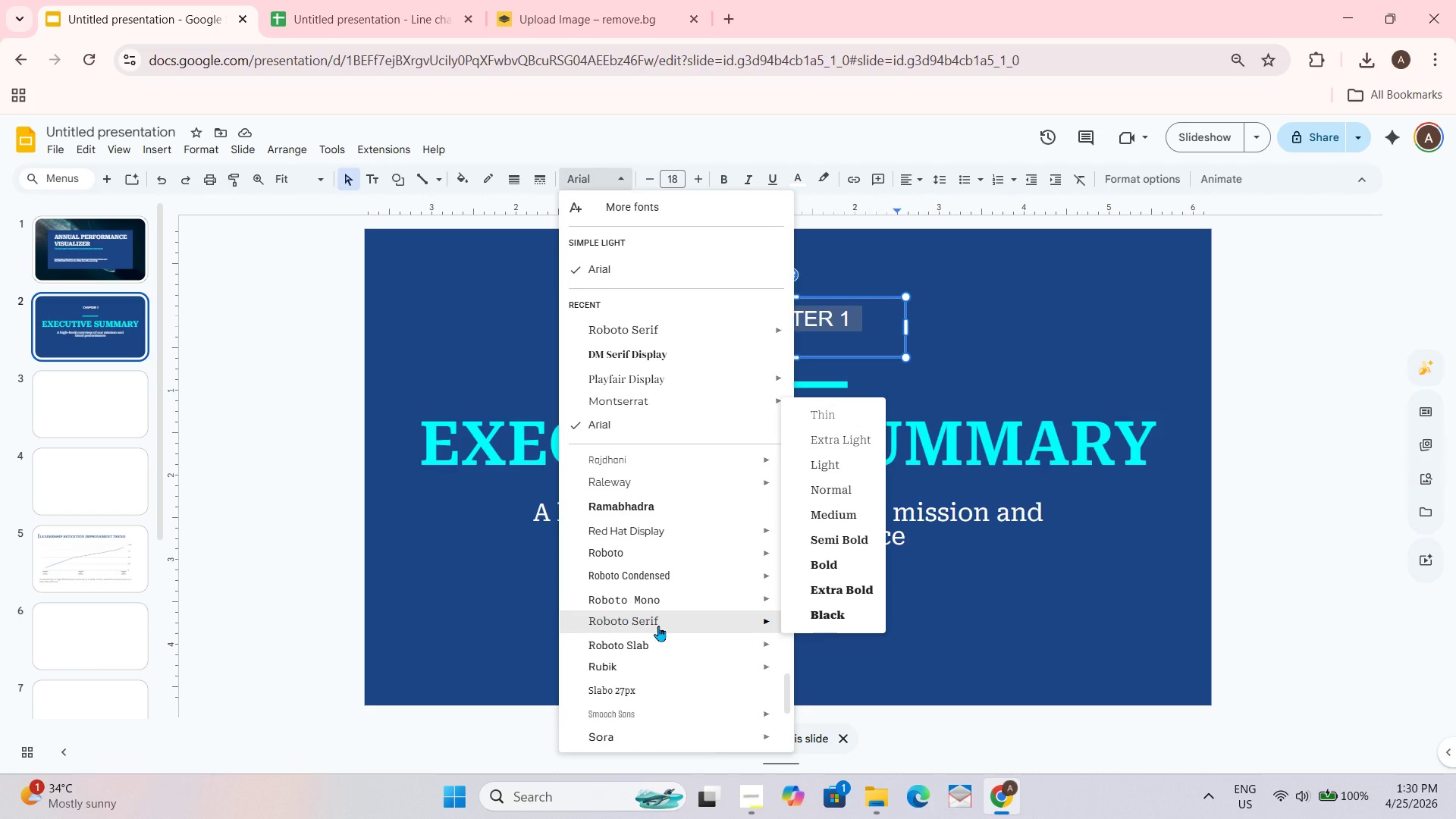 
scroll: coordinate [658, 626], scroll_direction: none, amount: 0.0
 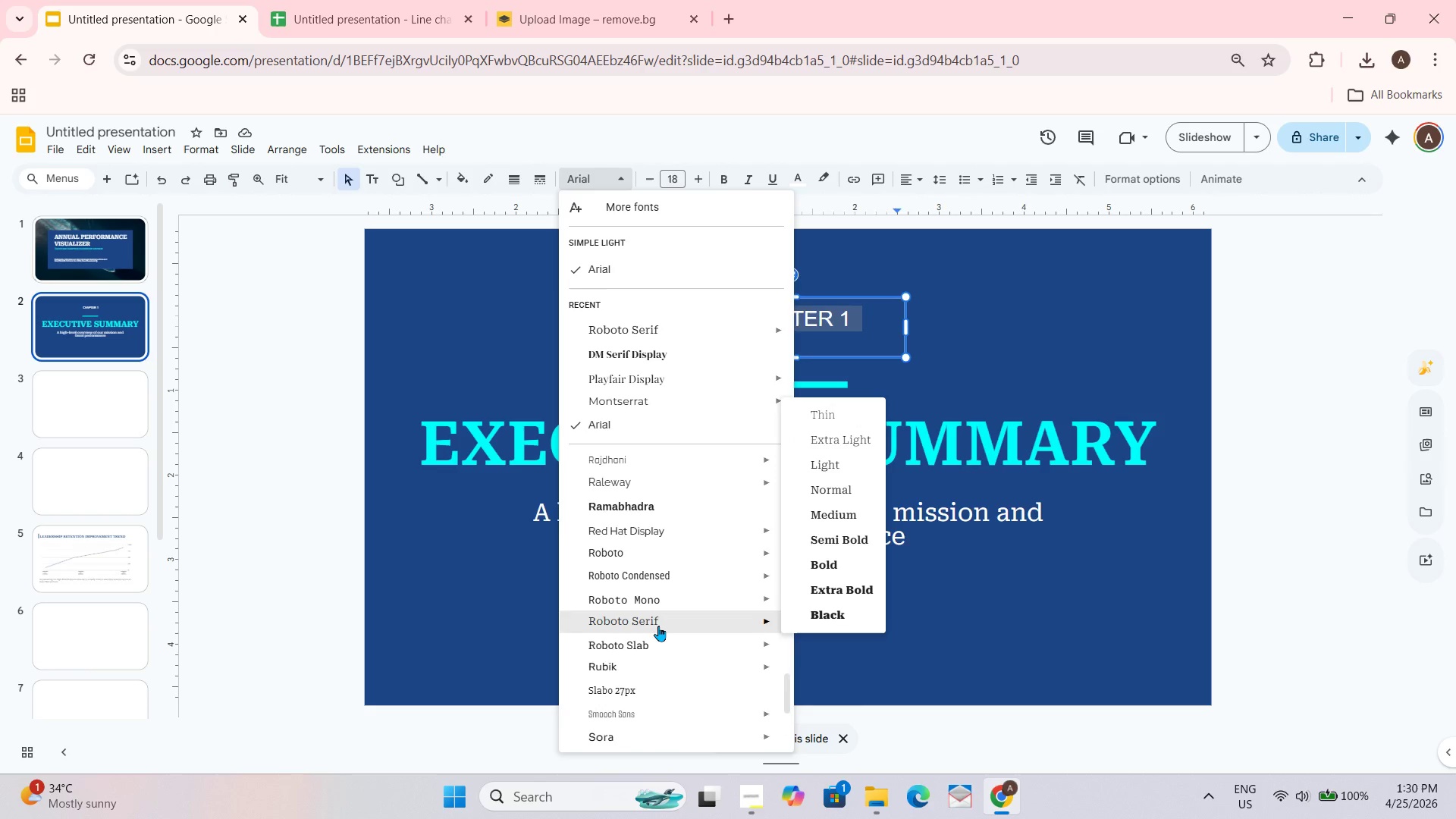 
scroll: coordinate [658, 618], scroll_direction: up, amount: 1.0
 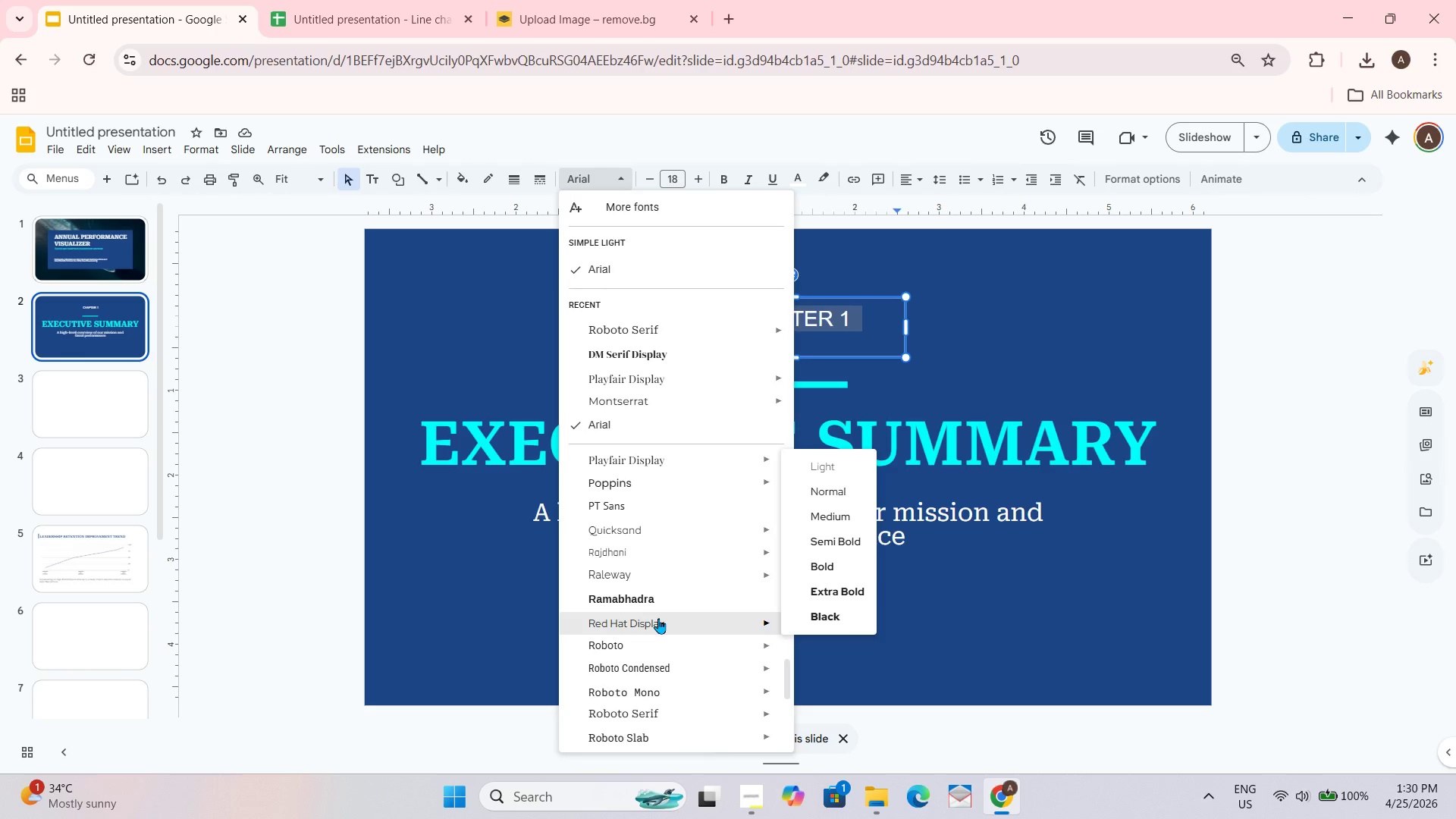 
scroll: coordinate [658, 615], scroll_direction: none, amount: 0.0
 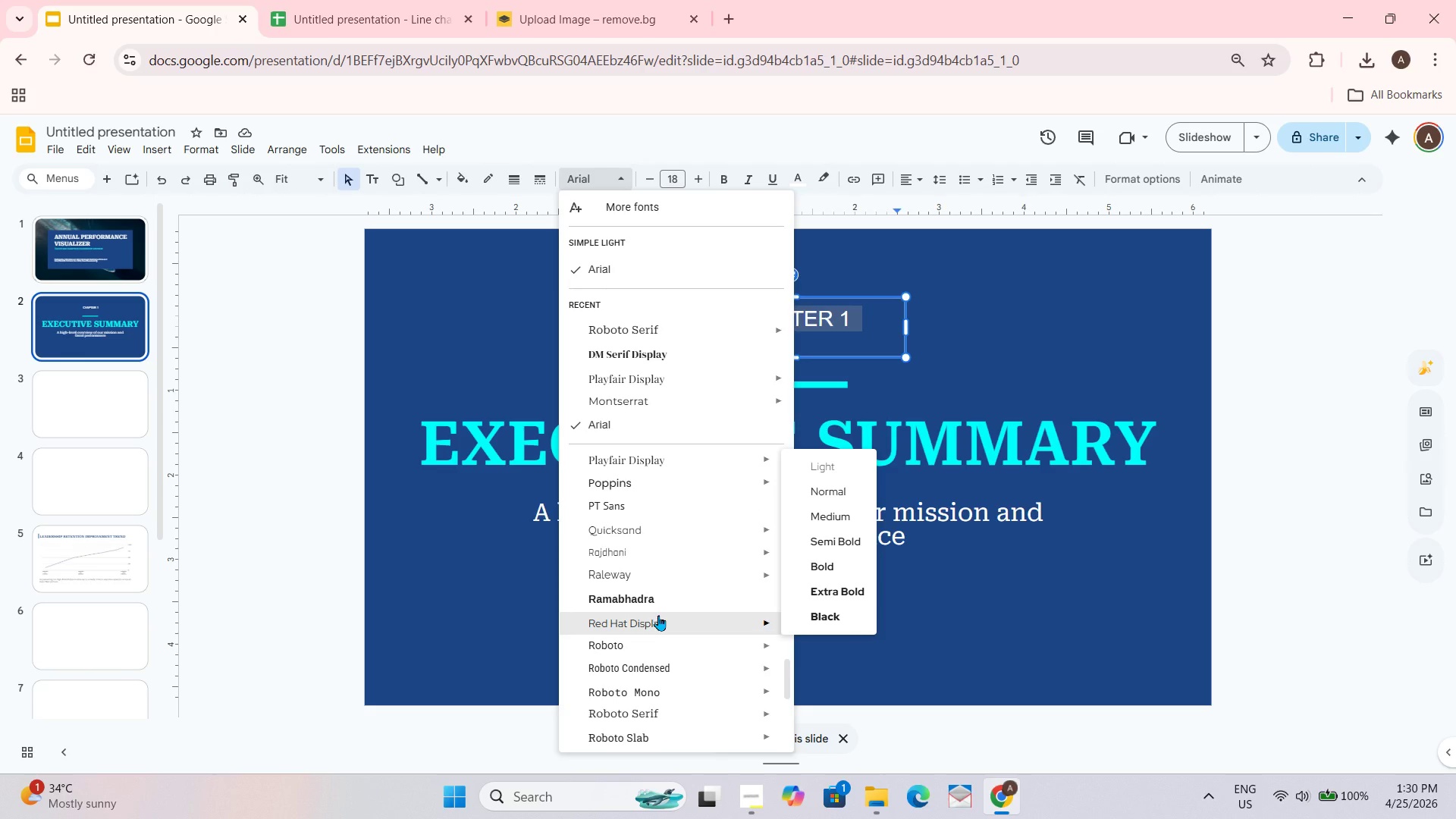 
scroll: coordinate [658, 615], scroll_direction: down, amount: 1.0
 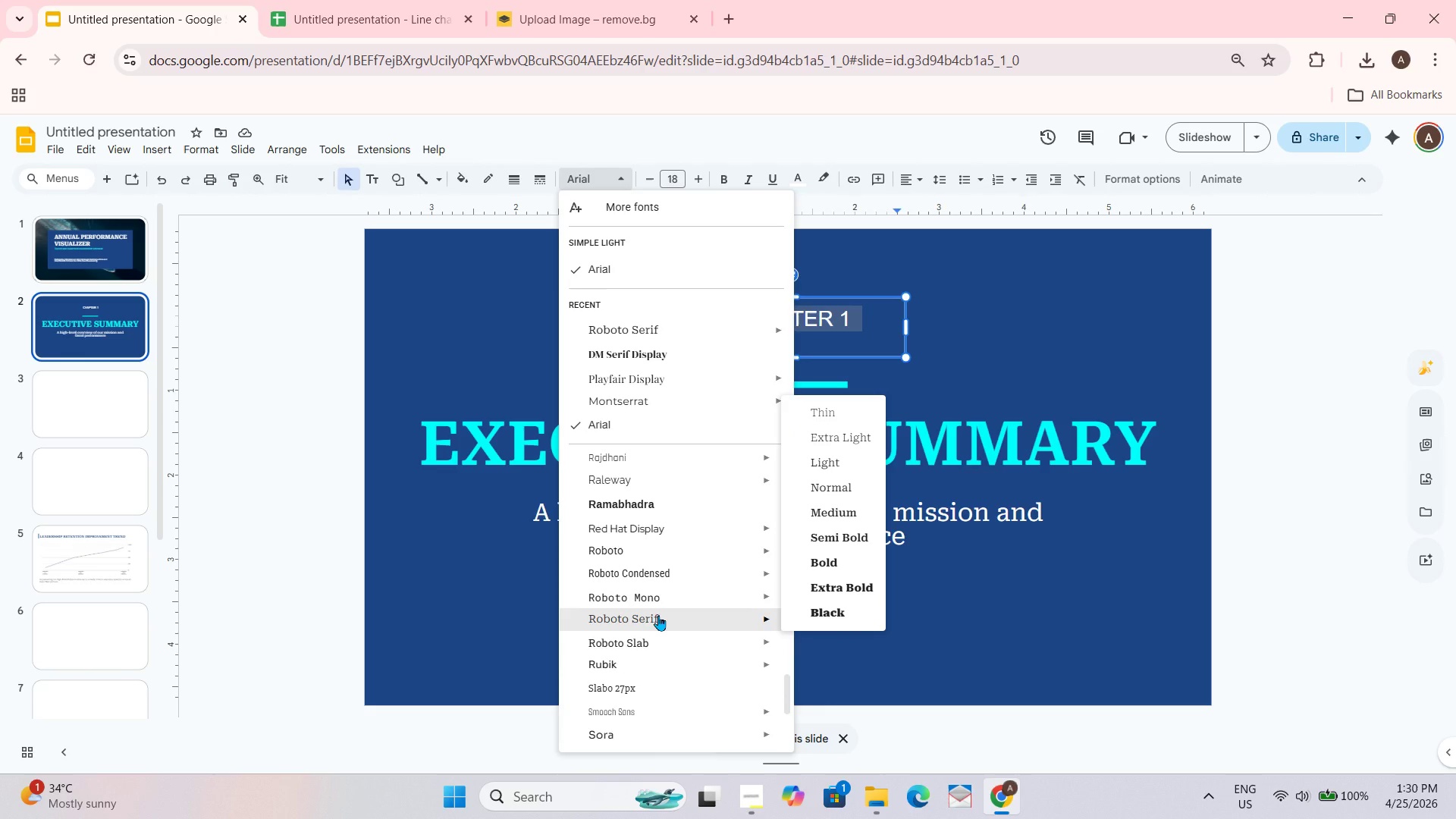 
scroll: coordinate [657, 608], scroll_direction: none, amount: 0.0
 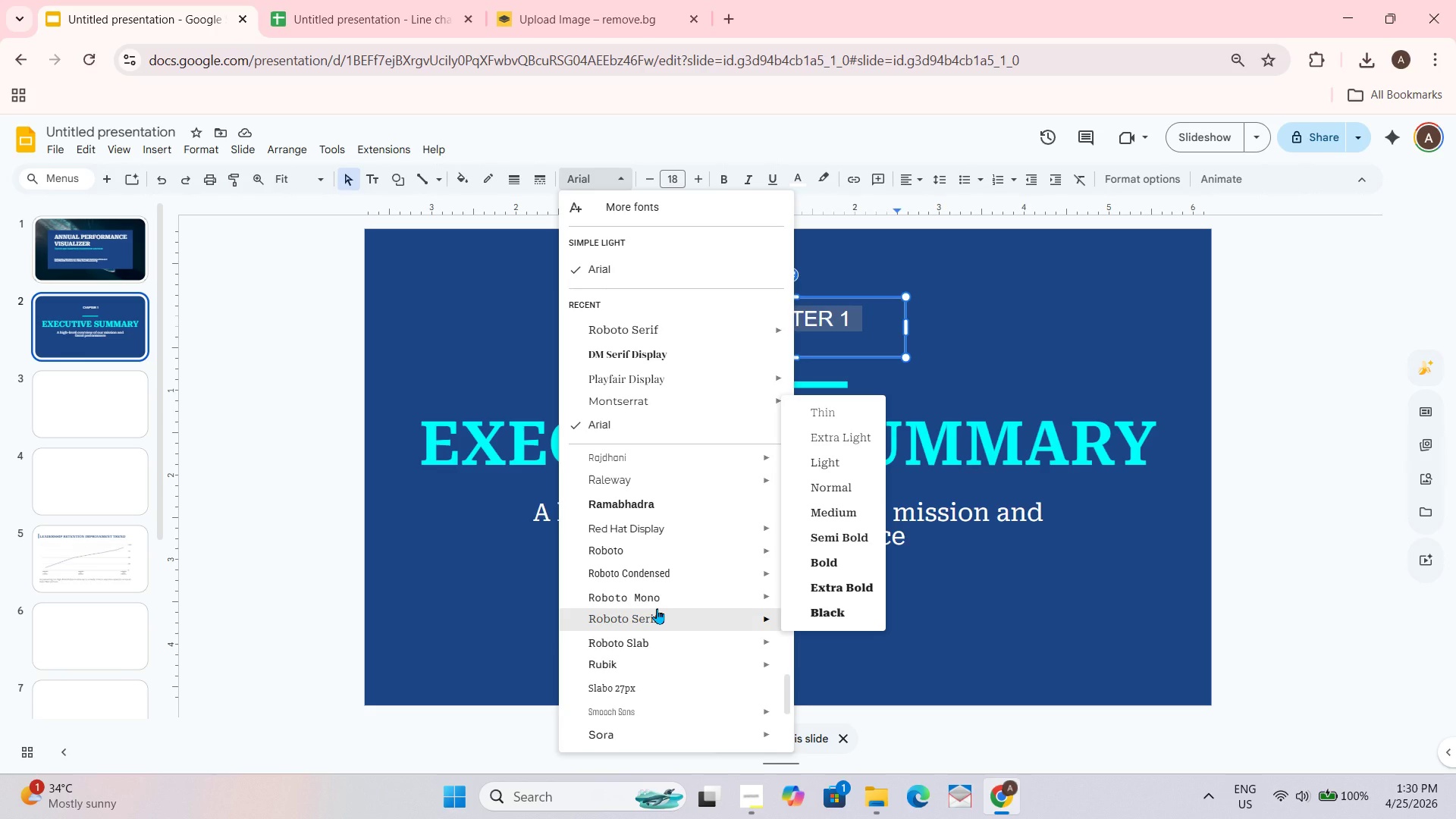 
scroll: coordinate [657, 608], scroll_direction: down, amount: 1.0
 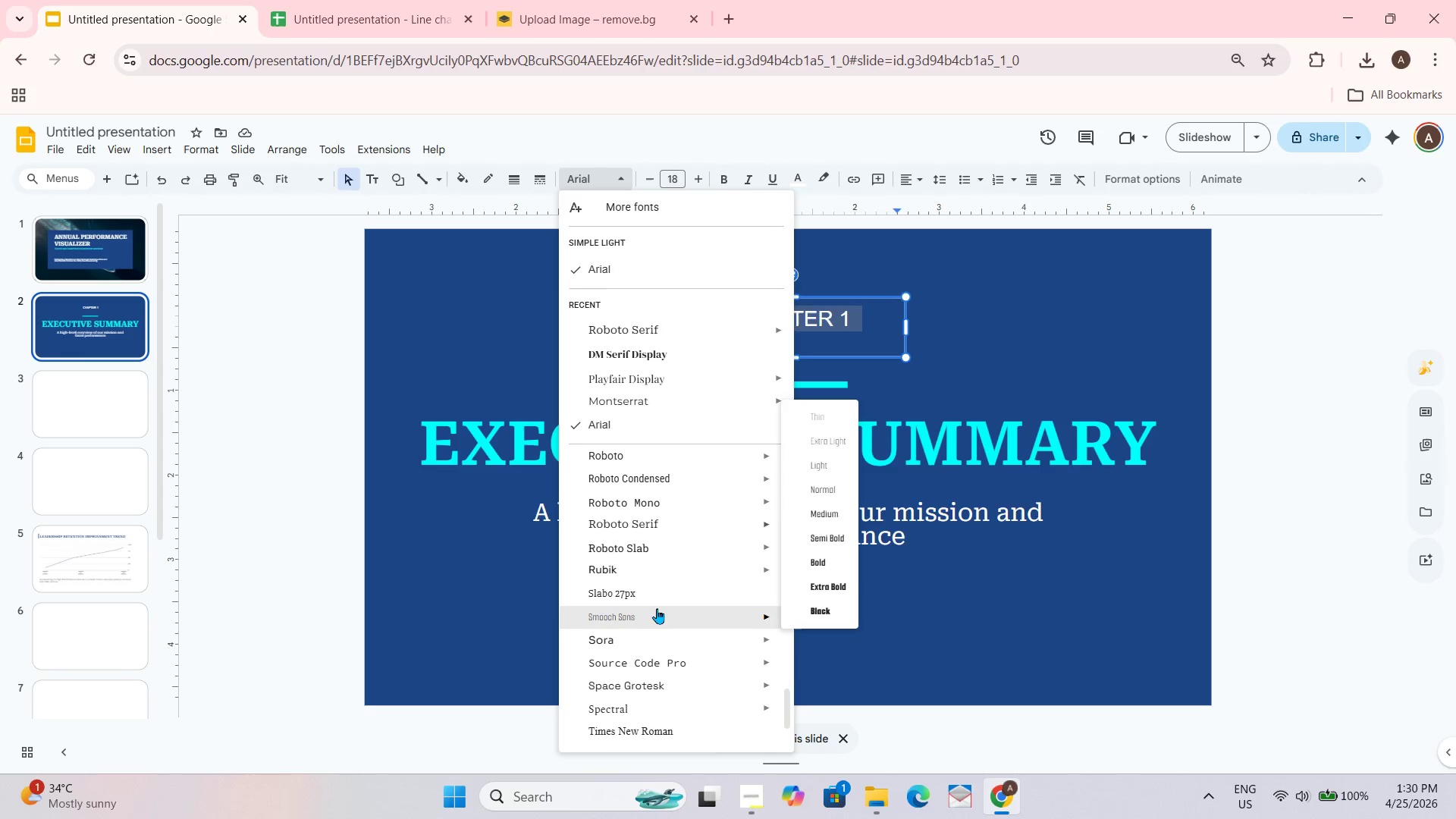 
scroll: coordinate [657, 608], scroll_direction: none, amount: 0.0
 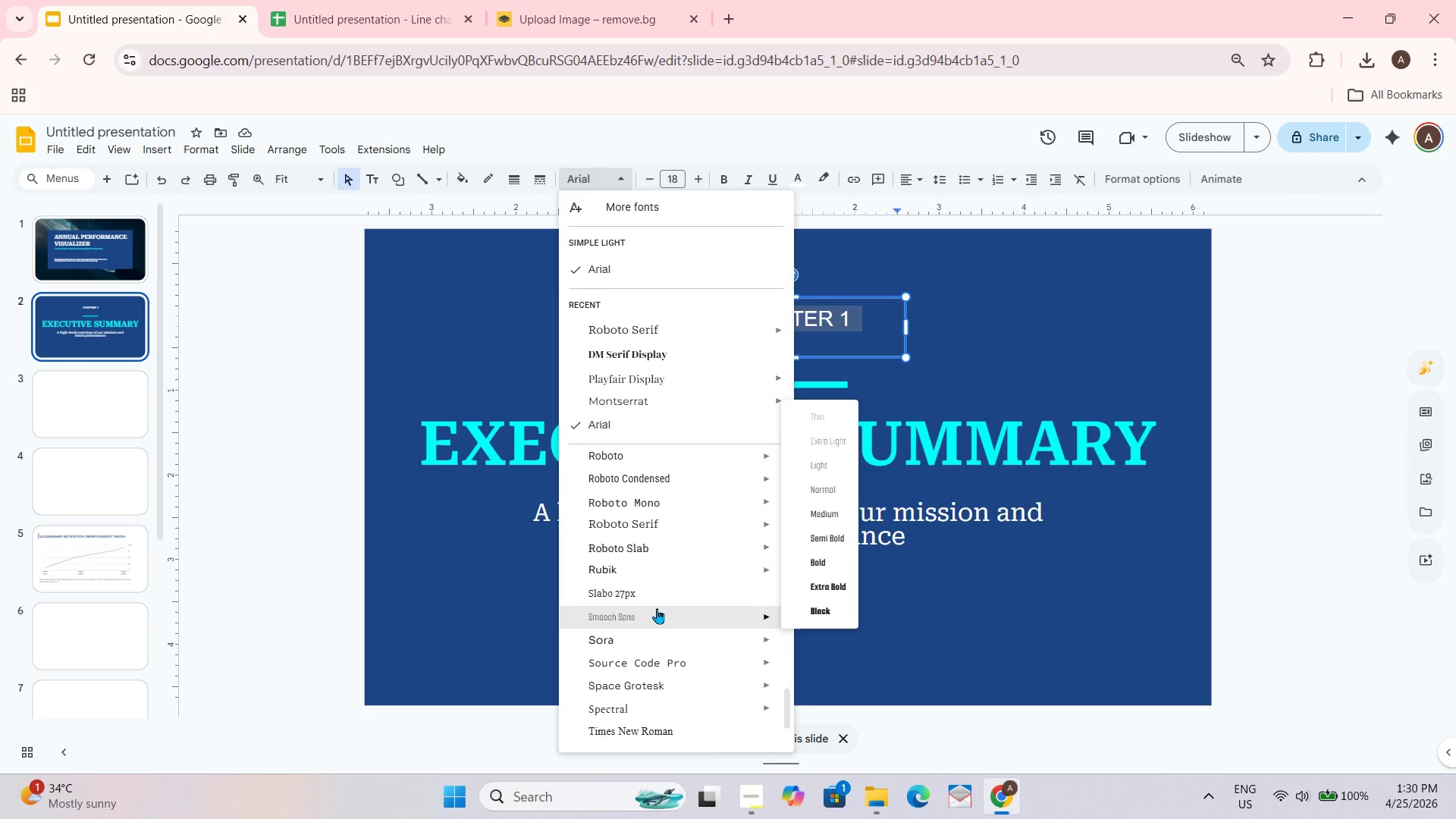 
scroll: coordinate [657, 608], scroll_direction: up, amount: 1.0
 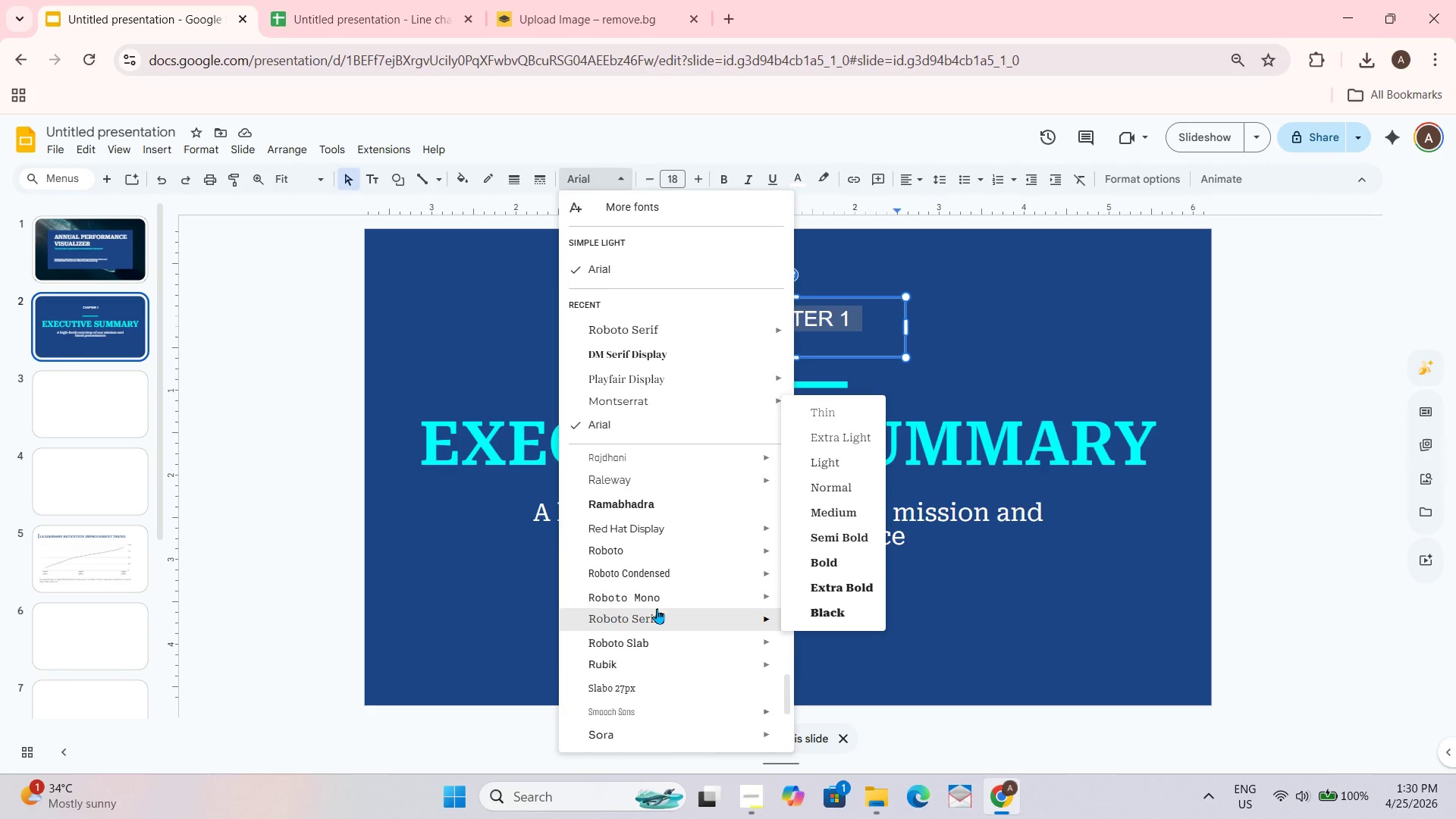 
scroll: coordinate [657, 608], scroll_direction: down, amount: 1.0
 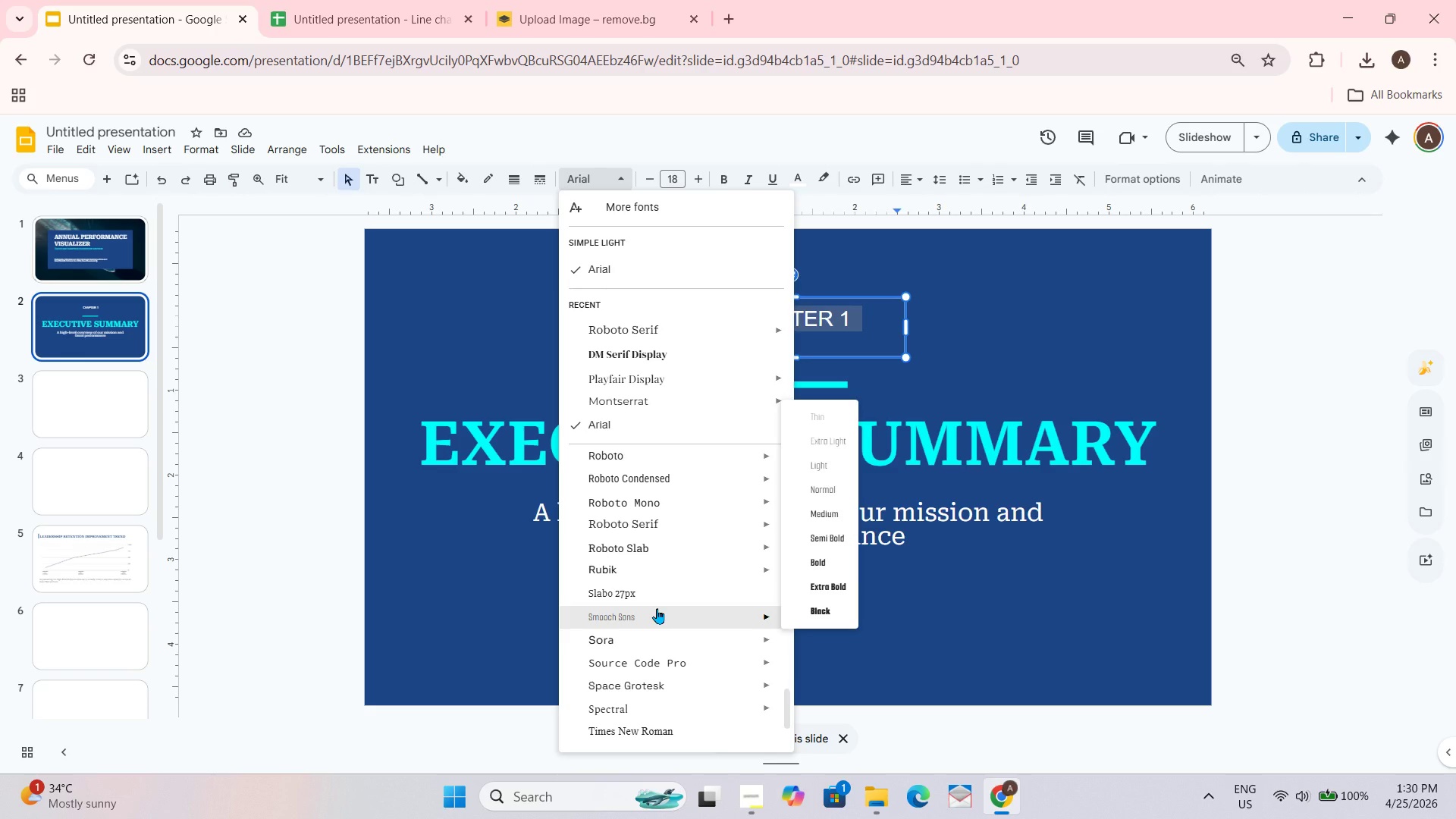 
scroll: coordinate [657, 608], scroll_direction: up, amount: 1.0
 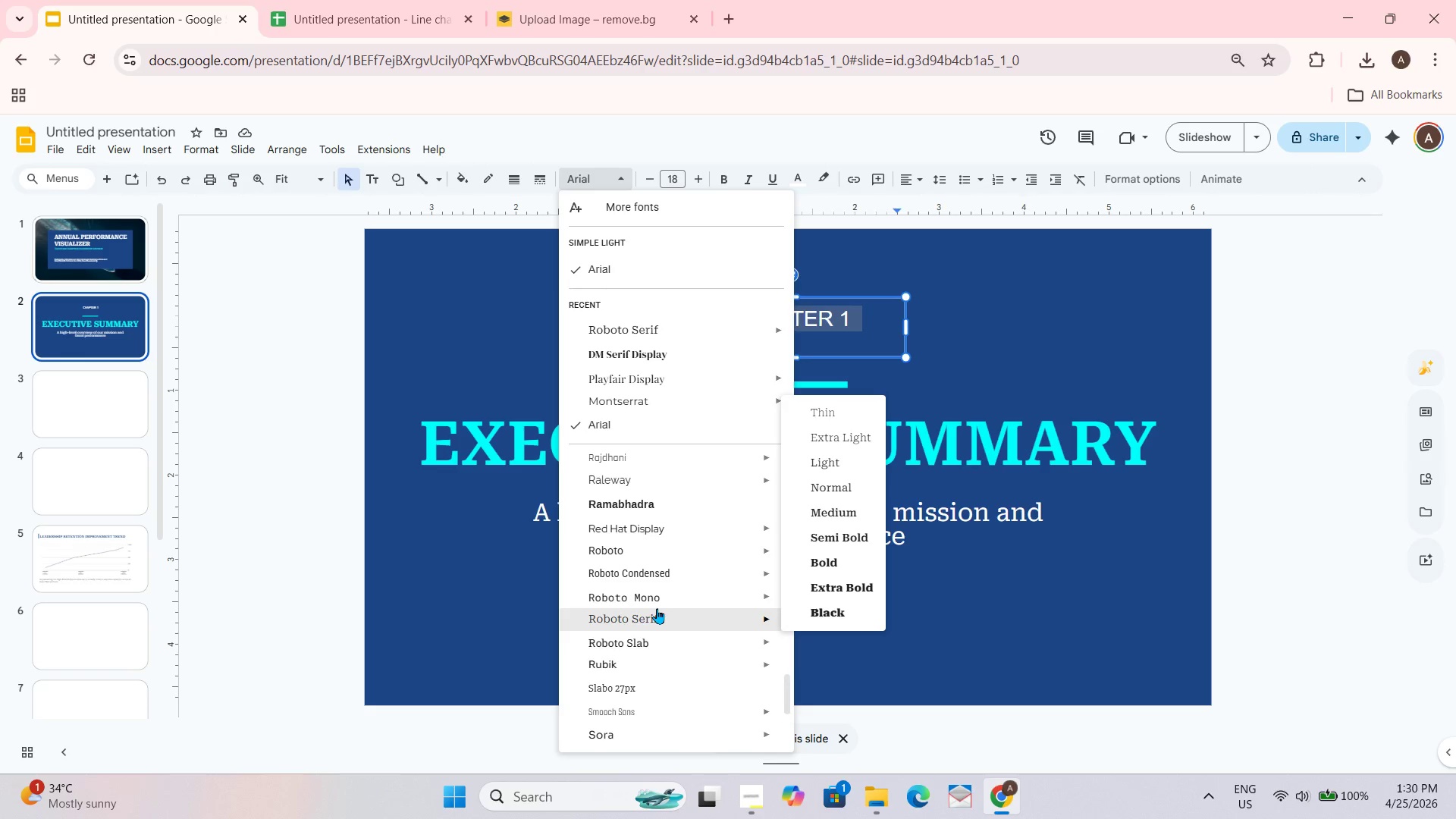 
scroll: coordinate [657, 608], scroll_direction: none, amount: 0.0
 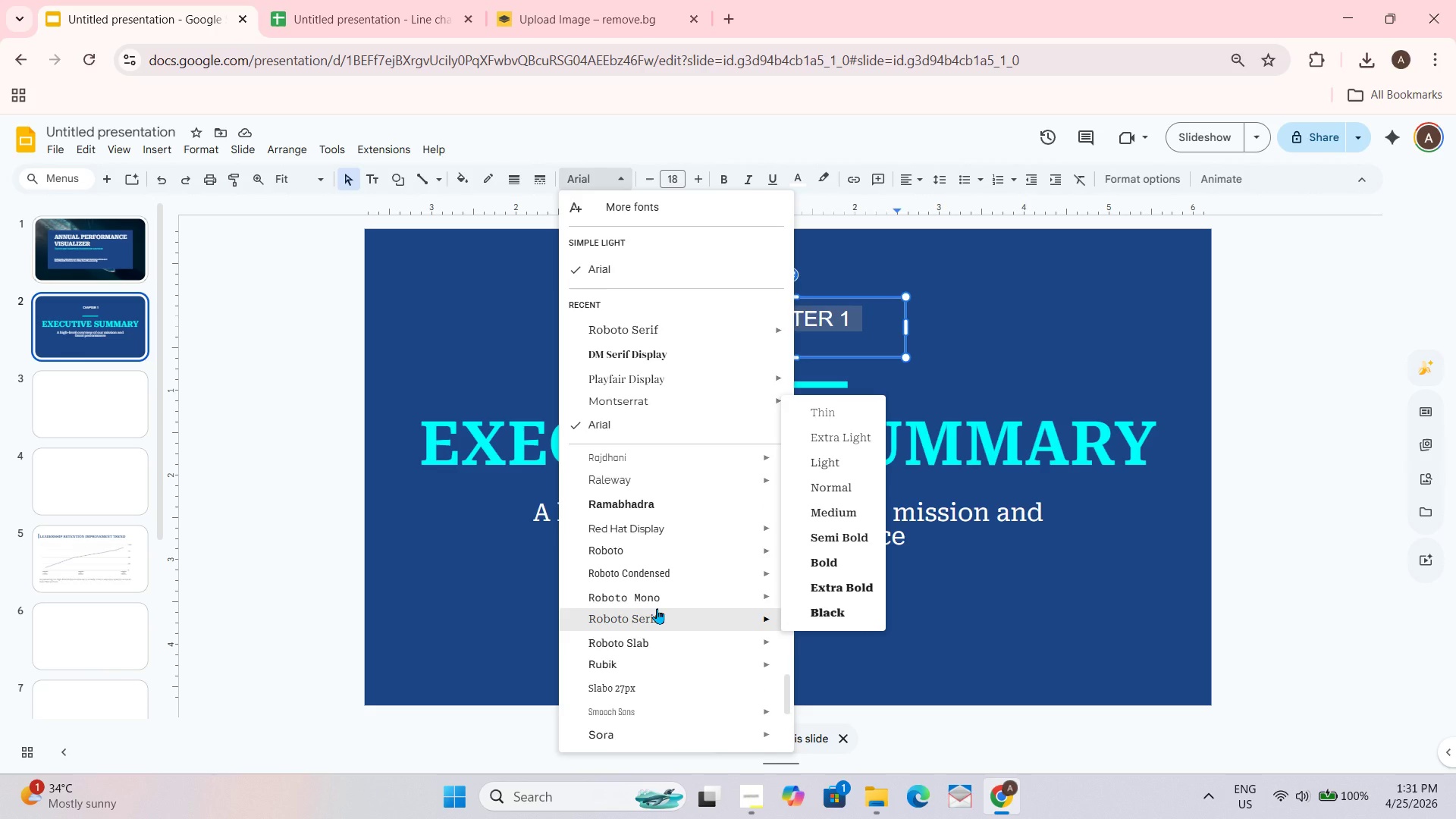 
scroll: coordinate [657, 608], scroll_direction: down, amount: 1.0
 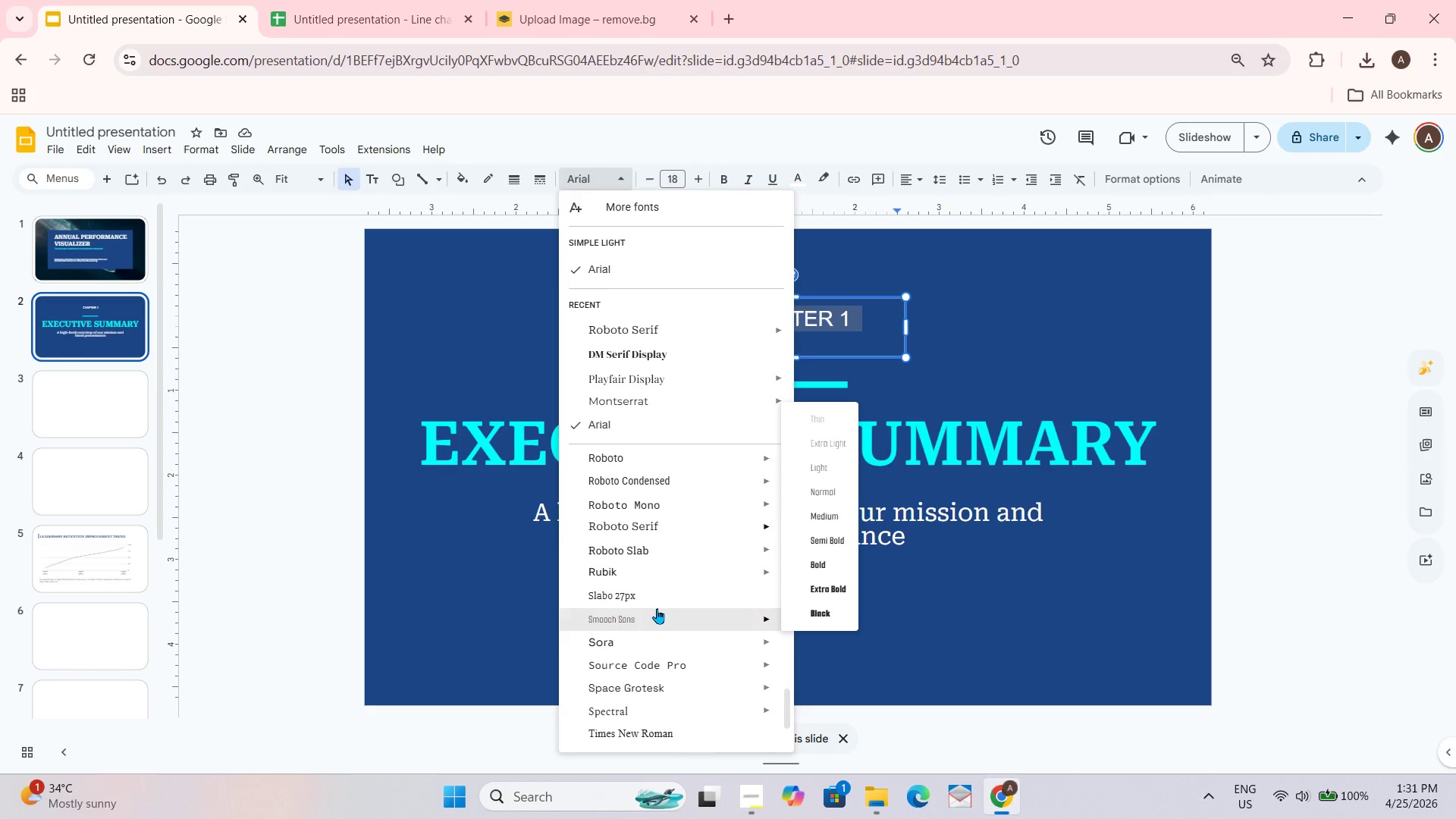 
scroll: coordinate [657, 608], scroll_direction: none, amount: 0.0
 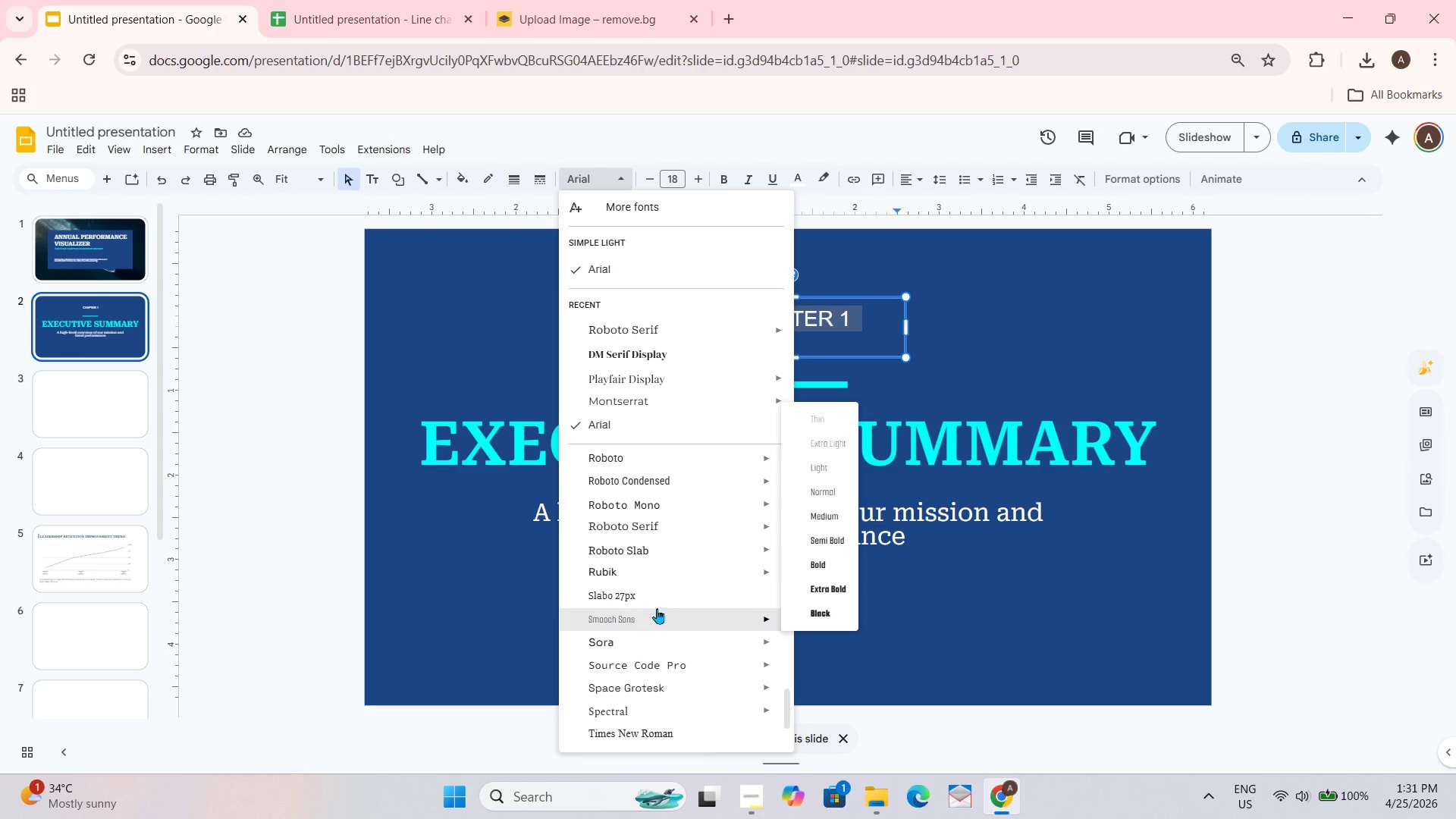 
scroll: coordinate [655, 607], scroll_direction: up, amount: 1.0
 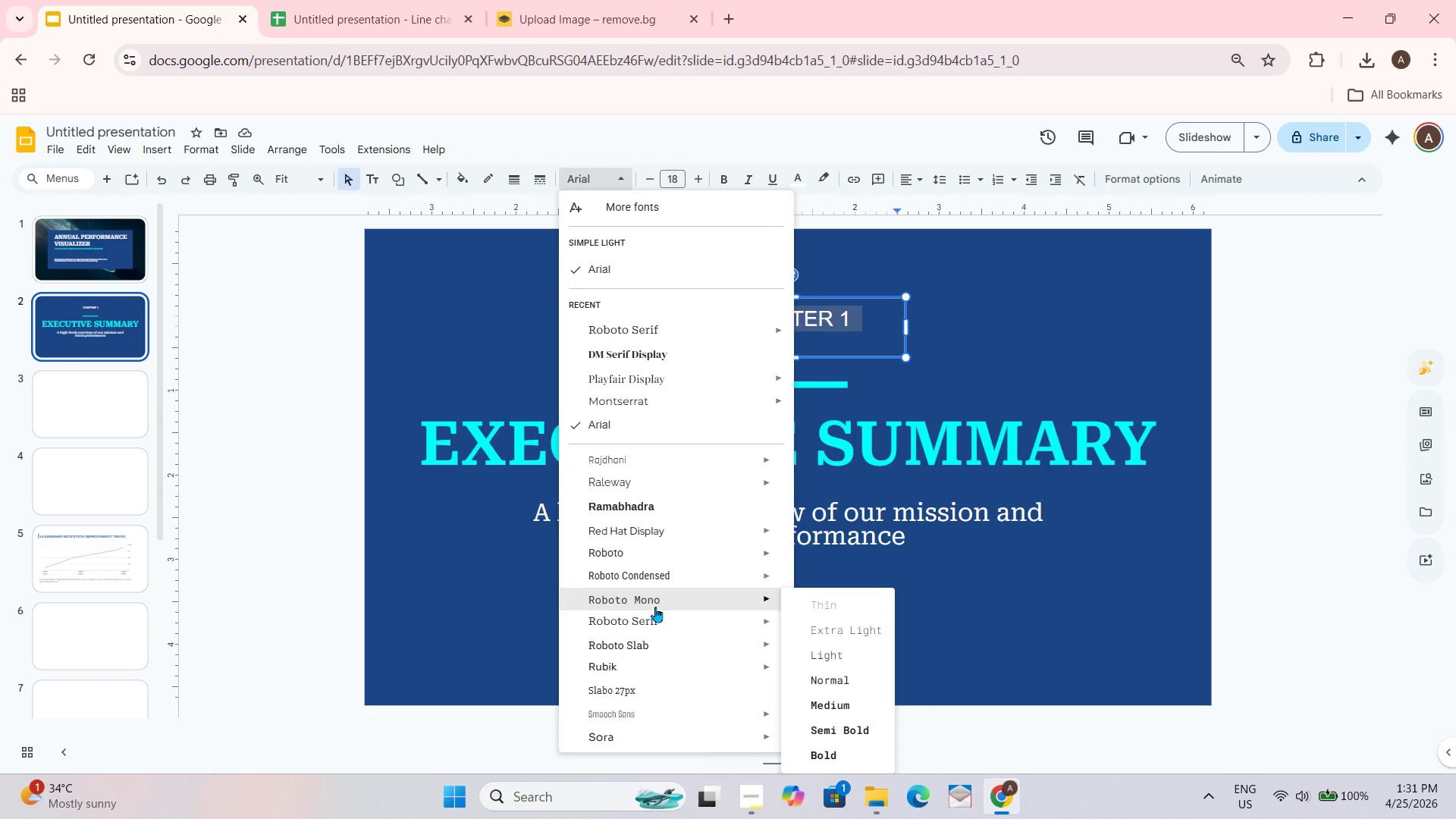 
scroll: coordinate [655, 607], scroll_direction: down, amount: 1.0
 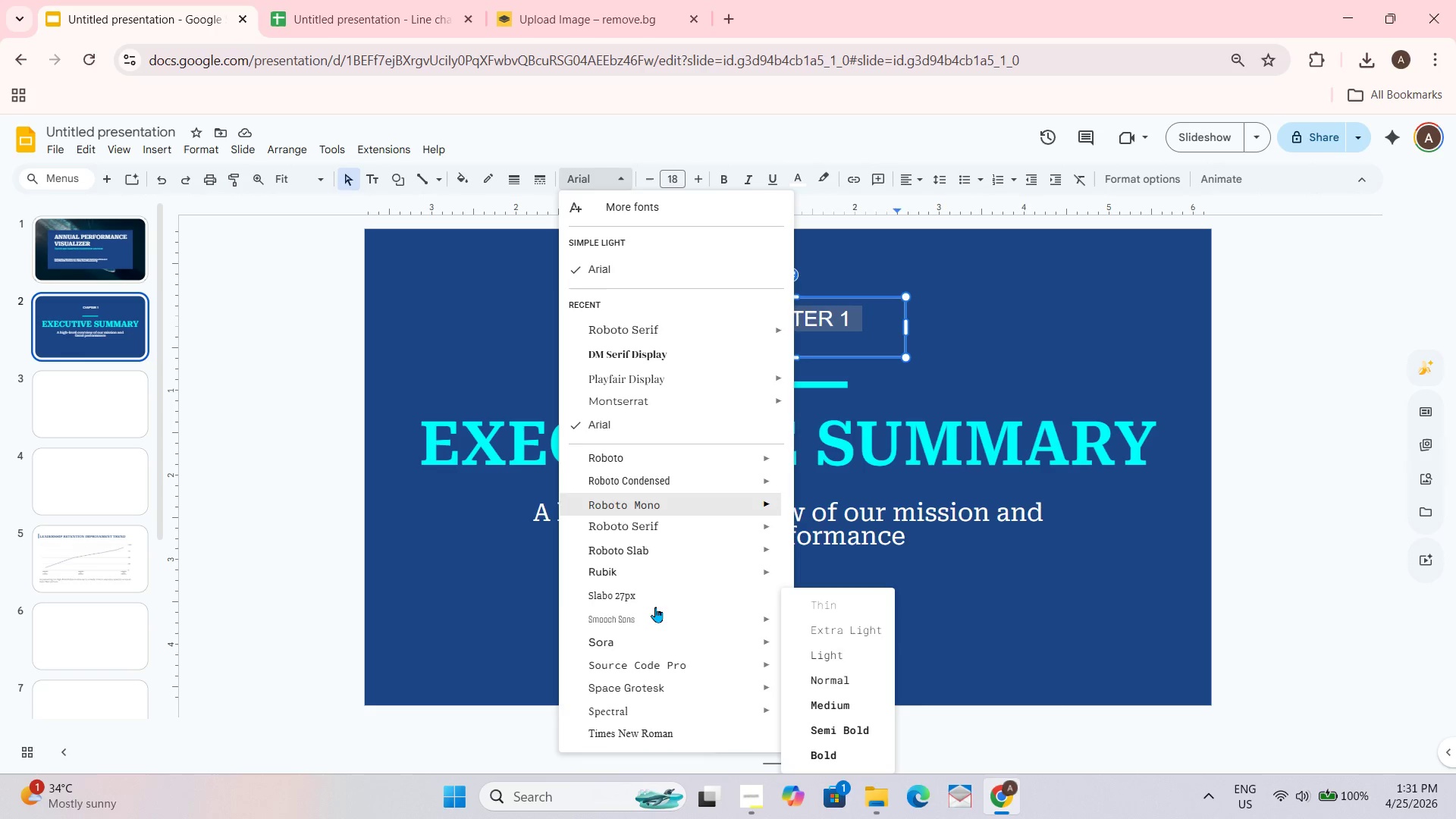 
scroll: coordinate [655, 607], scroll_direction: up, amount: 1.0
 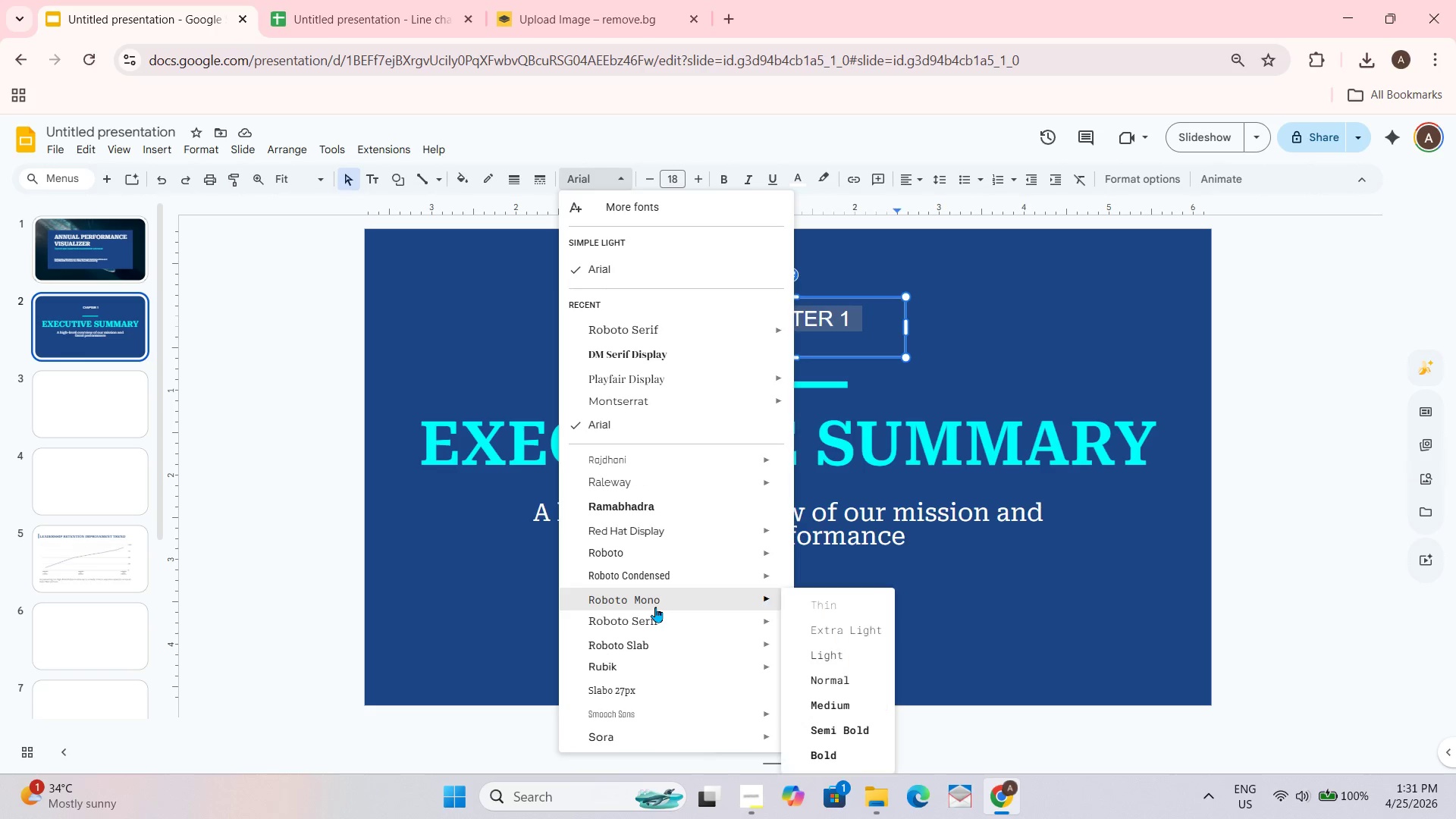 
scroll: coordinate [655, 607], scroll_direction: down, amount: 2.0
 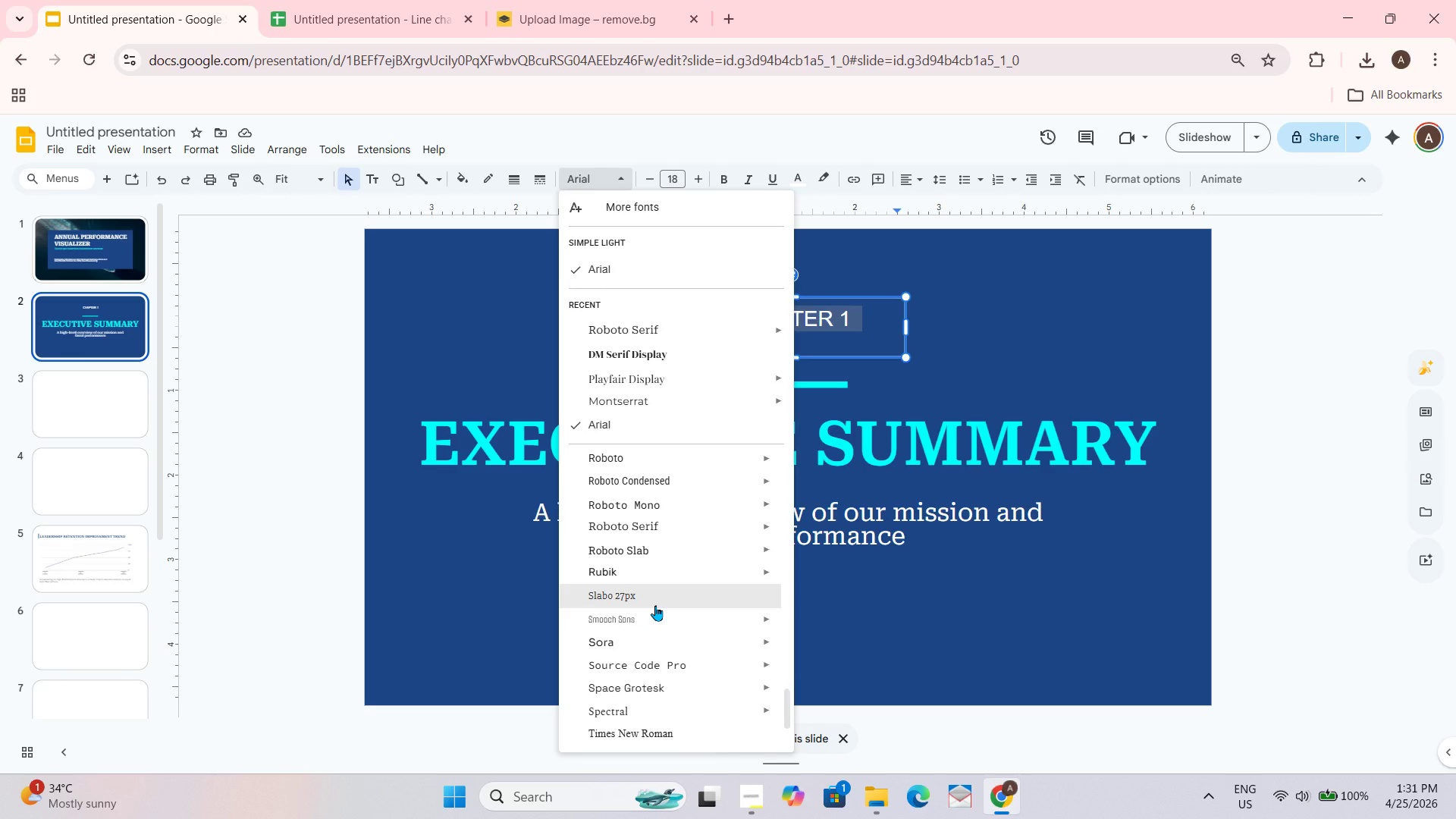 
scroll: coordinate [655, 605], scroll_direction: up, amount: 1.0
 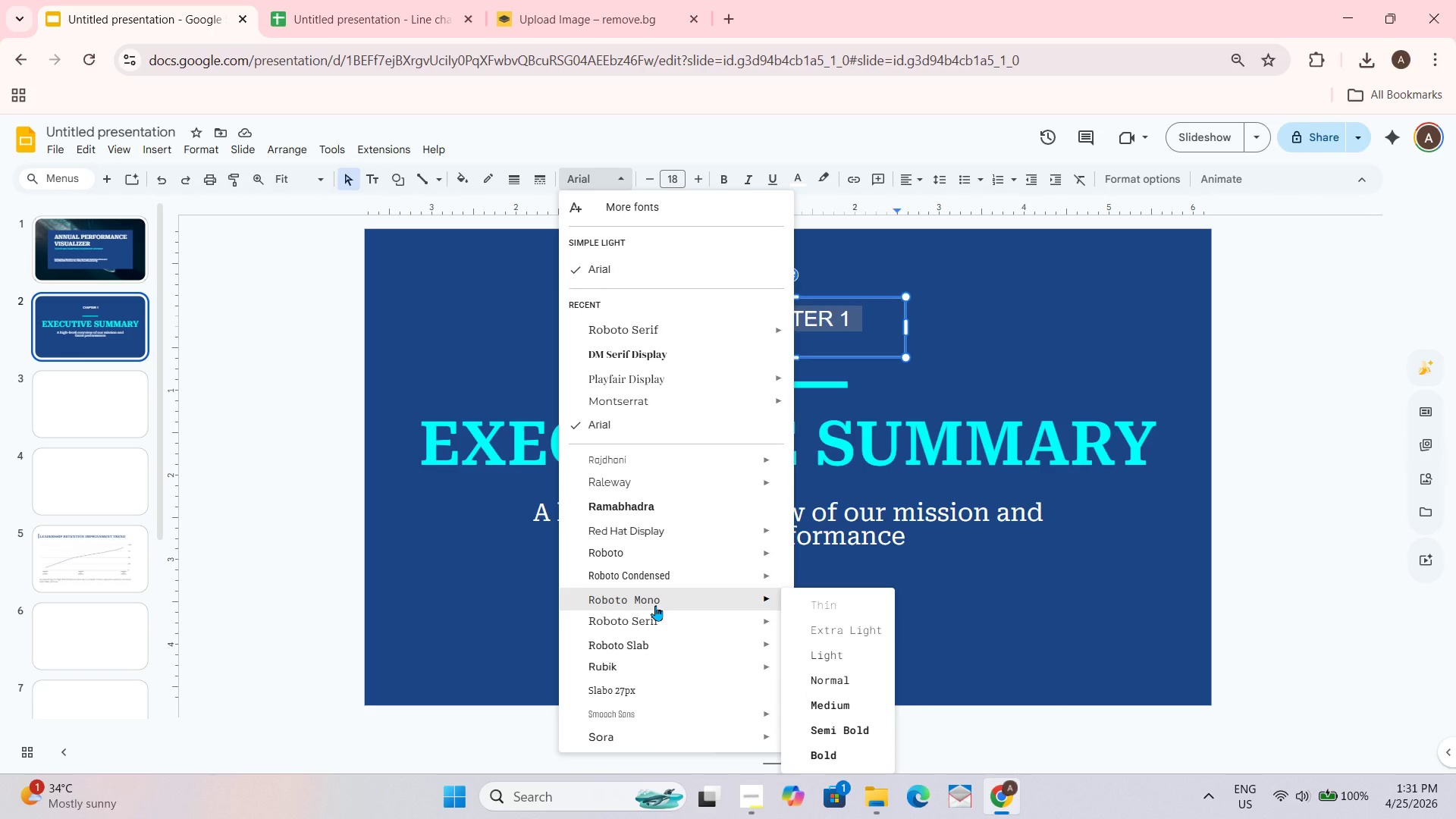 
scroll: coordinate [655, 605], scroll_direction: none, amount: 0.0
 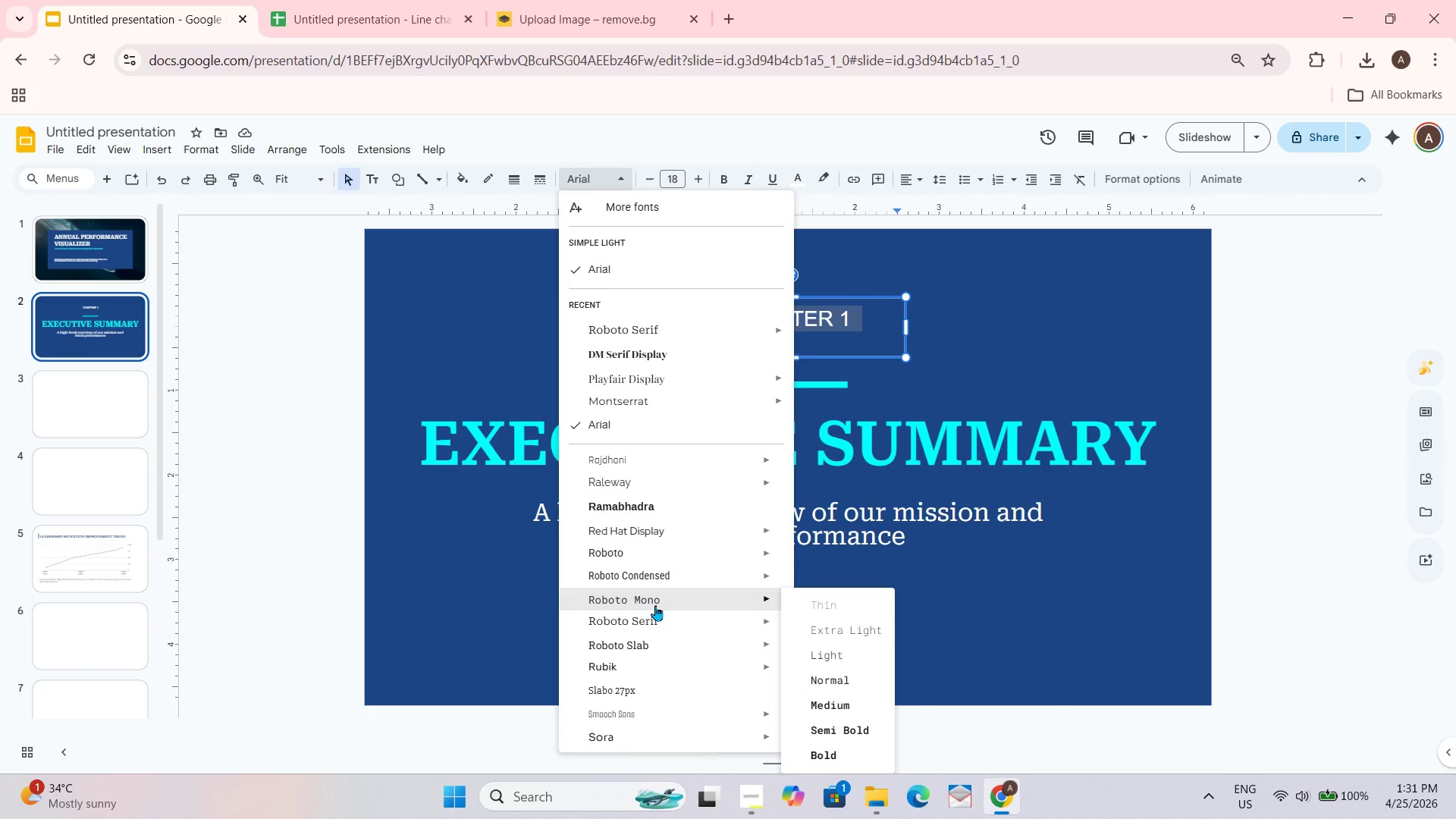 
scroll: coordinate [655, 605], scroll_direction: down, amount: 1.0
 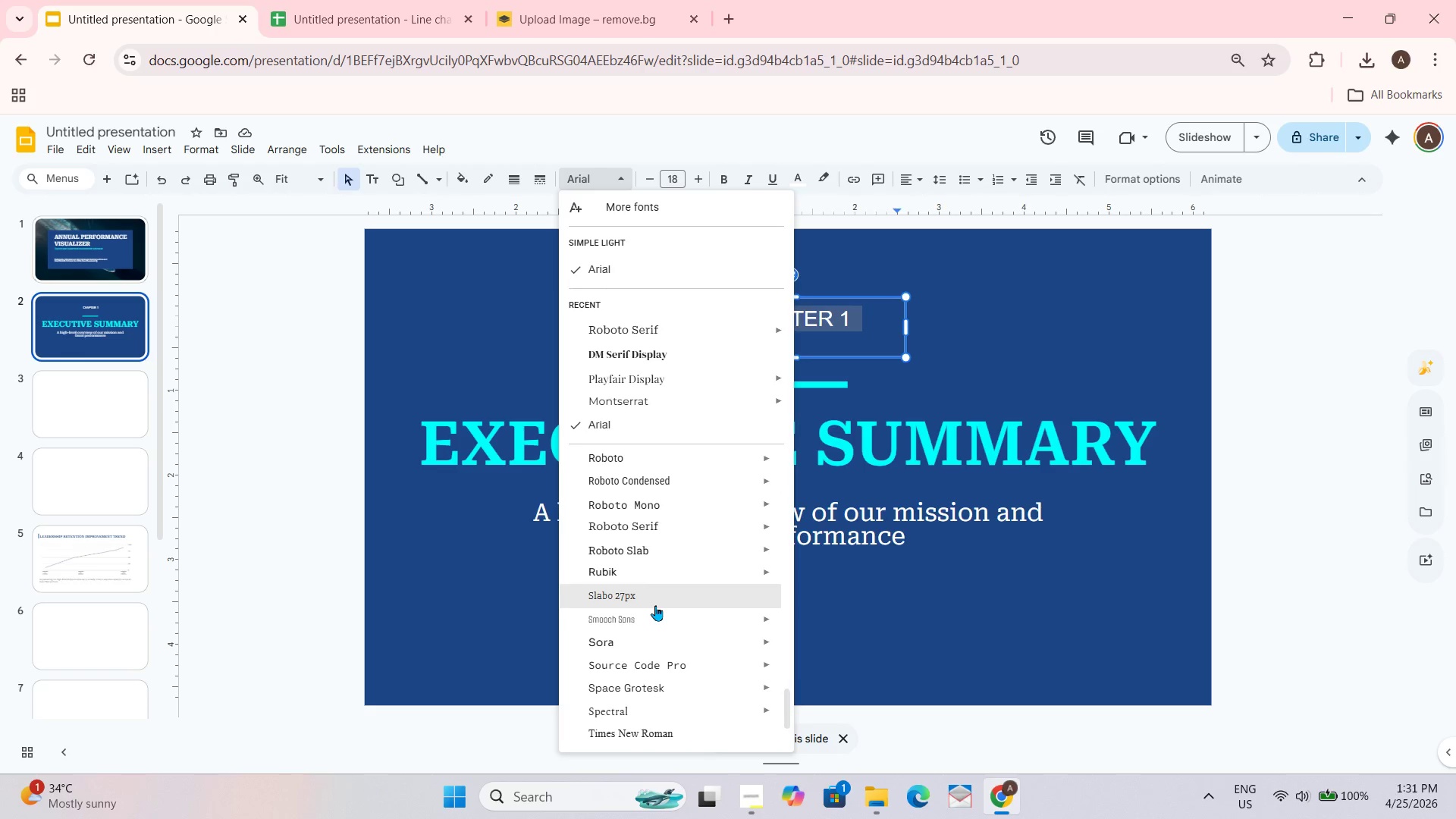 
scroll: coordinate [655, 605], scroll_direction: up, amount: 1.0
 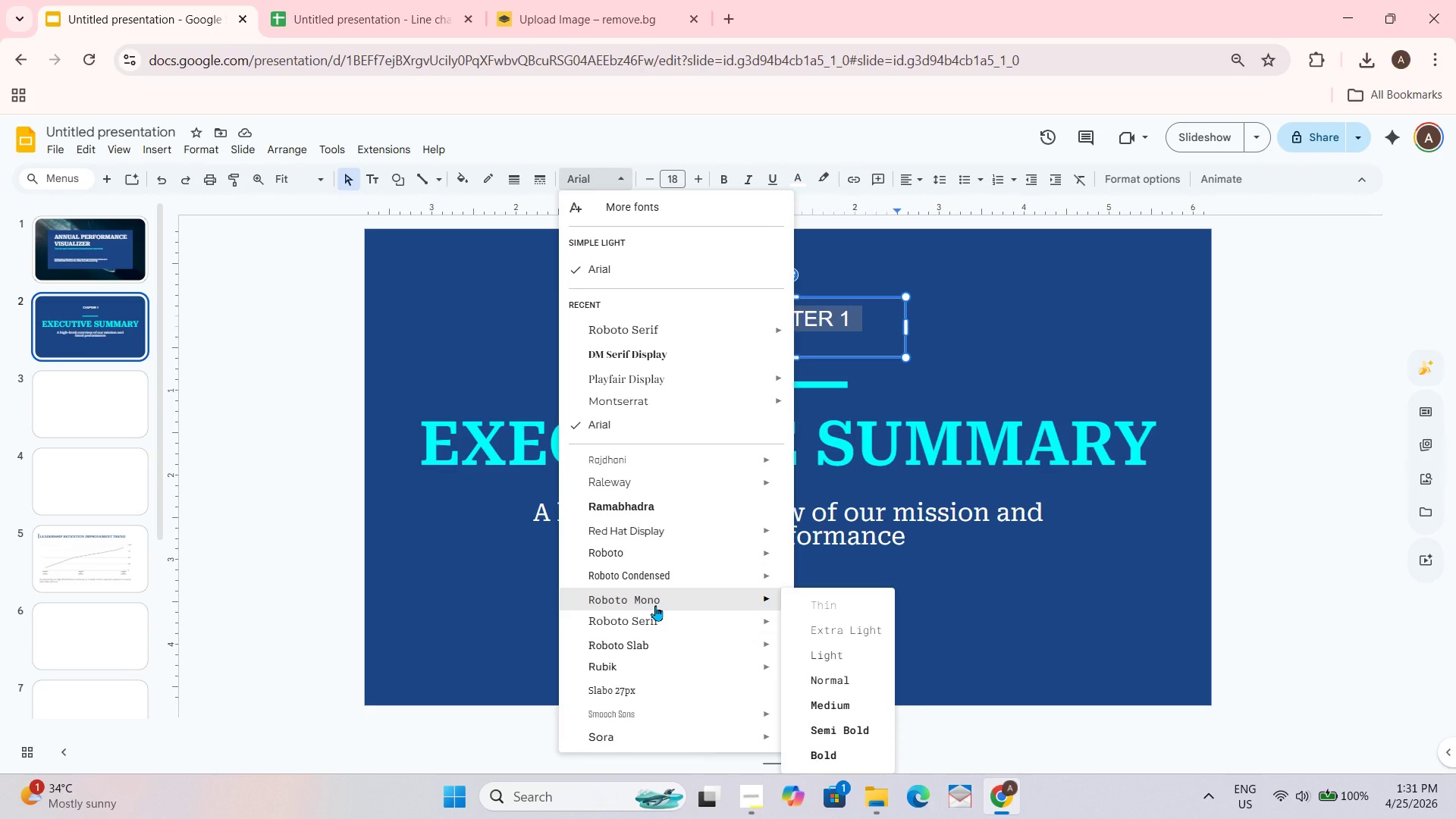 
scroll: coordinate [655, 605], scroll_direction: none, amount: 0.0
 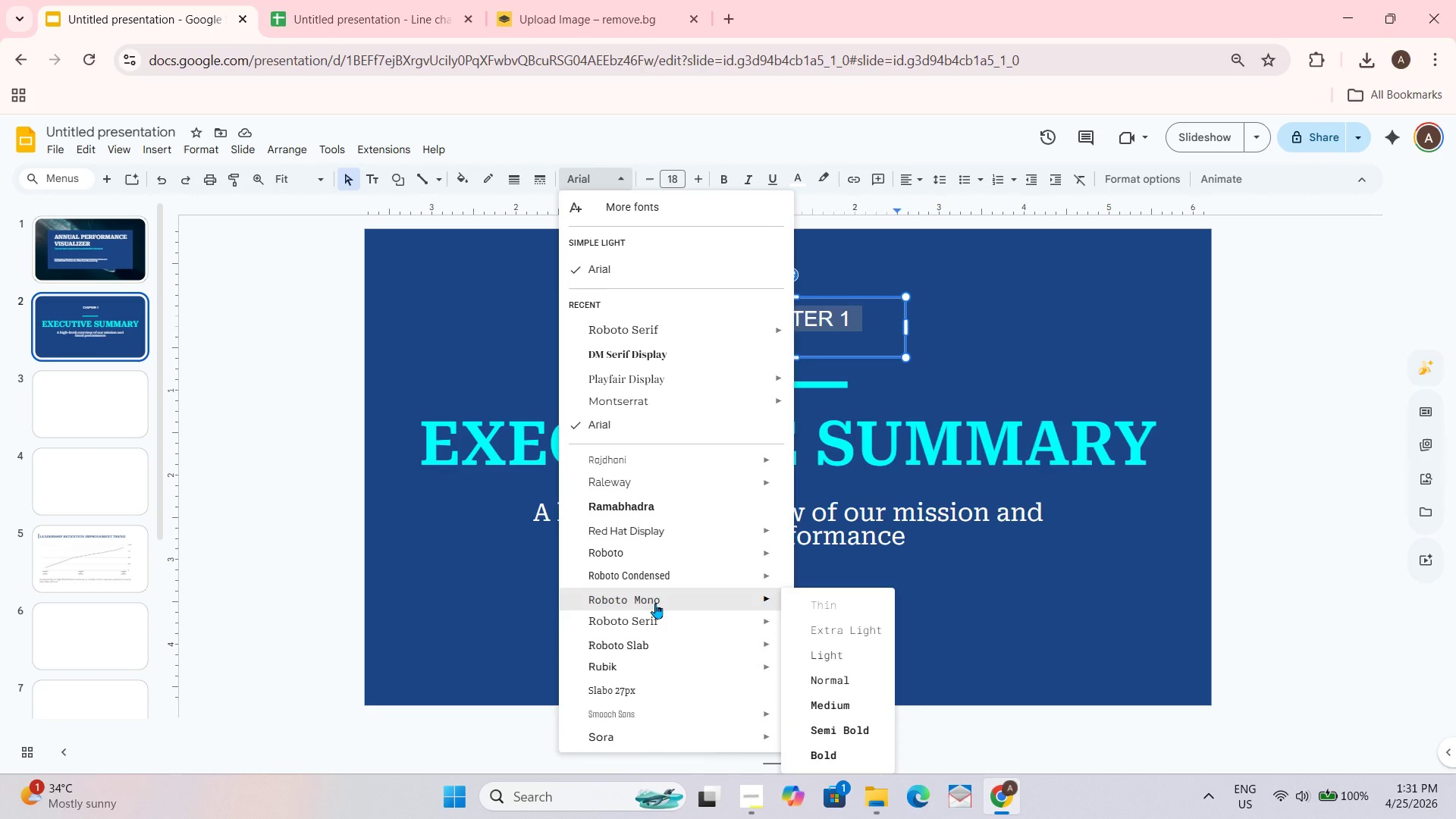 
scroll: coordinate [655, 603], scroll_direction: down, amount: 1.0
 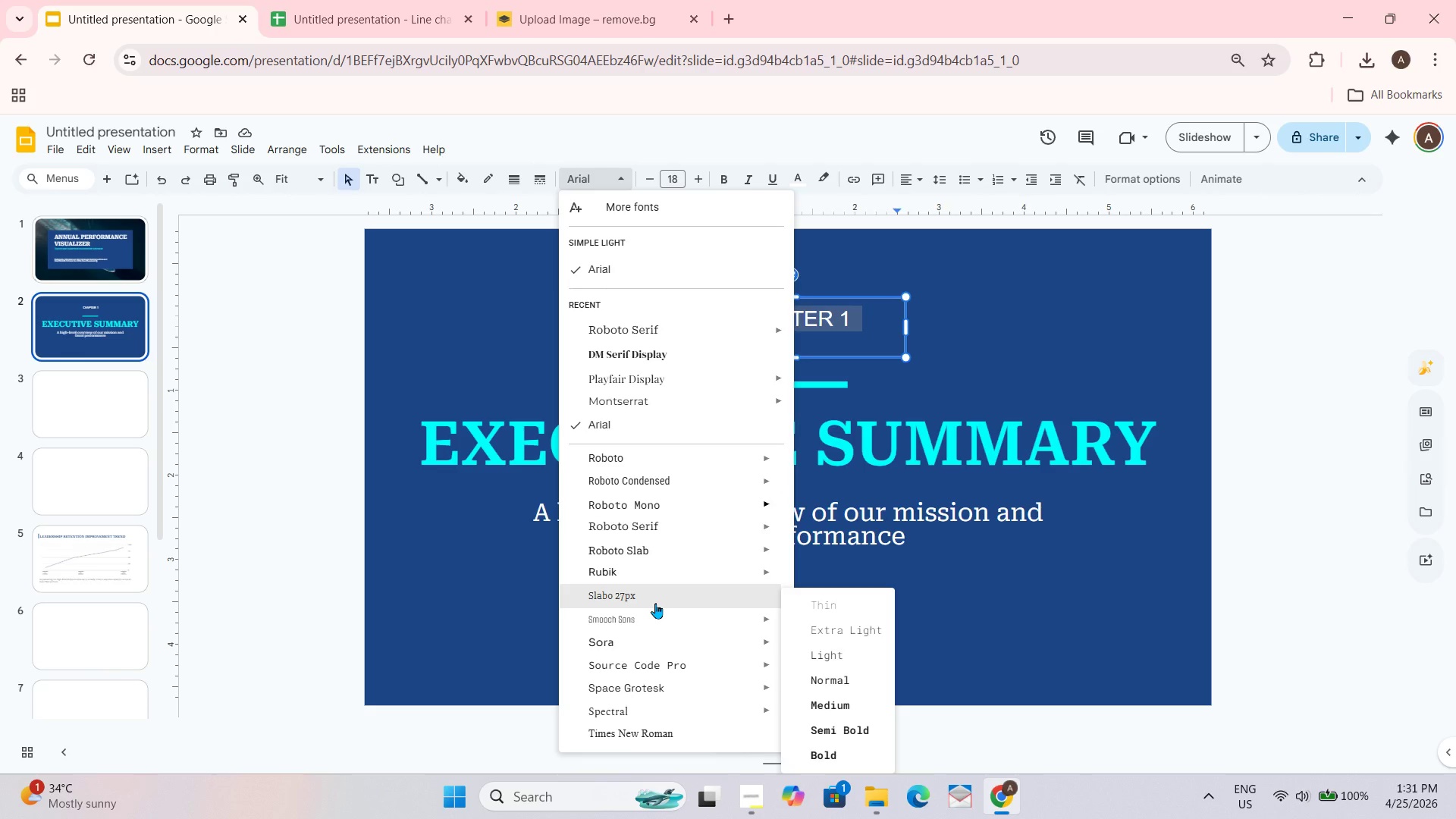 
scroll: coordinate [655, 603], scroll_direction: none, amount: 0.0
 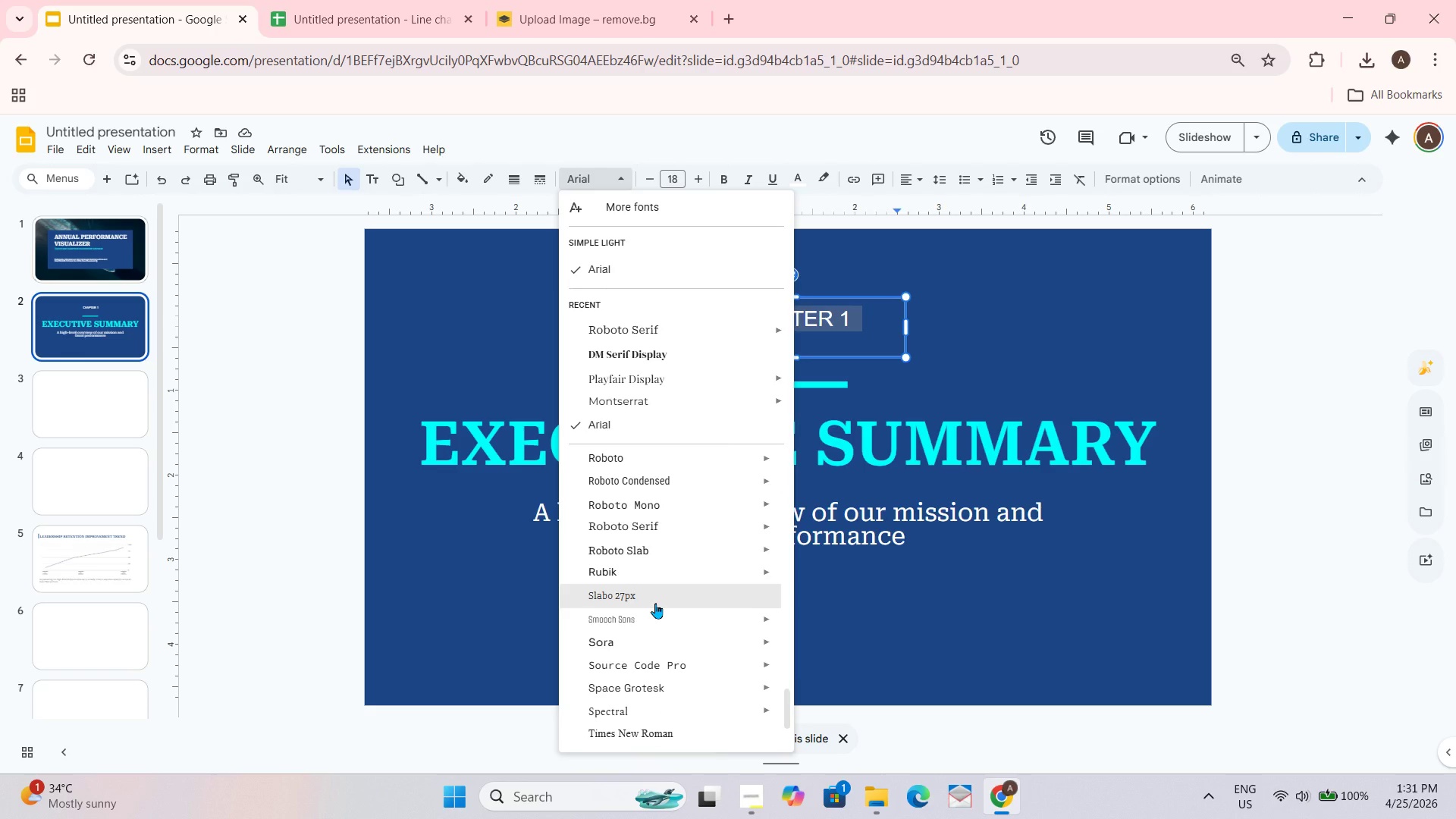 
scroll: coordinate [655, 603], scroll_direction: up, amount: 1.0
 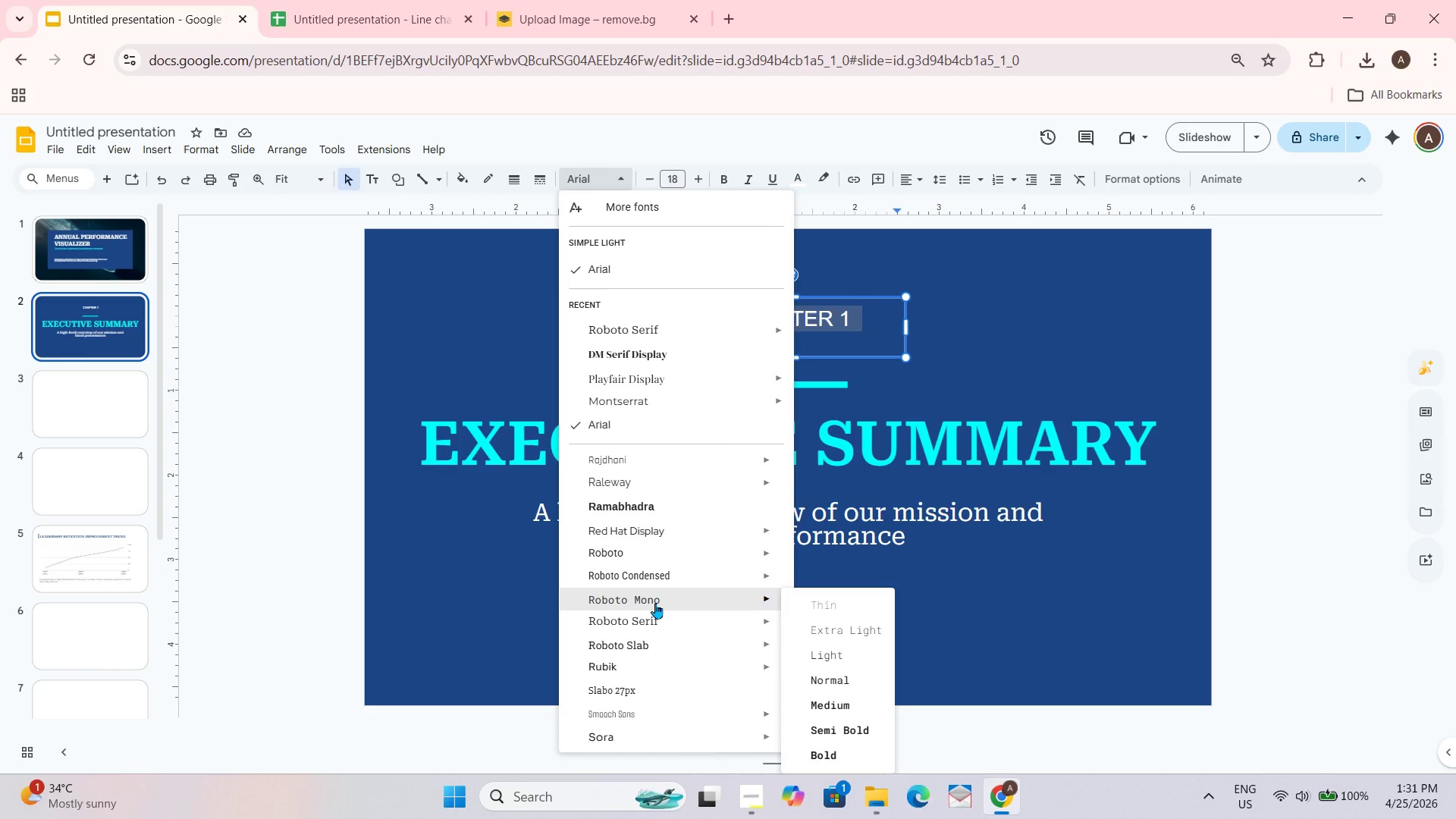 
scroll: coordinate [655, 603], scroll_direction: none, amount: 0.0
 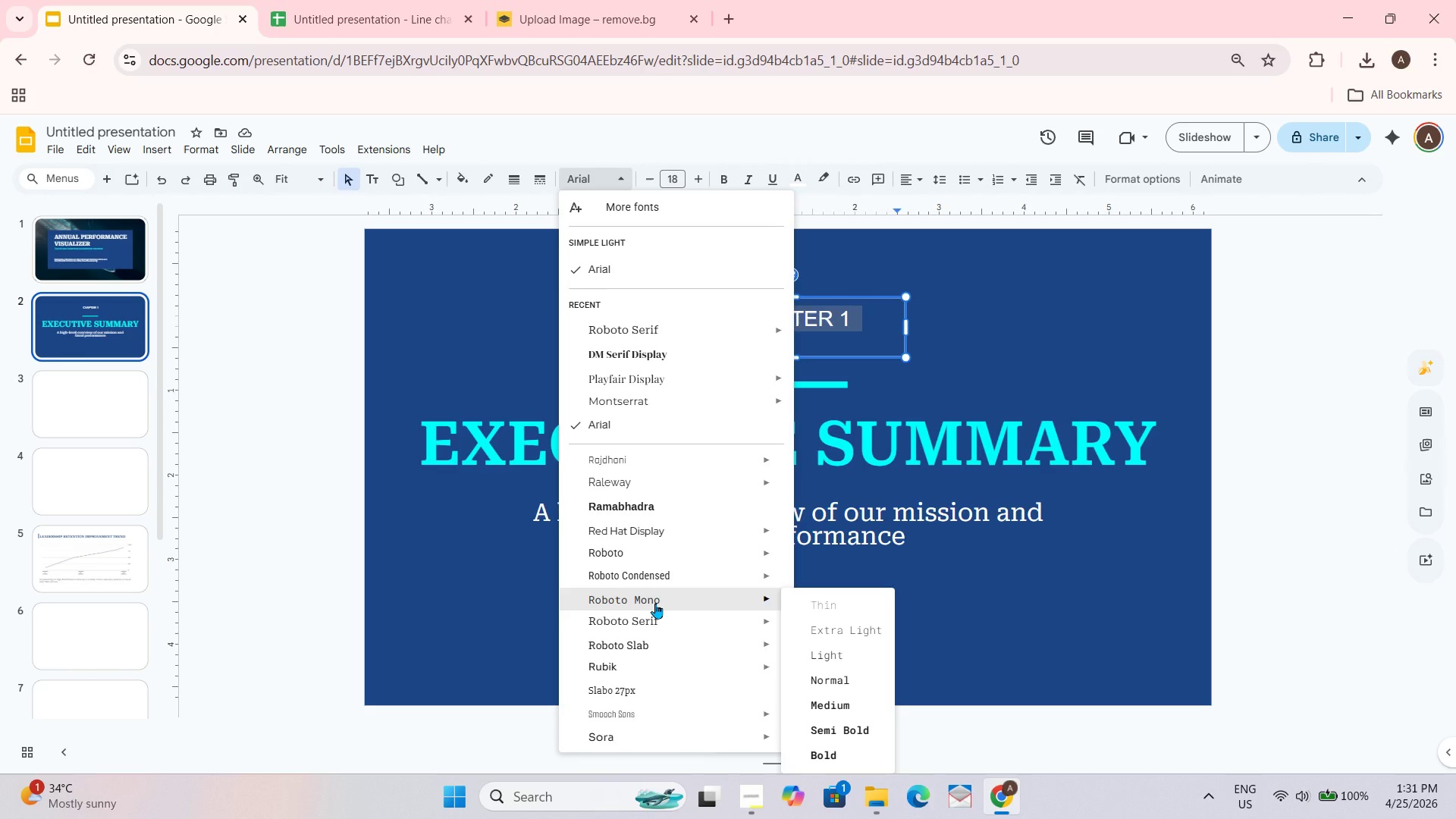 
scroll: coordinate [655, 603], scroll_direction: down, amount: 1.0
 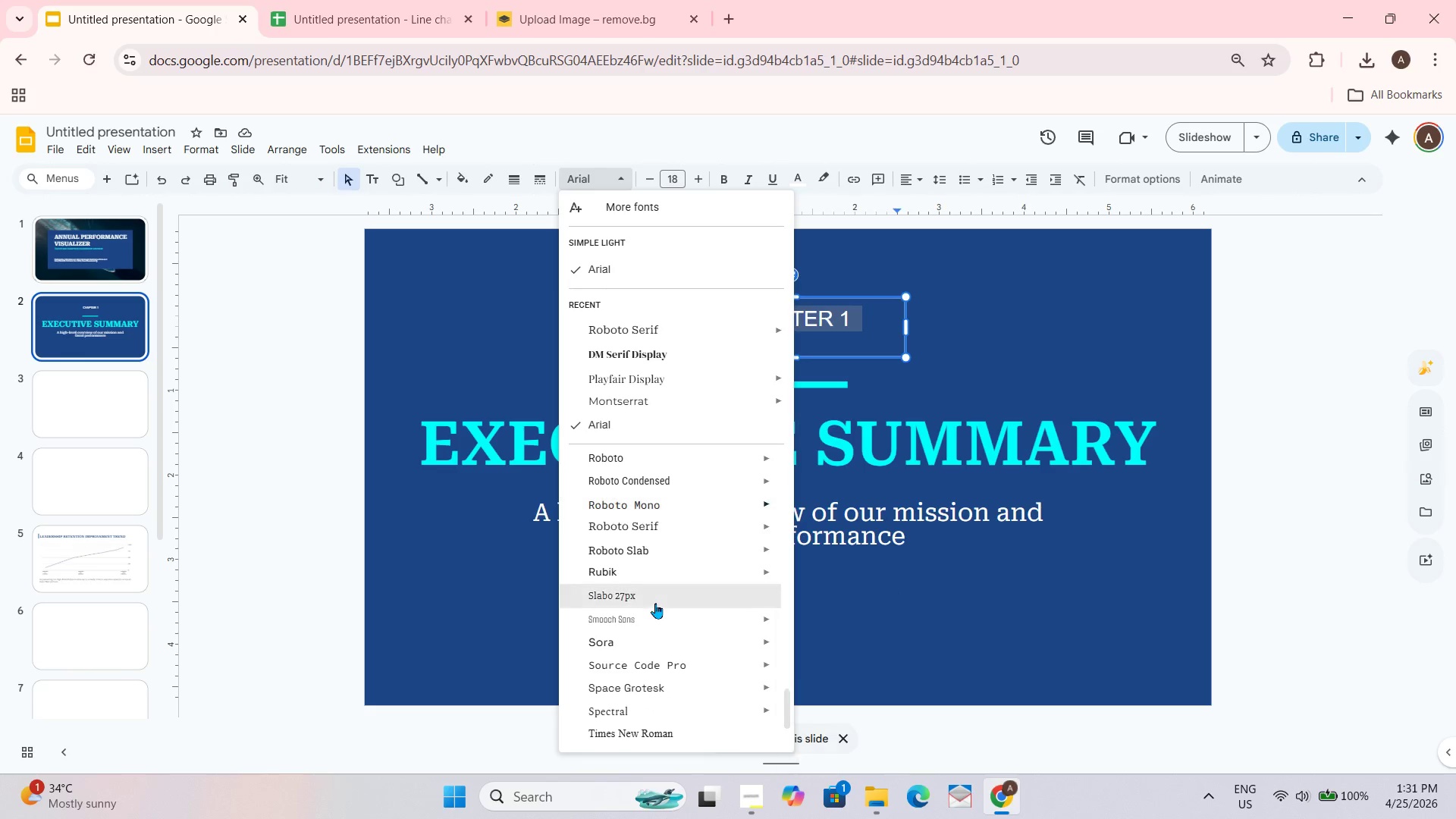 
scroll: coordinate [655, 604], scroll_direction: none, amount: 0.0
 